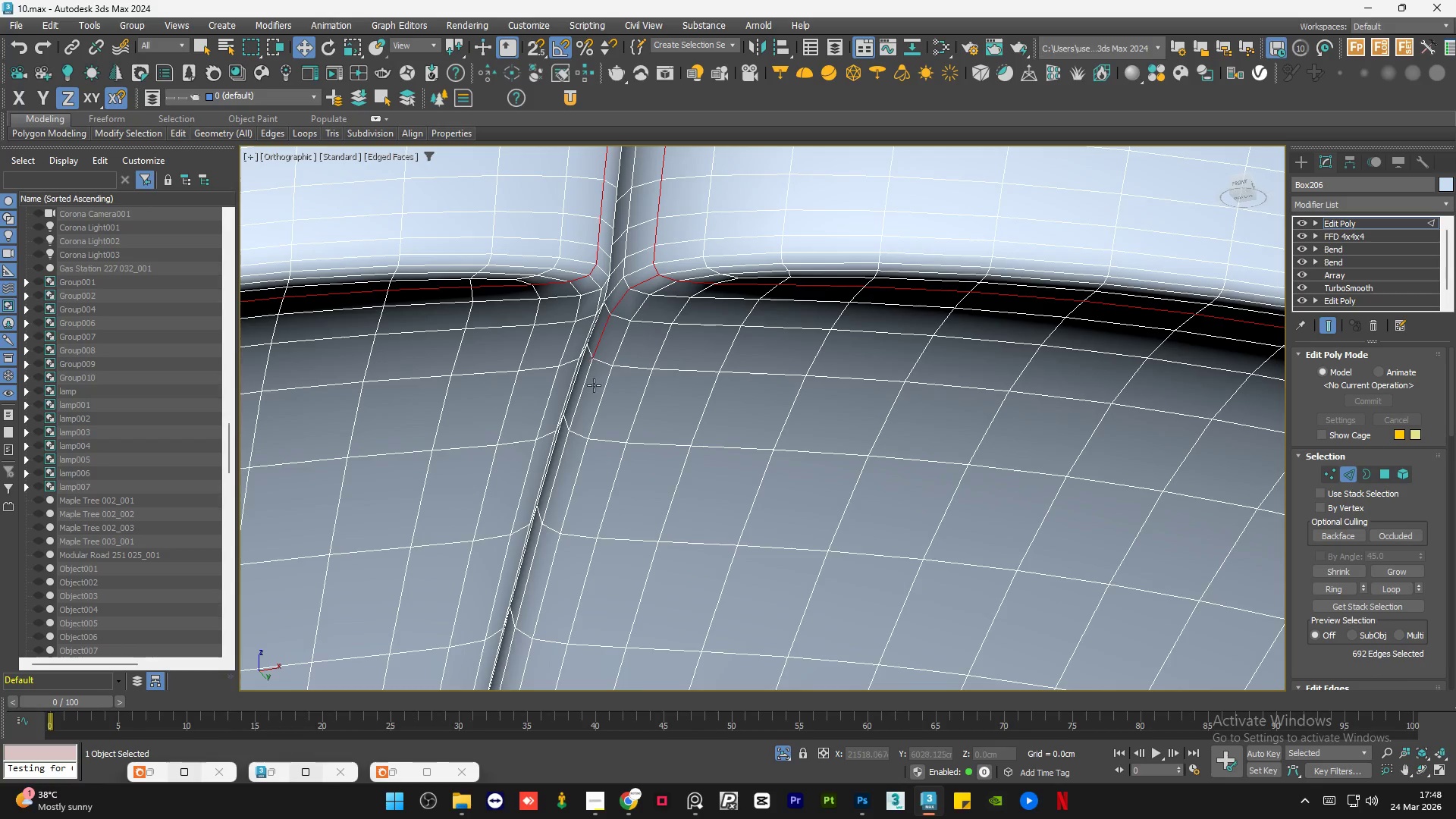 
left_click([585, 393])
 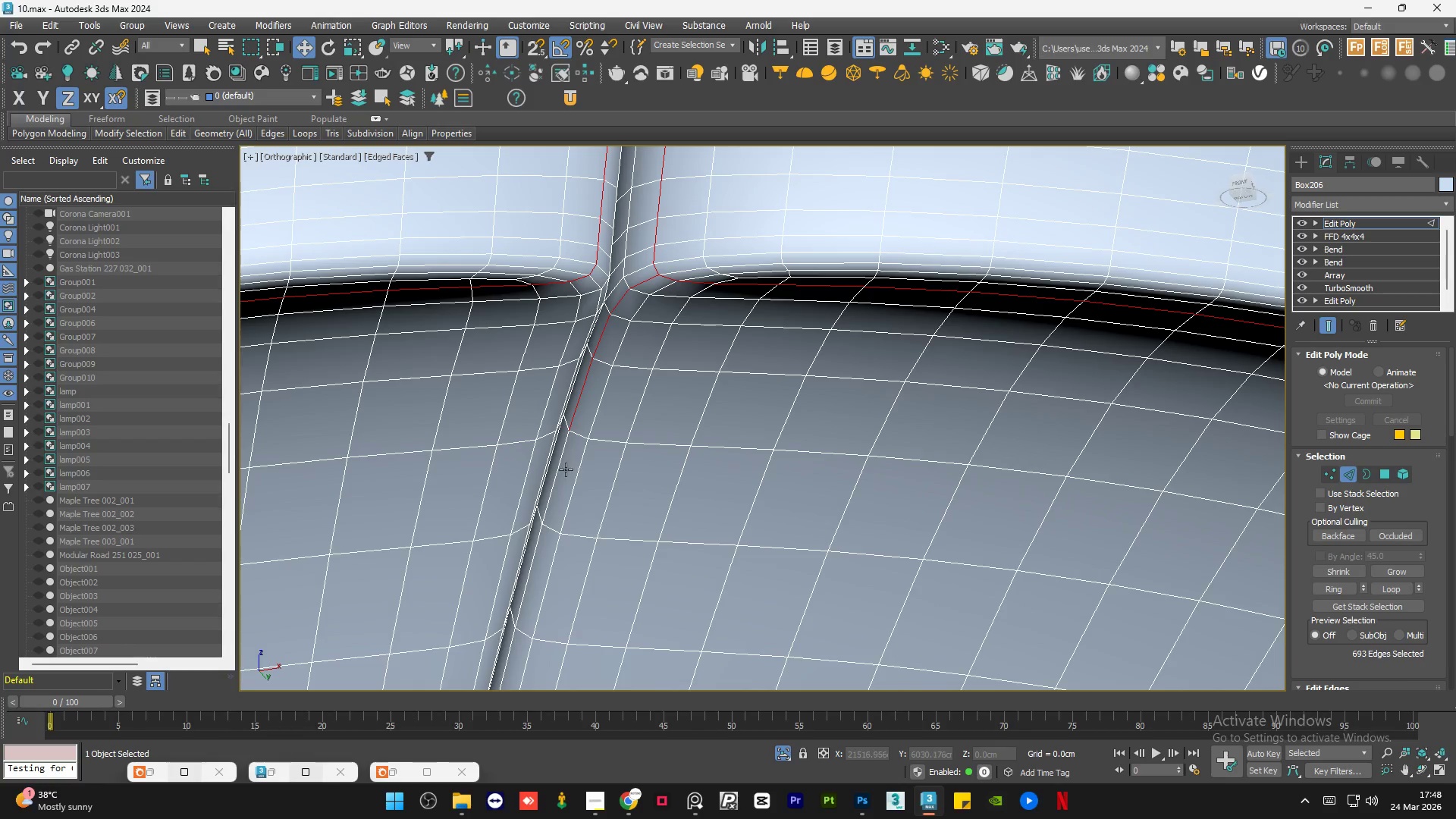 
left_click([562, 470])
 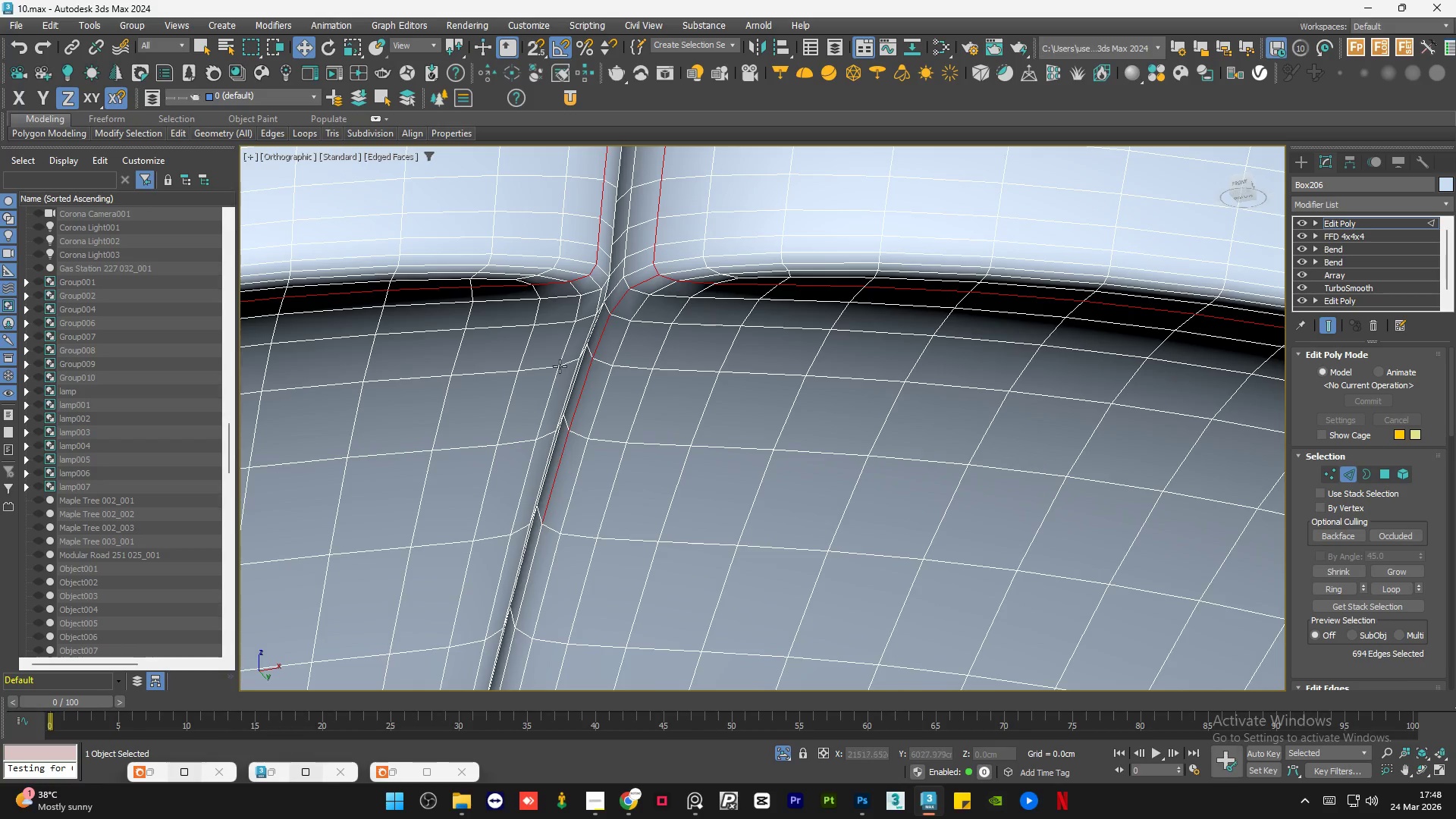 
hold_key(key=ControlLeft, duration=1.52)
 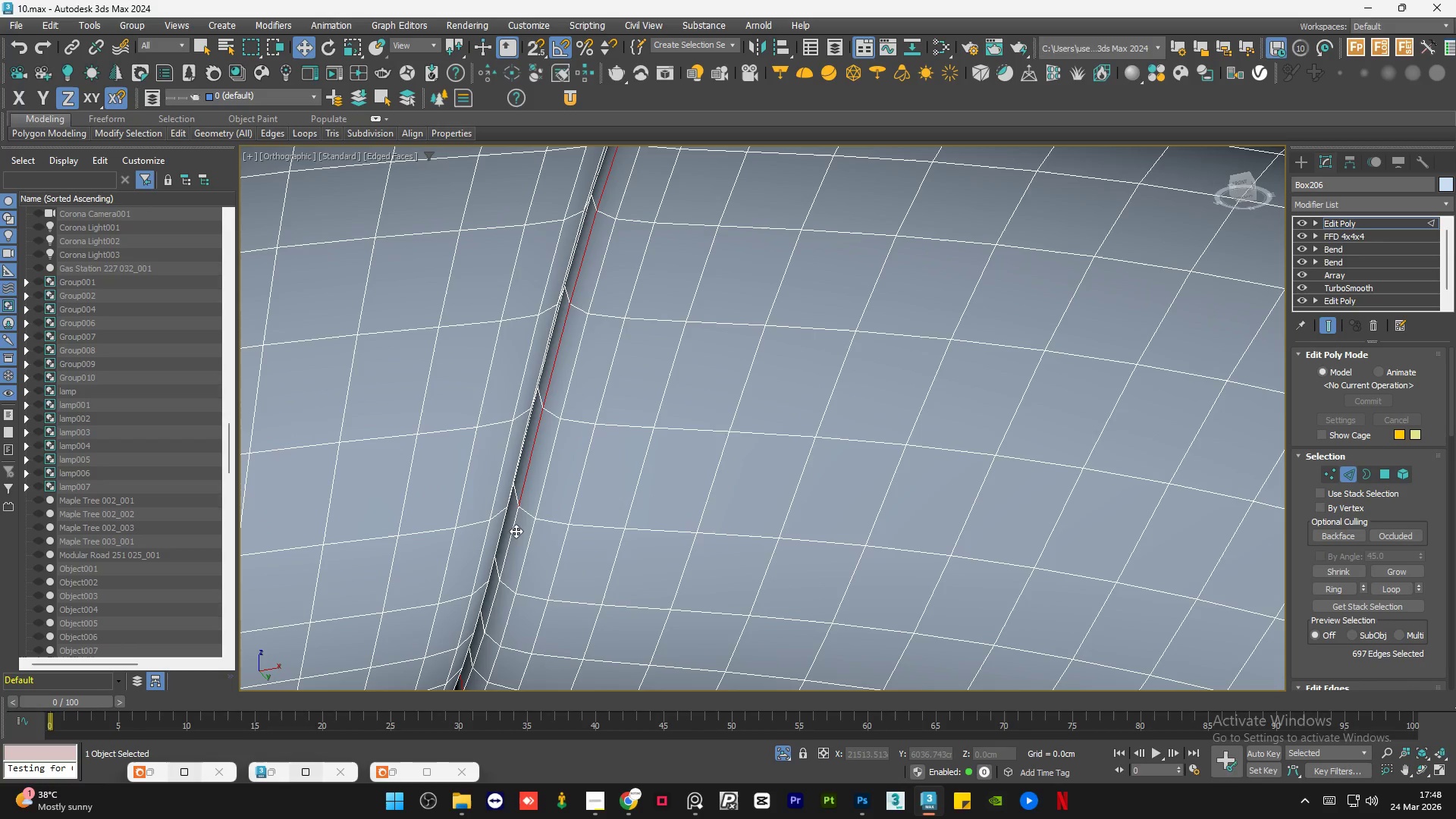 
scroll: coordinate [545, 433], scroll_direction: none, amount: 0.0
 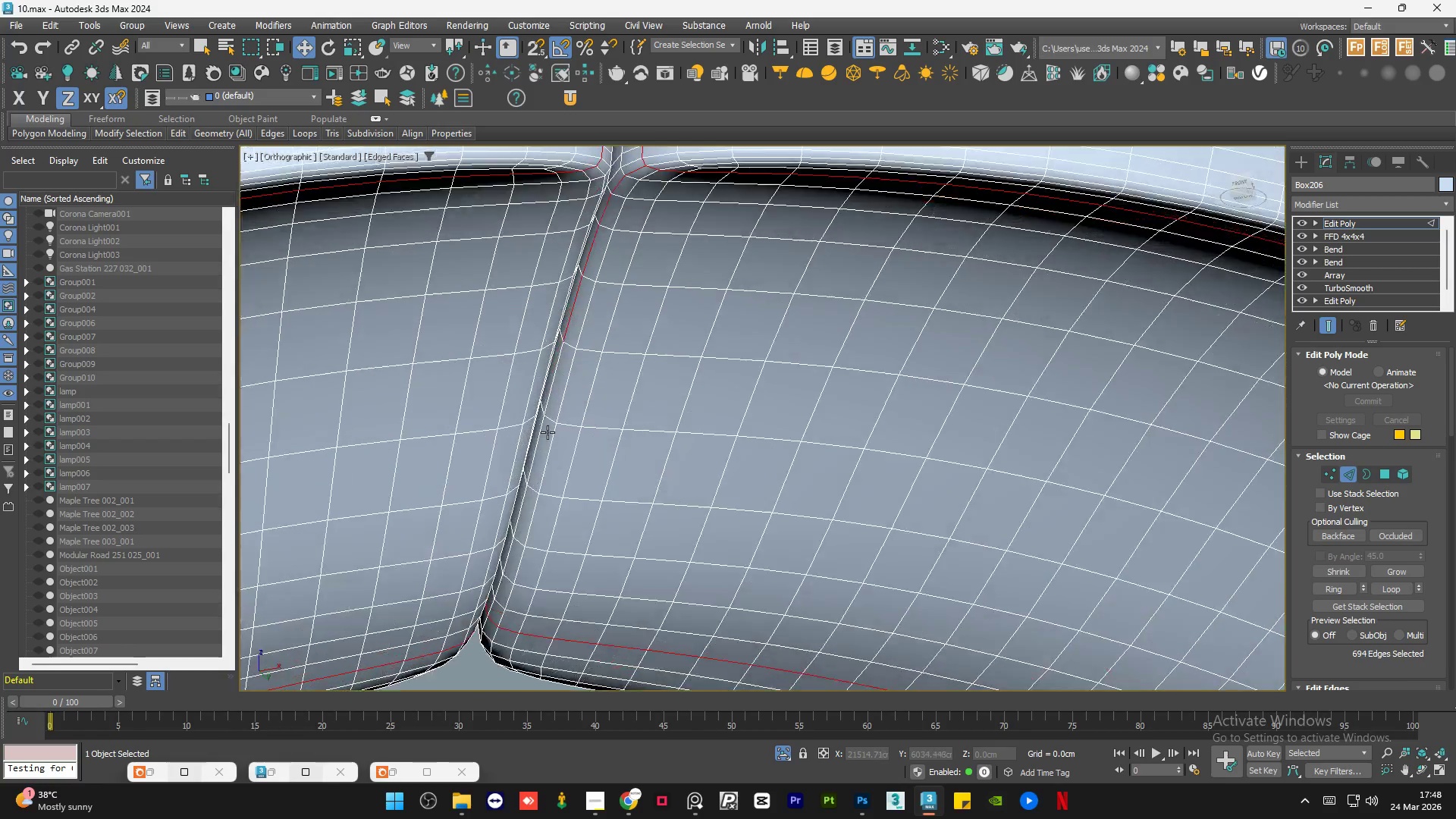 
left_click([552, 374])
 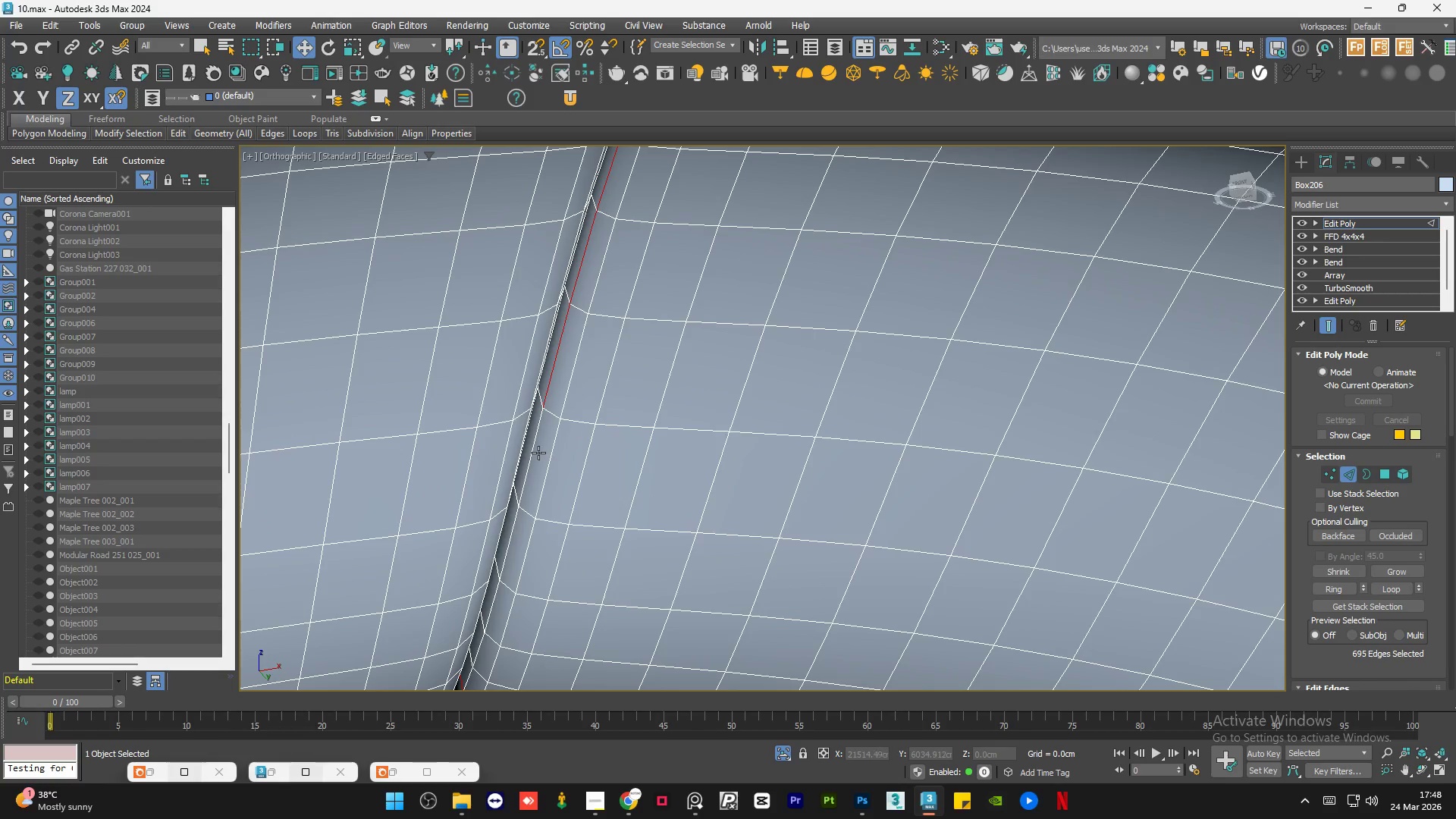 
left_click([533, 458])
 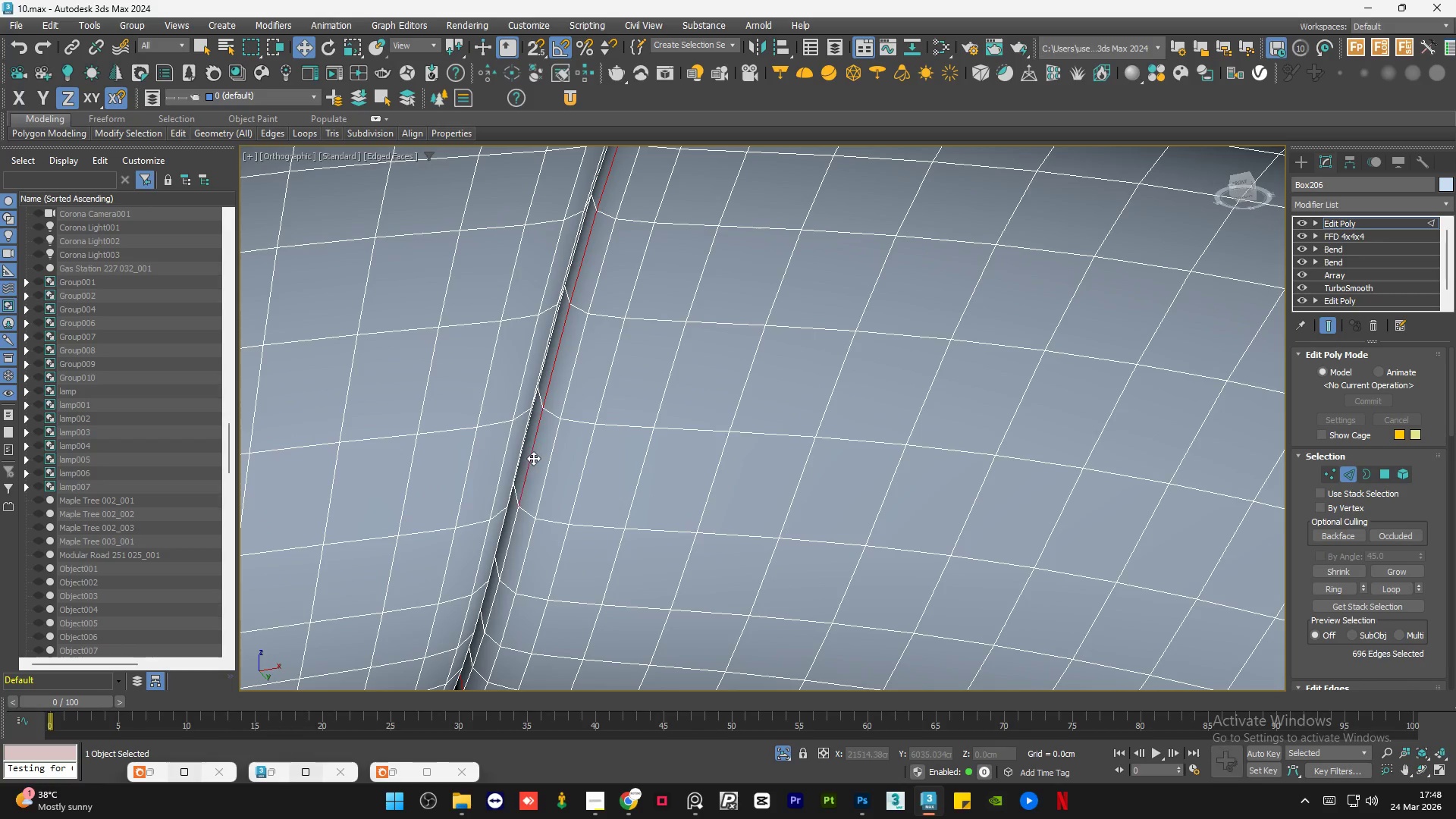 
hold_key(key=ControlLeft, duration=0.64)
left_click([516, 531])
 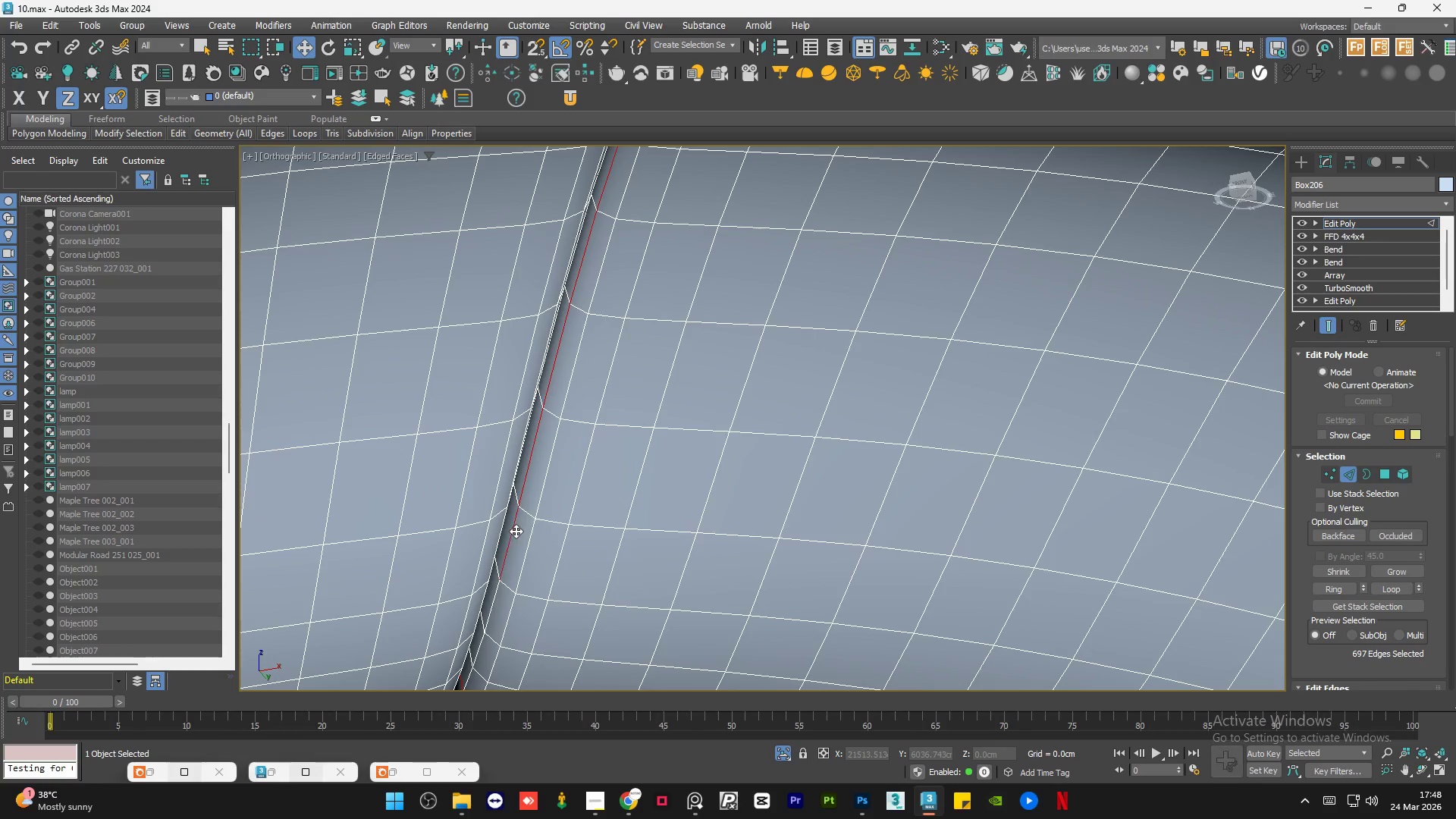 
hold_key(key=ControlLeft, duration=1.52)
scroll: coordinate [526, 489], scroll_direction: up, amount: 1.0
 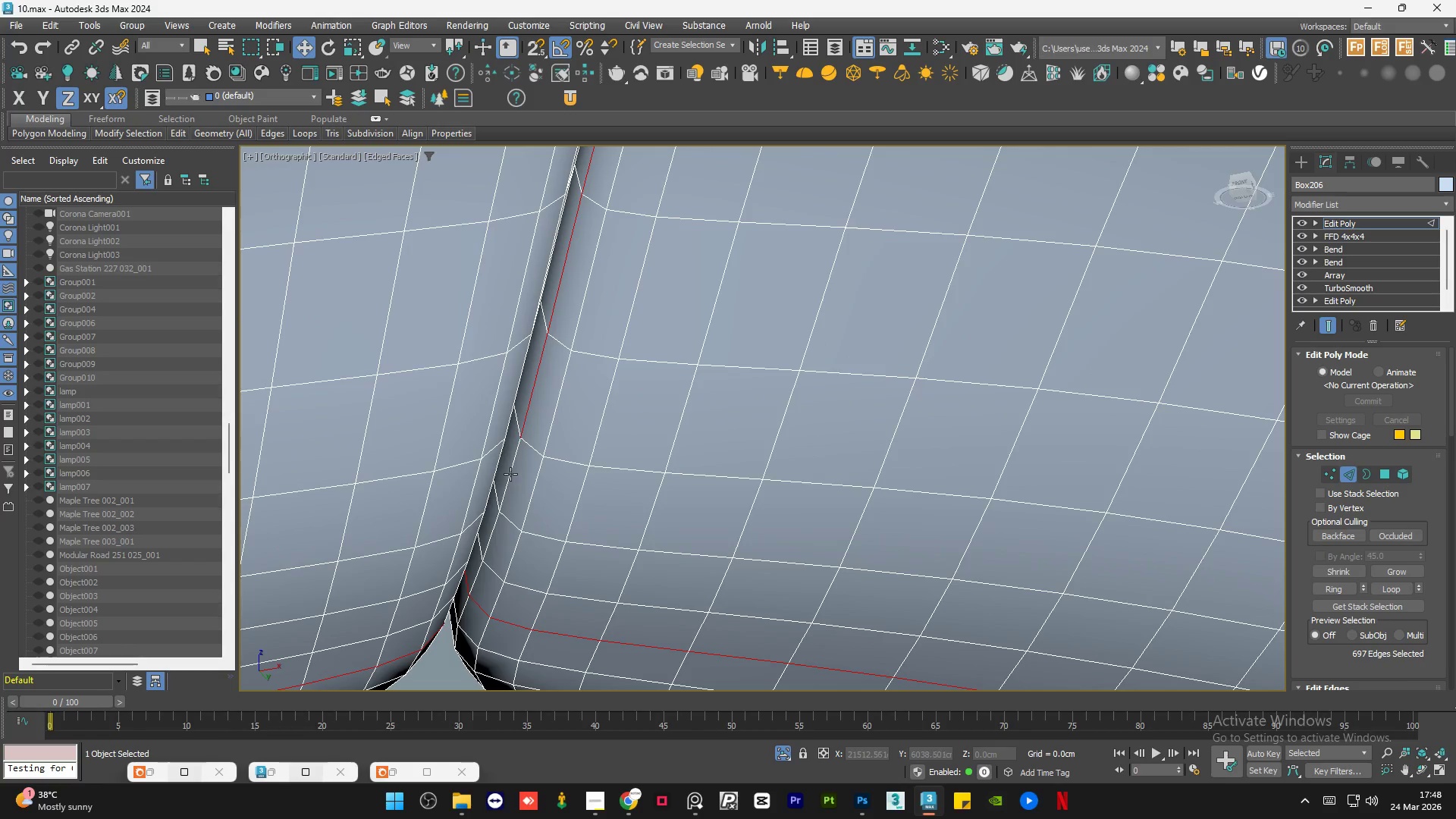 
left_click([510, 473])
 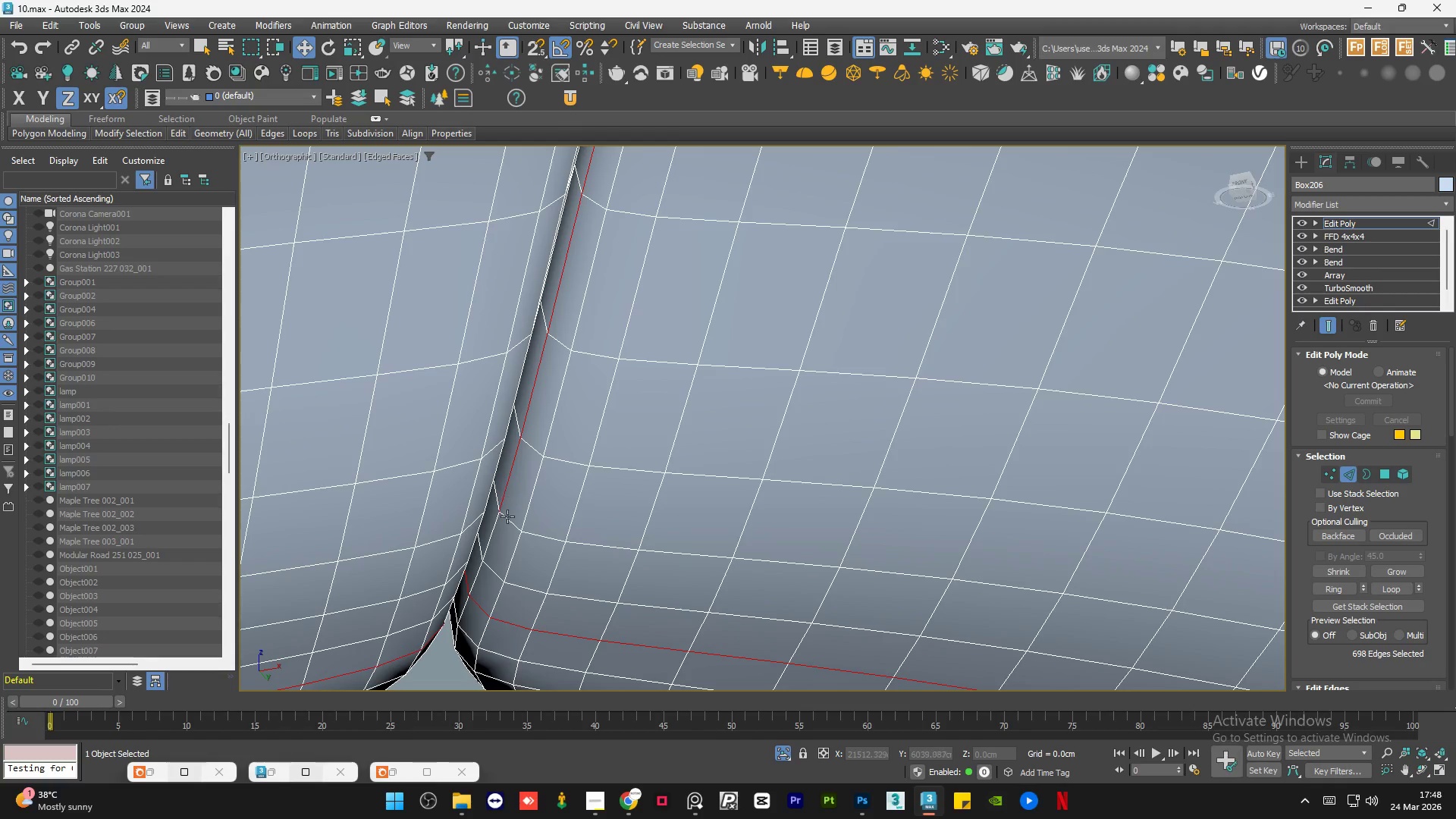 
hold_key(key=ControlLeft, duration=0.86)
left_click([492, 535])
 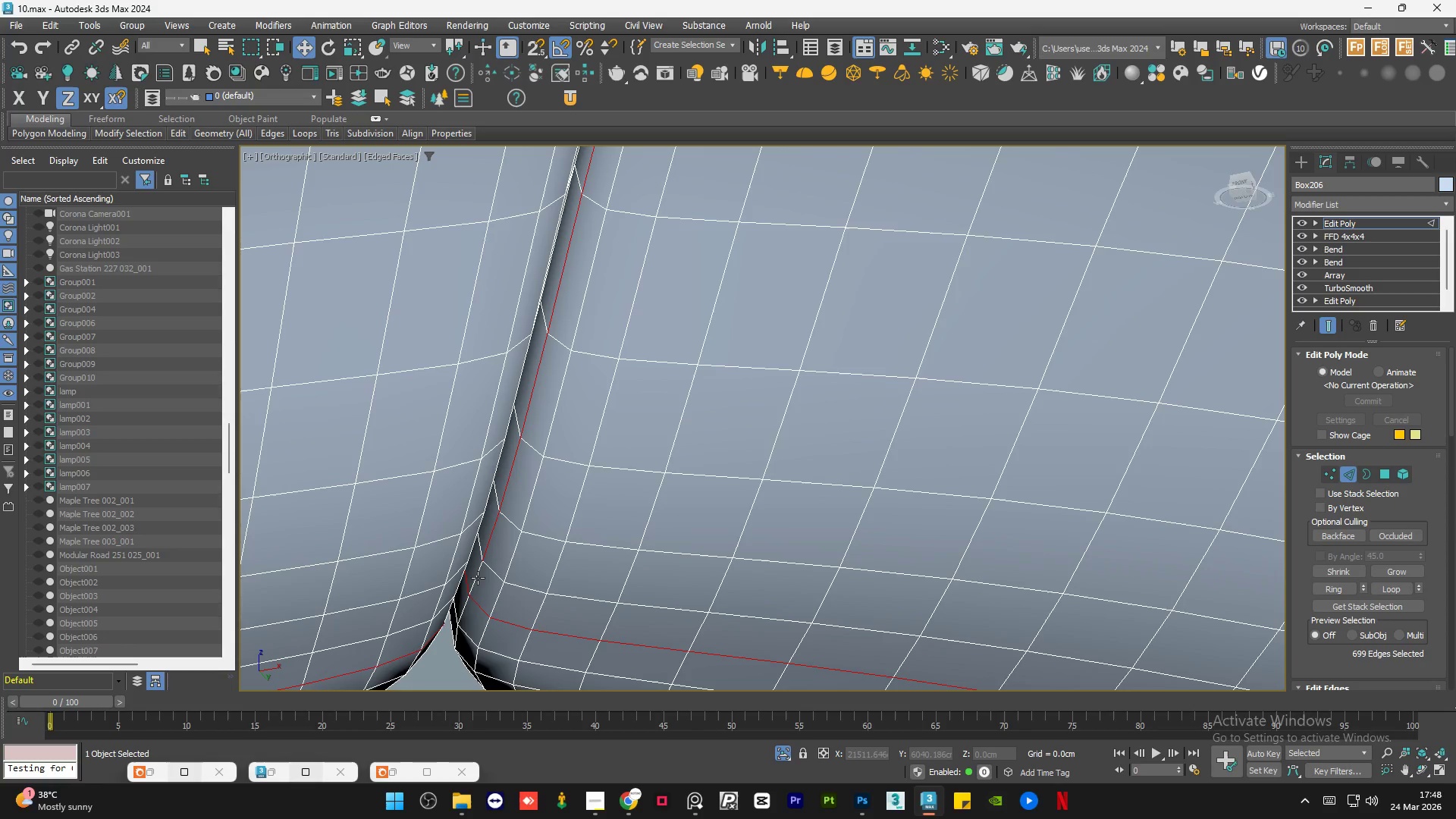 
left_click([477, 579])
 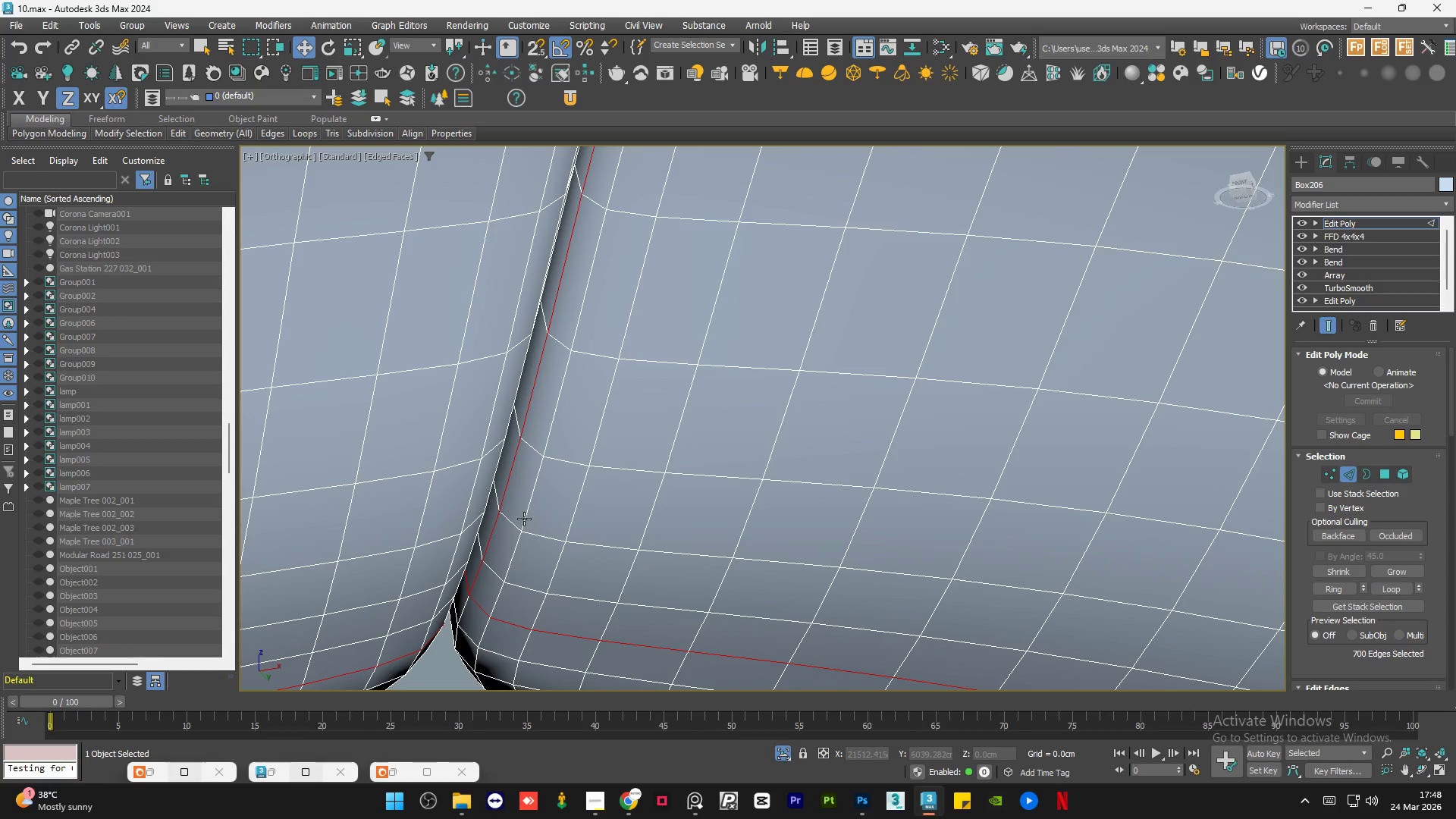 
hold_key(key=AltLeft, duration=0.78)
 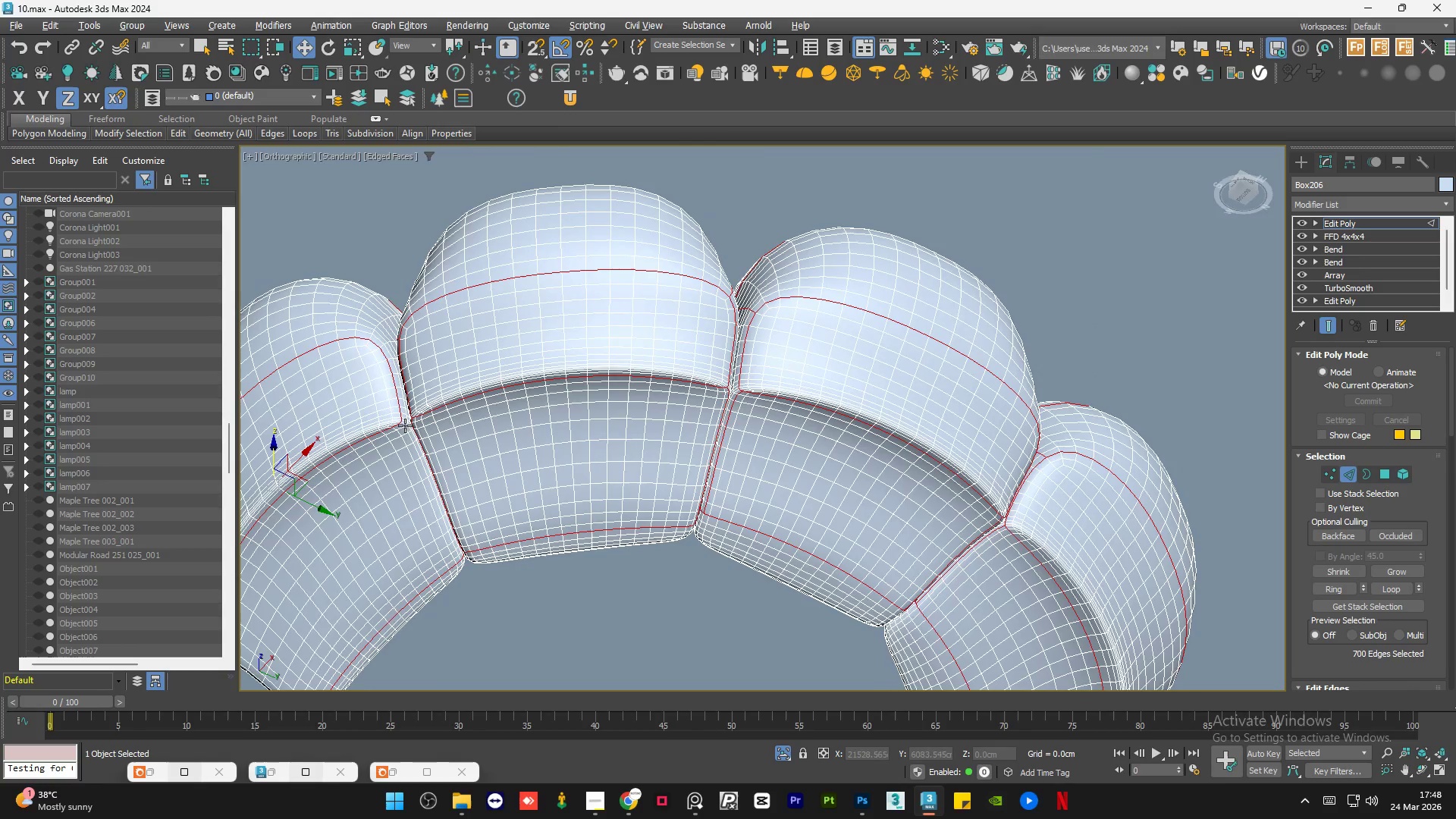 
scroll: coordinate [587, 519], scroll_direction: down, amount: 7.0
 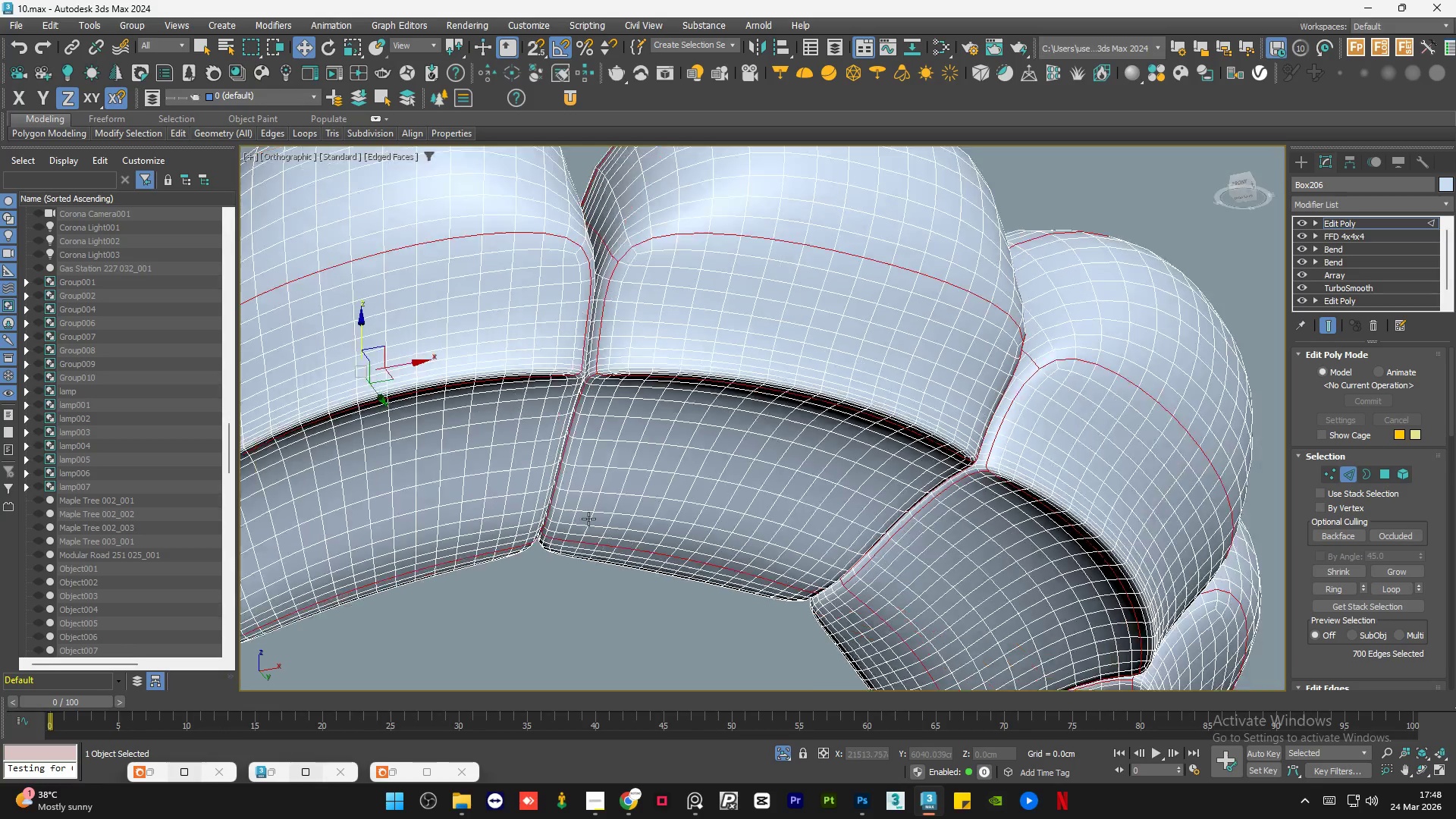 
scroll: coordinate [352, 435], scroll_direction: up, amount: 5.0
 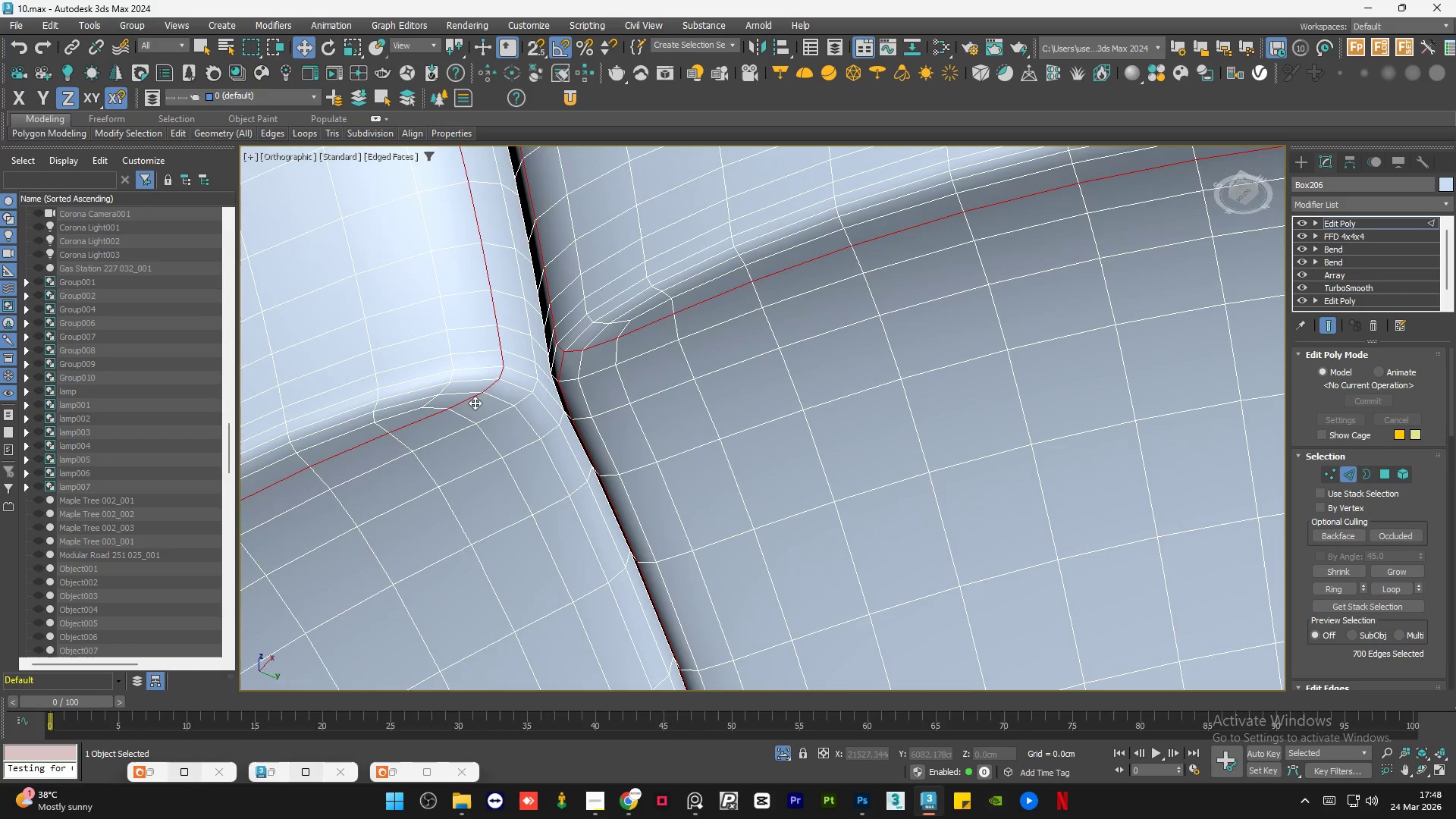 
hold_key(key=ControlLeft, duration=1.53)
left_click([513, 385])
 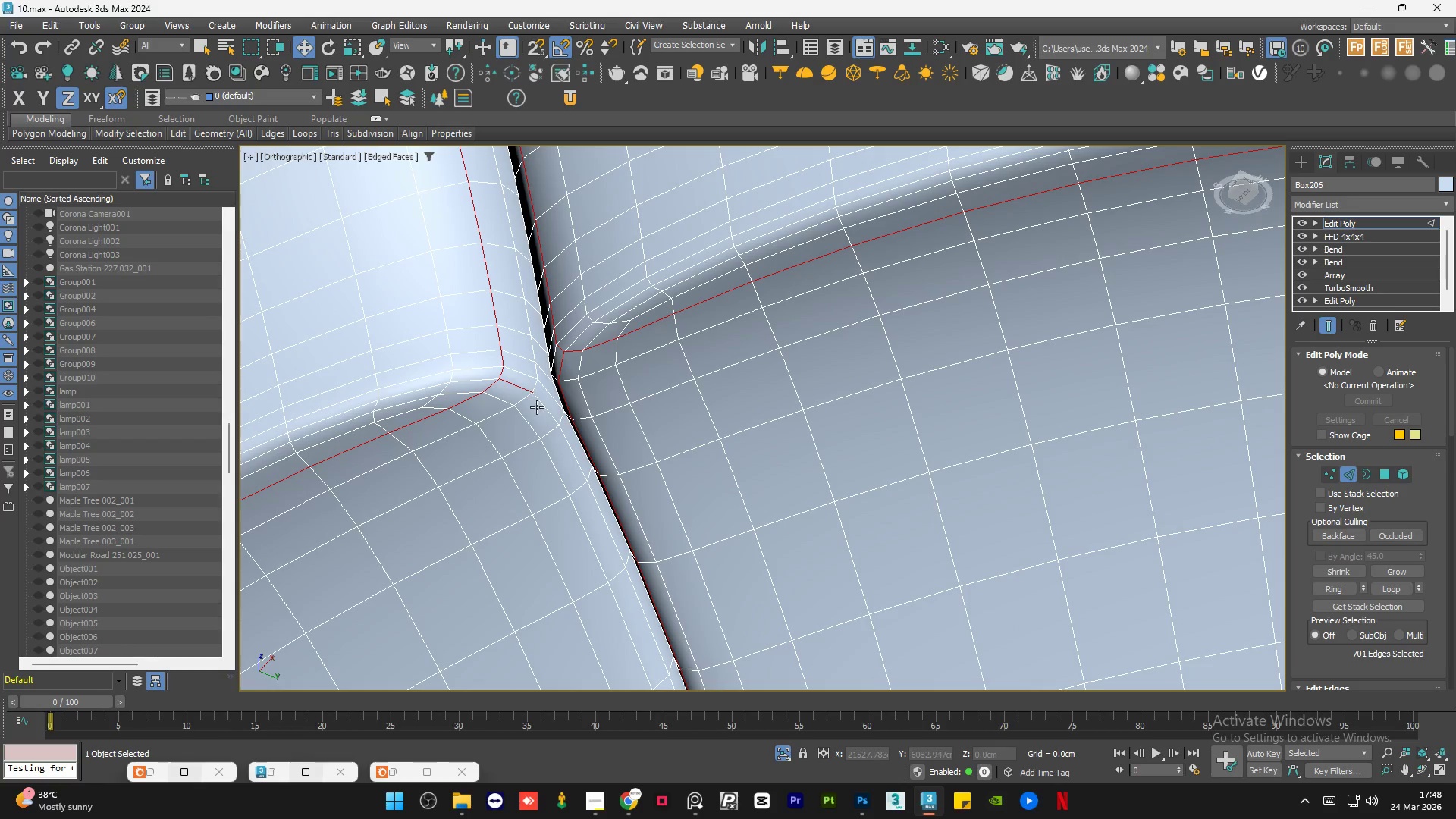 
double_click([537, 407])
 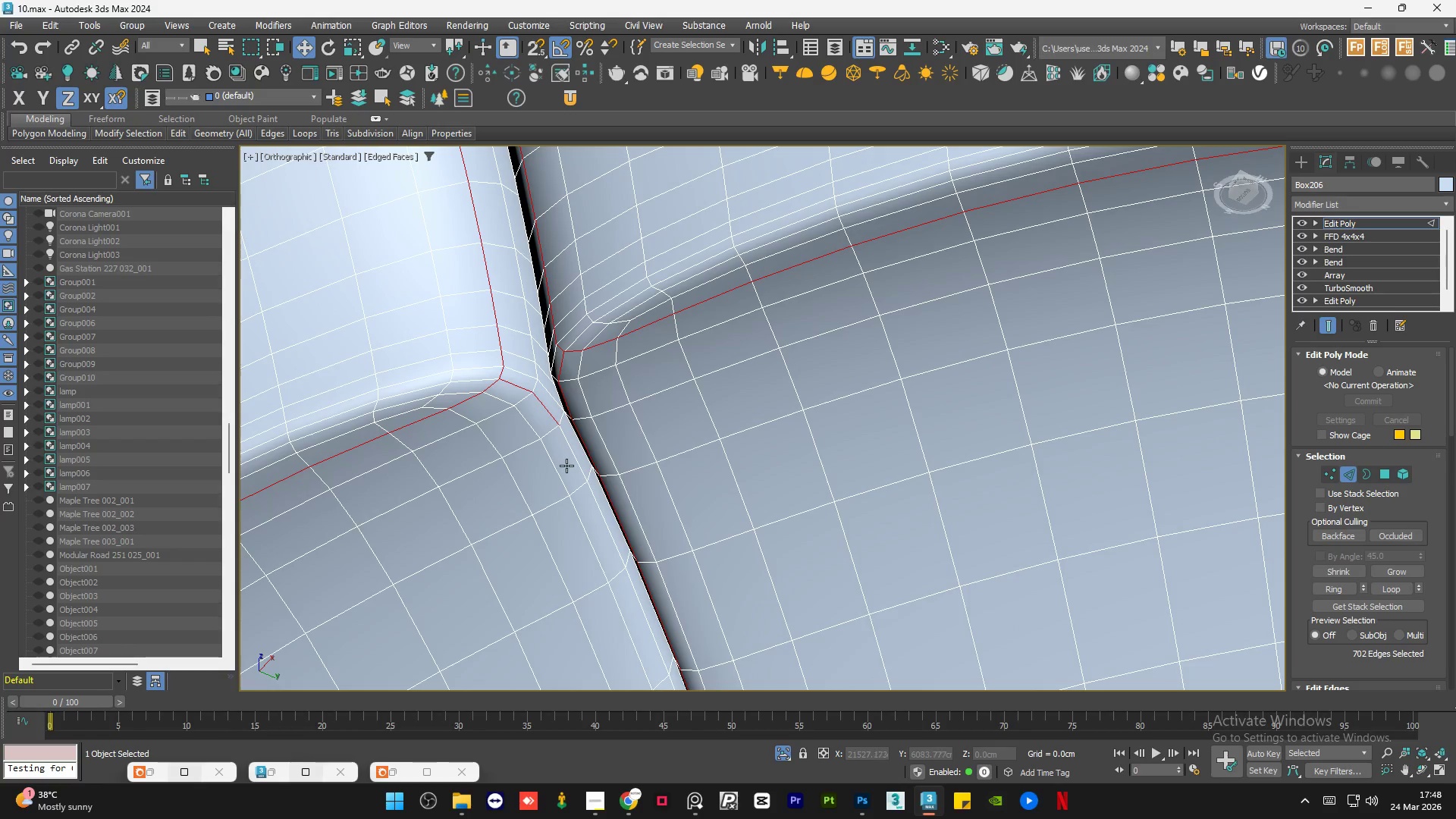 
hold_key(key=ControlLeft, duration=0.78)
 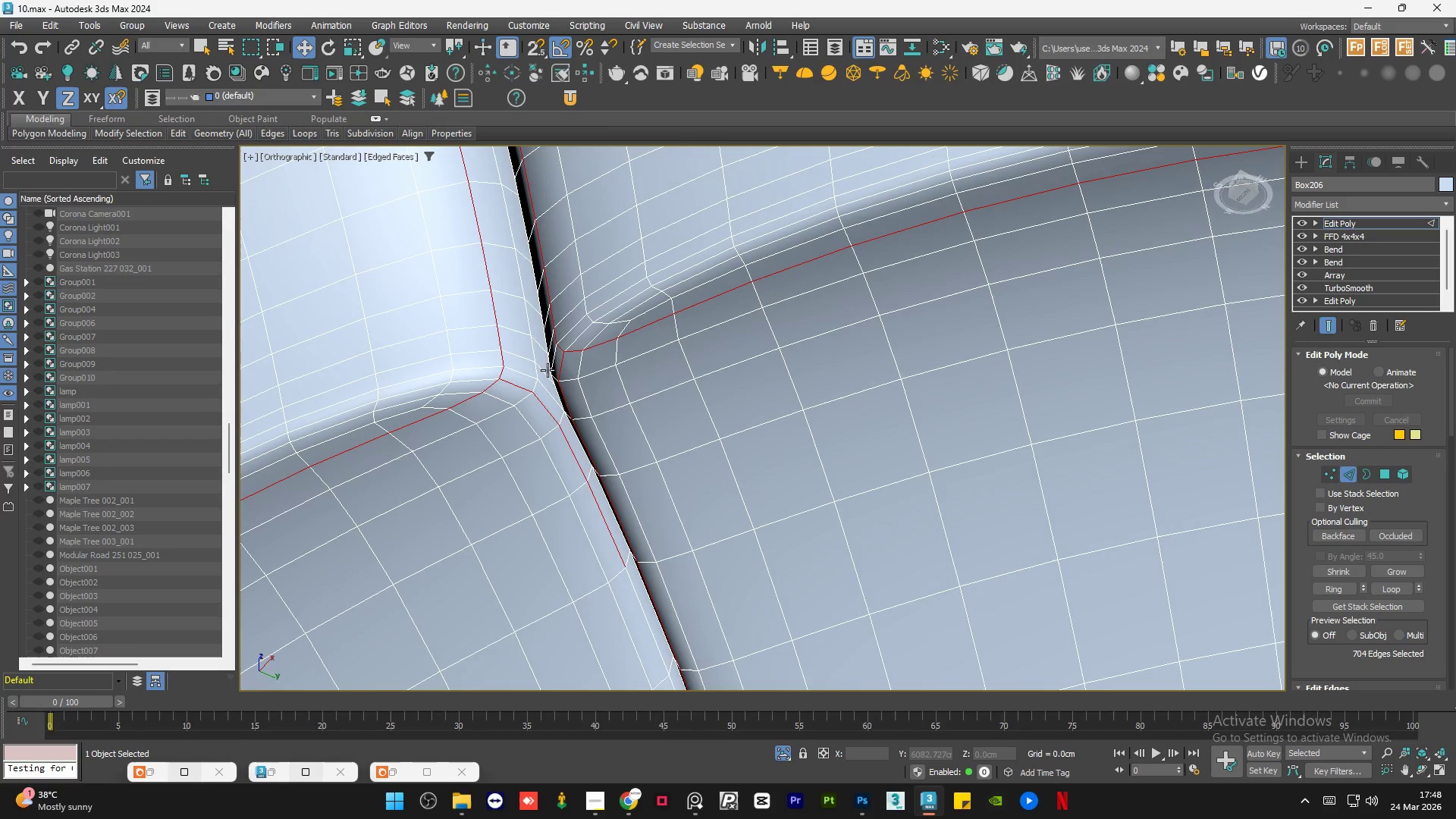 
hold_key(key=ControlLeft, duration=1.06)
 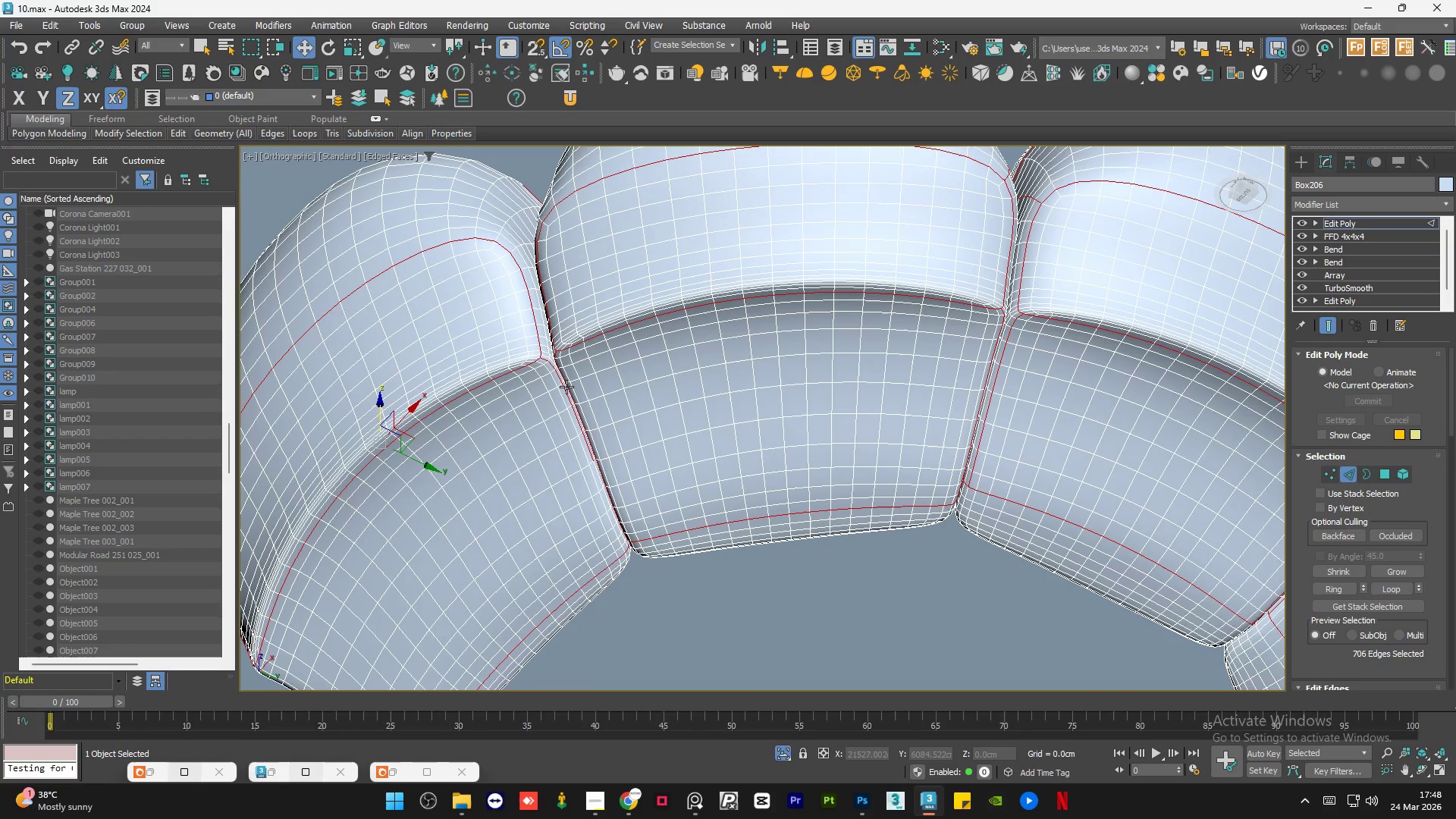 
scroll: coordinate [587, 479], scroll_direction: down, amount: 1.0
 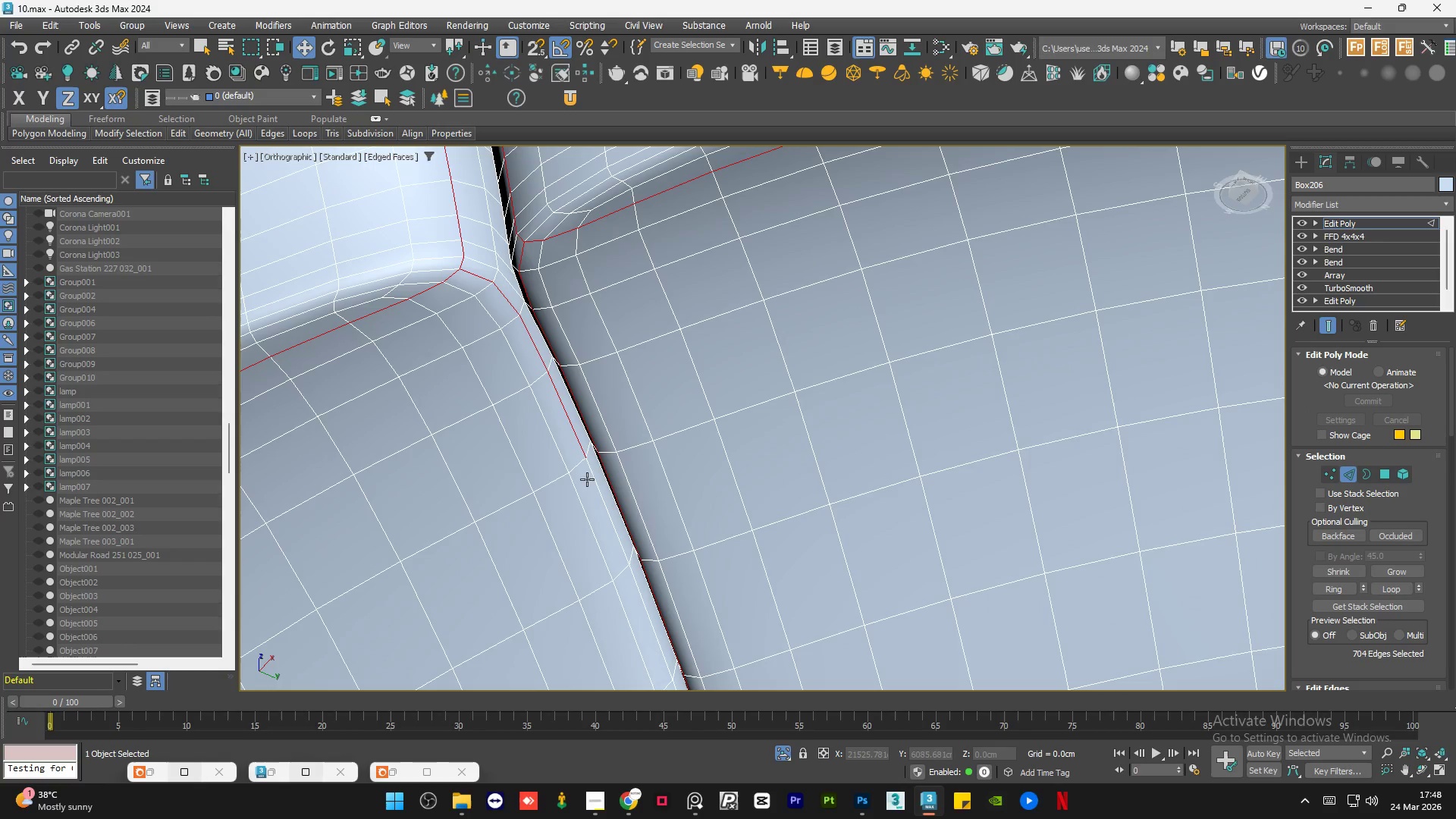 
left_click([599, 501])
 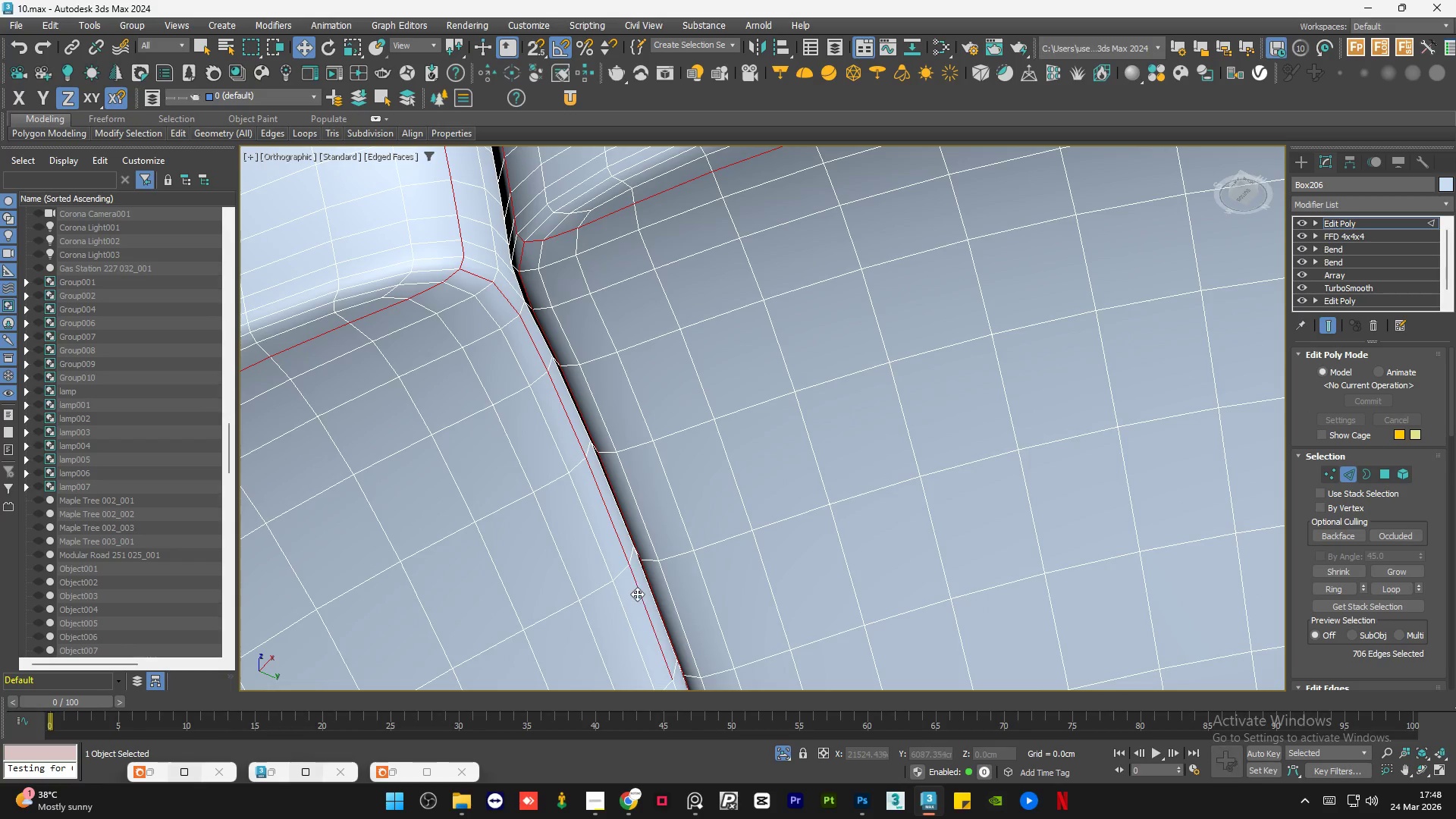 
scroll: coordinate [566, 387], scroll_direction: down, amount: 4.0
 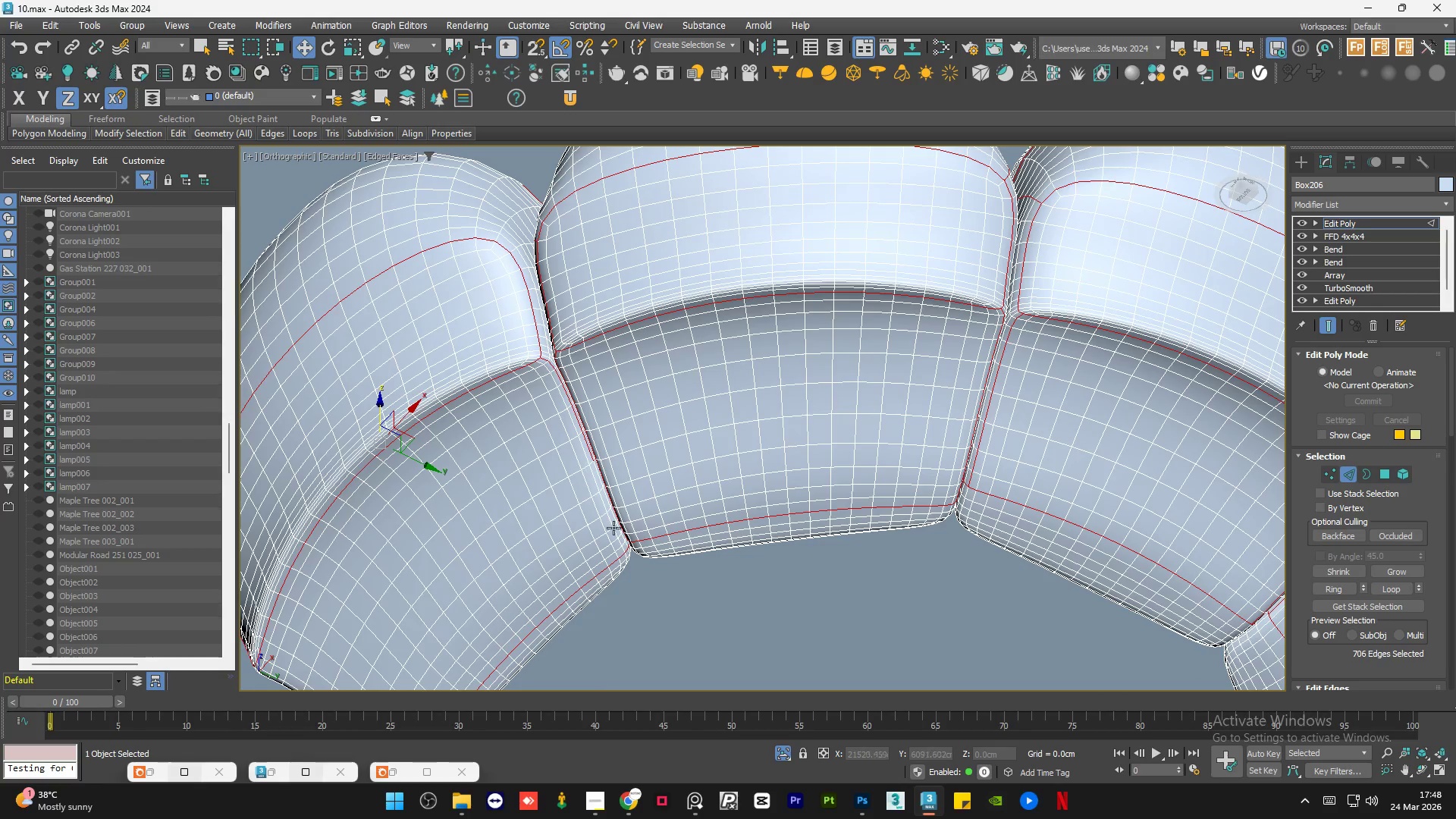 
scroll: coordinate [620, 546], scroll_direction: up, amount: 4.0
 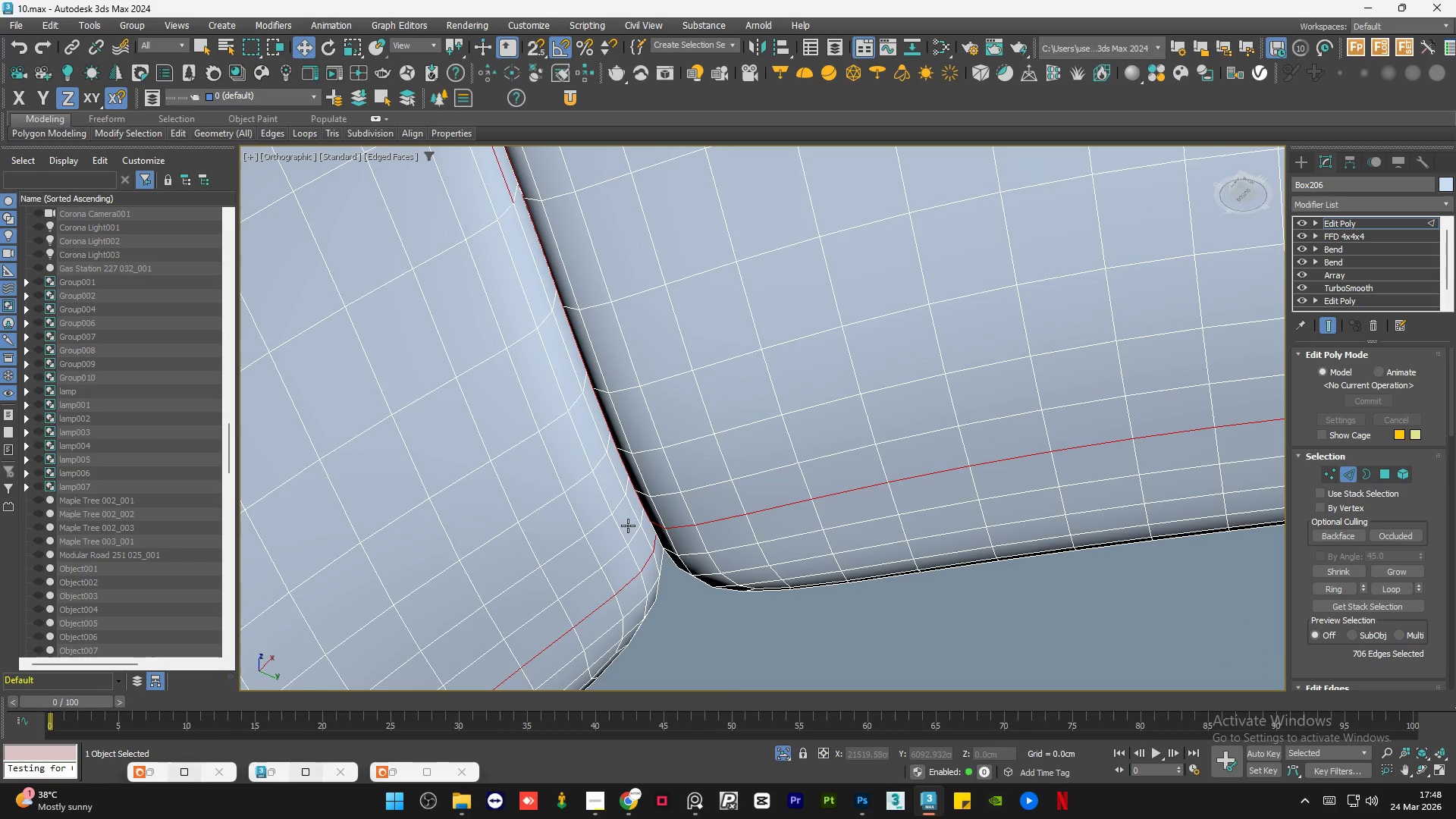 
hold_key(key=ControlLeft, duration=1.5)
 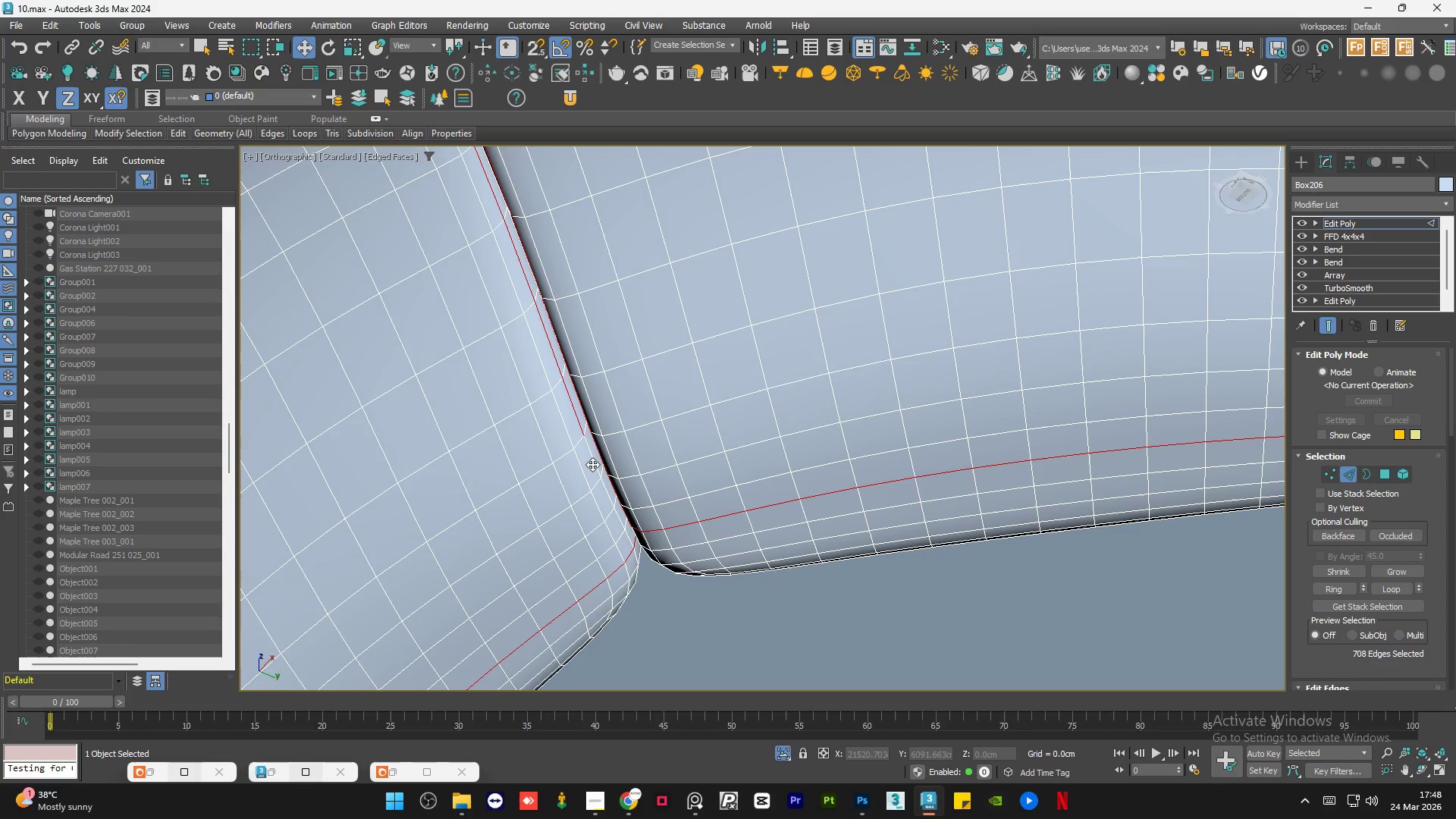 
scroll: coordinate [588, 539], scroll_direction: down, amount: 1.0
 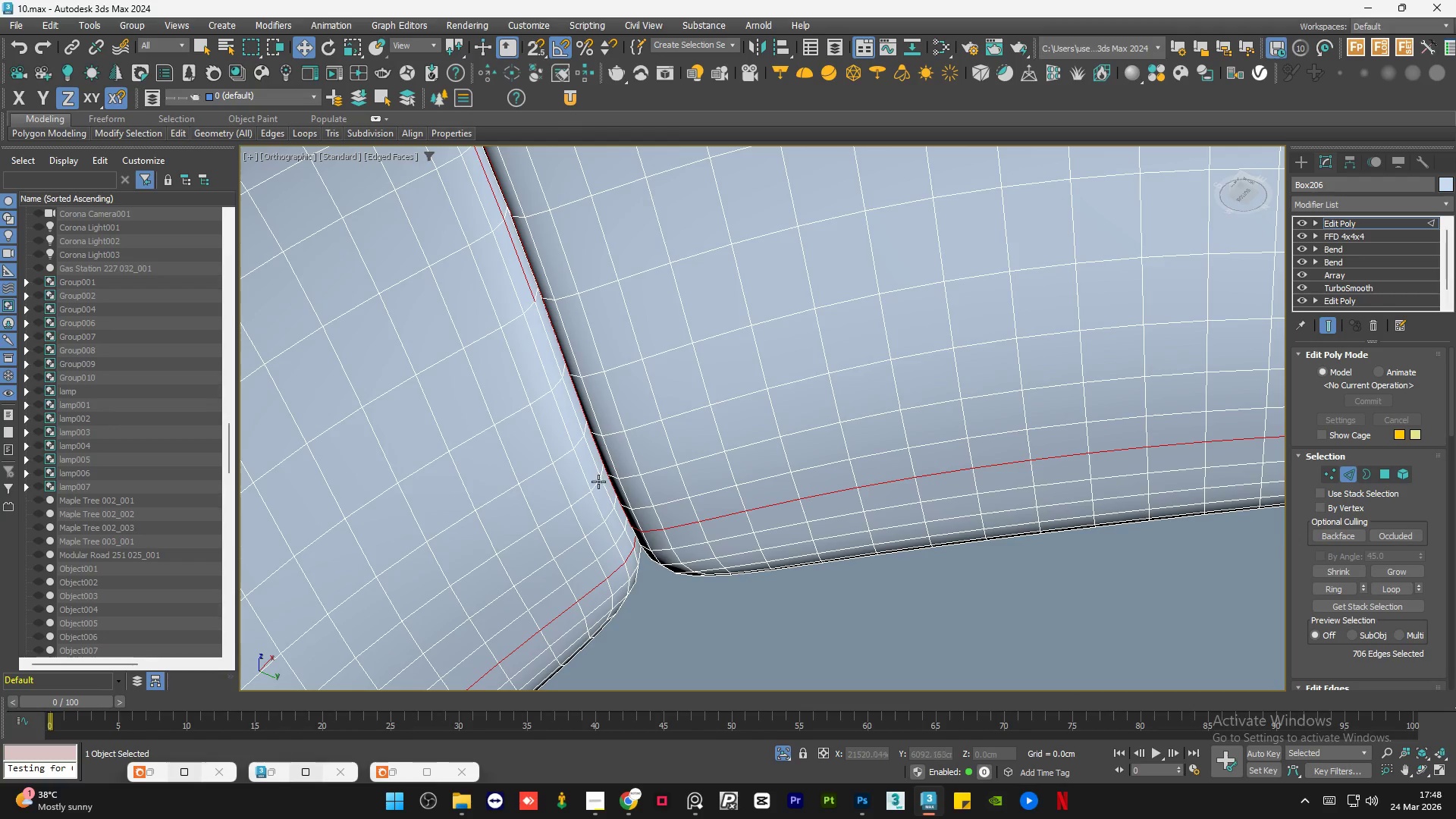 
left_click([563, 397])
 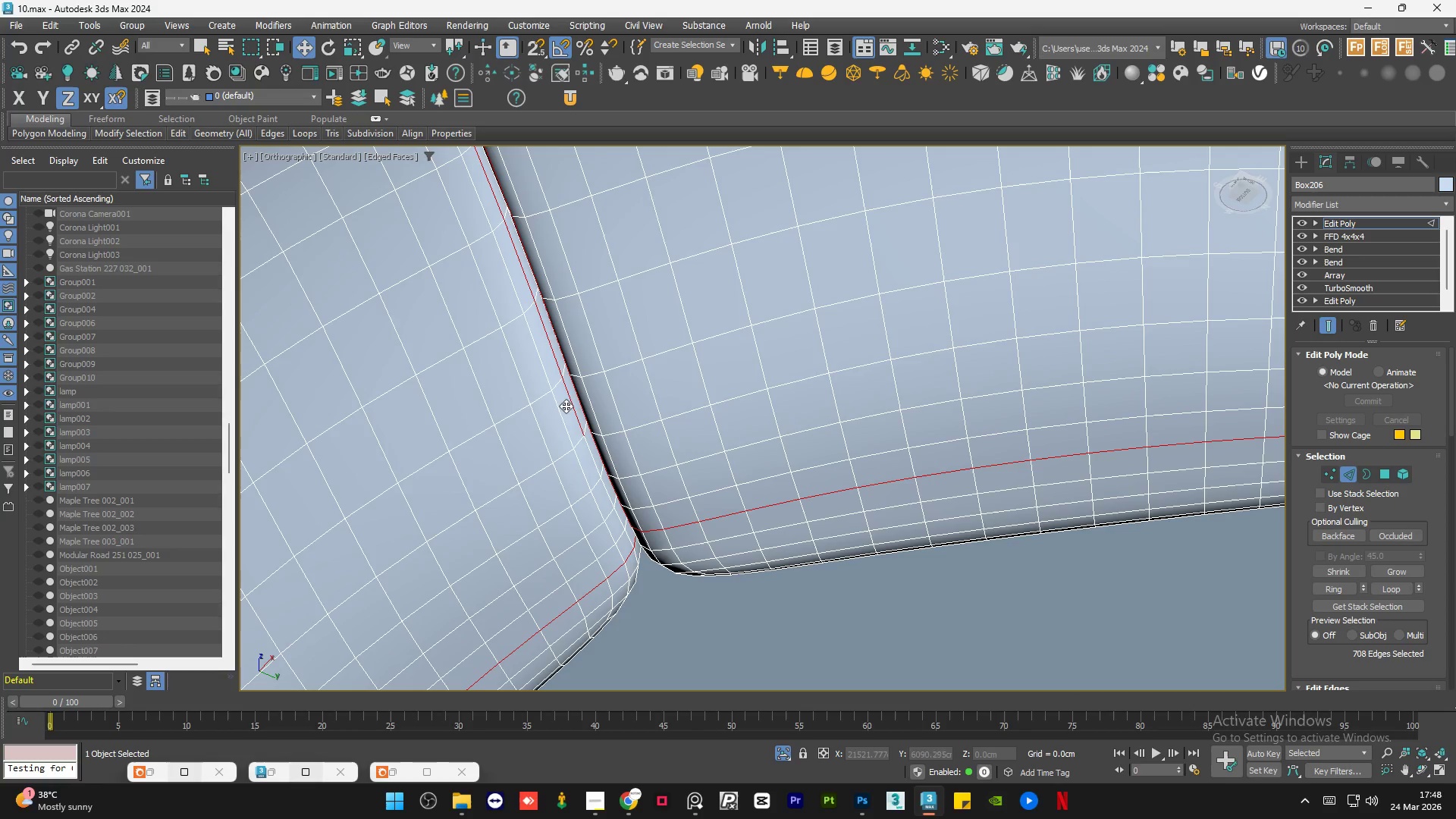 
hold_key(key=ControlLeft, duration=1.51)
left_click([592, 464])
 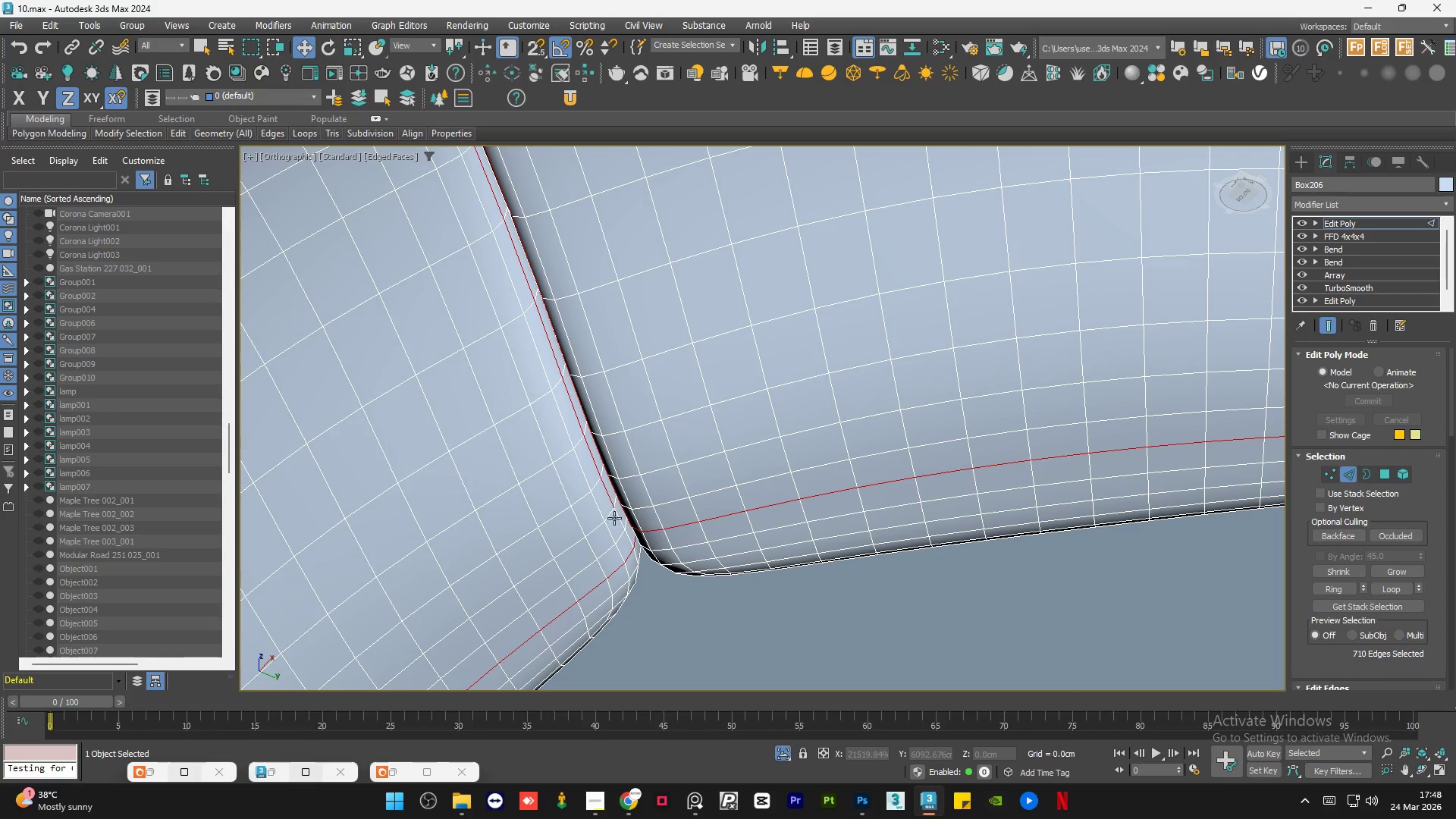 
triple_click([620, 526])
 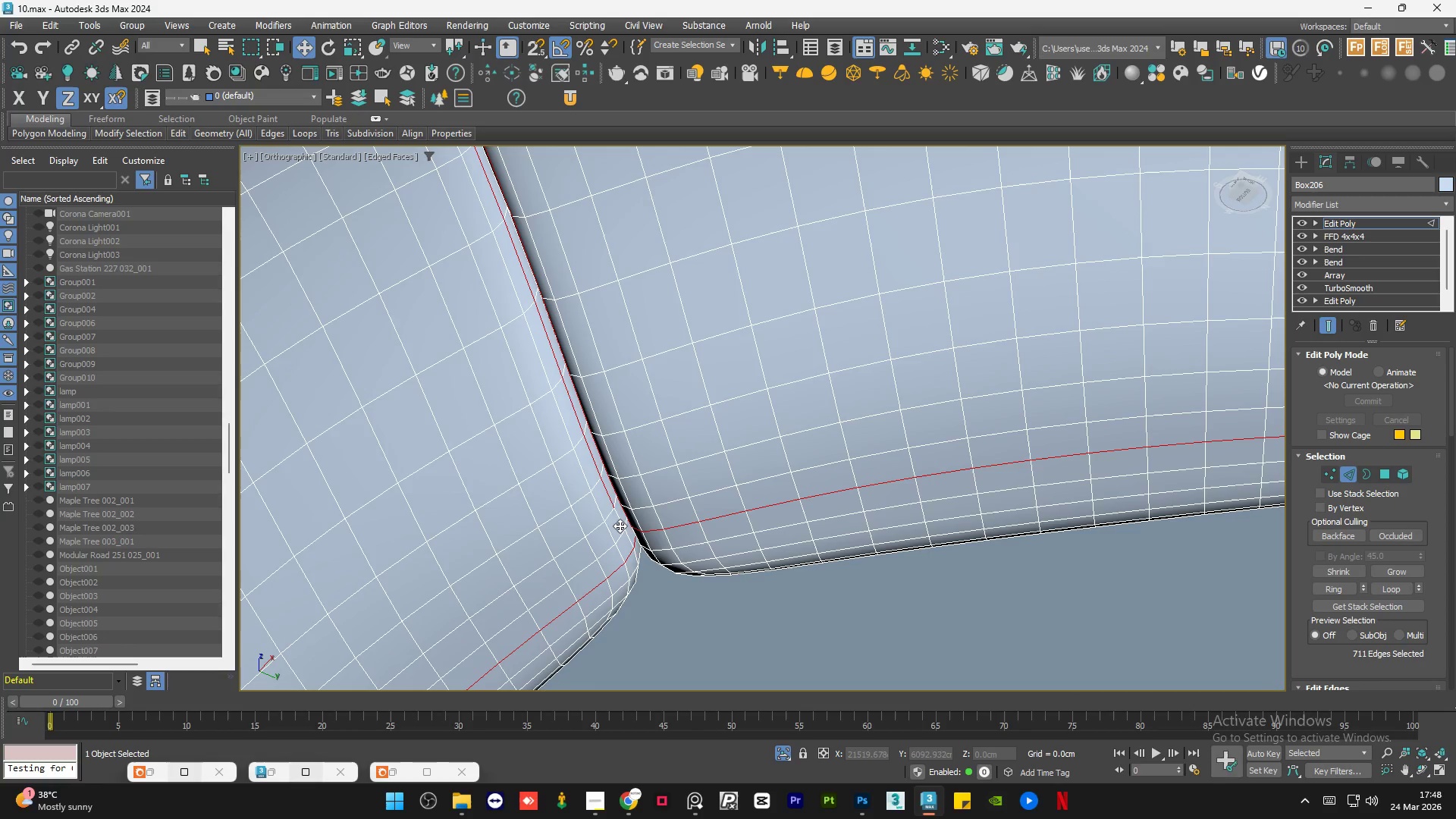 
hold_key(key=ControlLeft, duration=0.62)
triple_click([625, 538])
 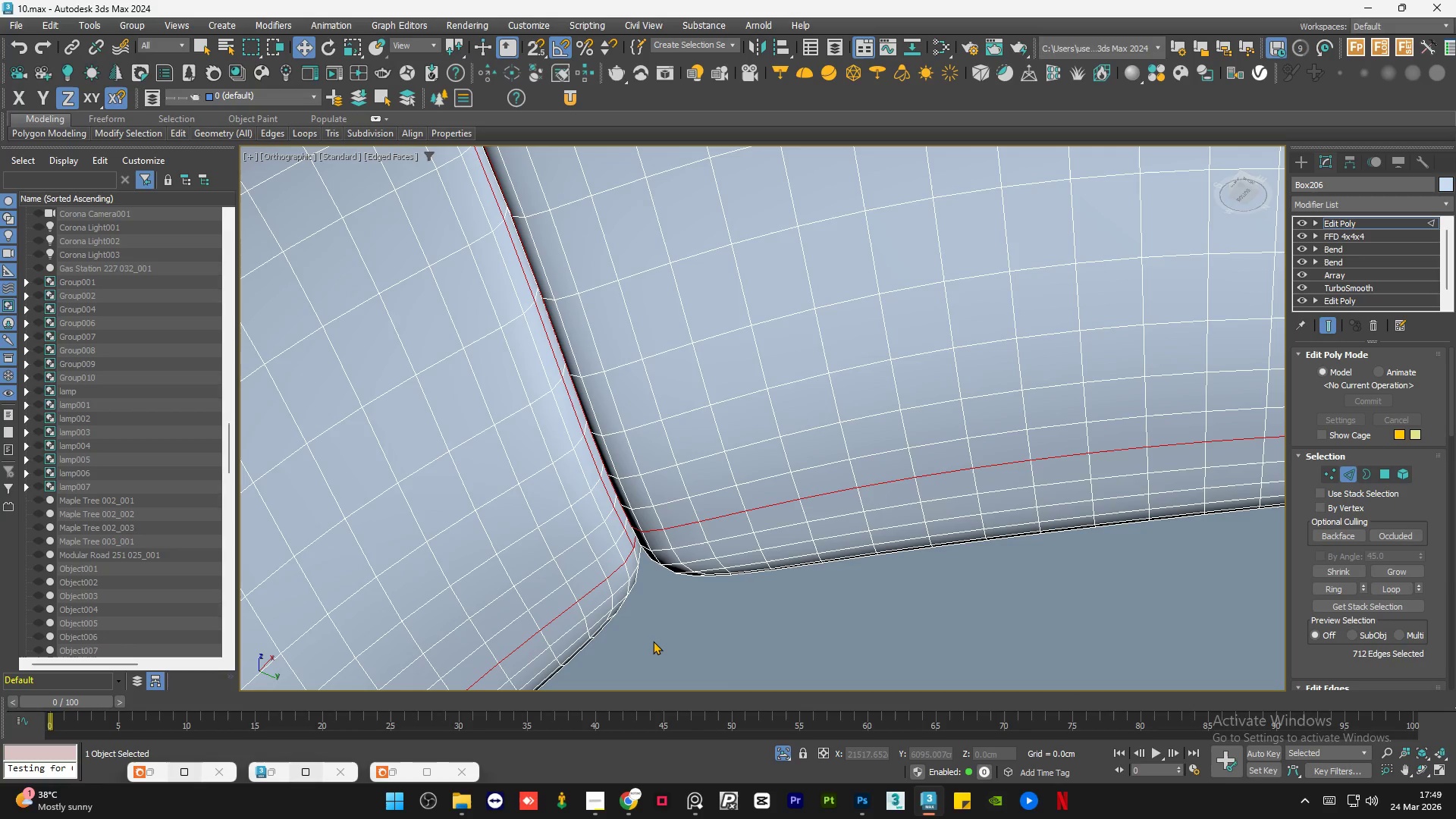 
wait(53.62)
 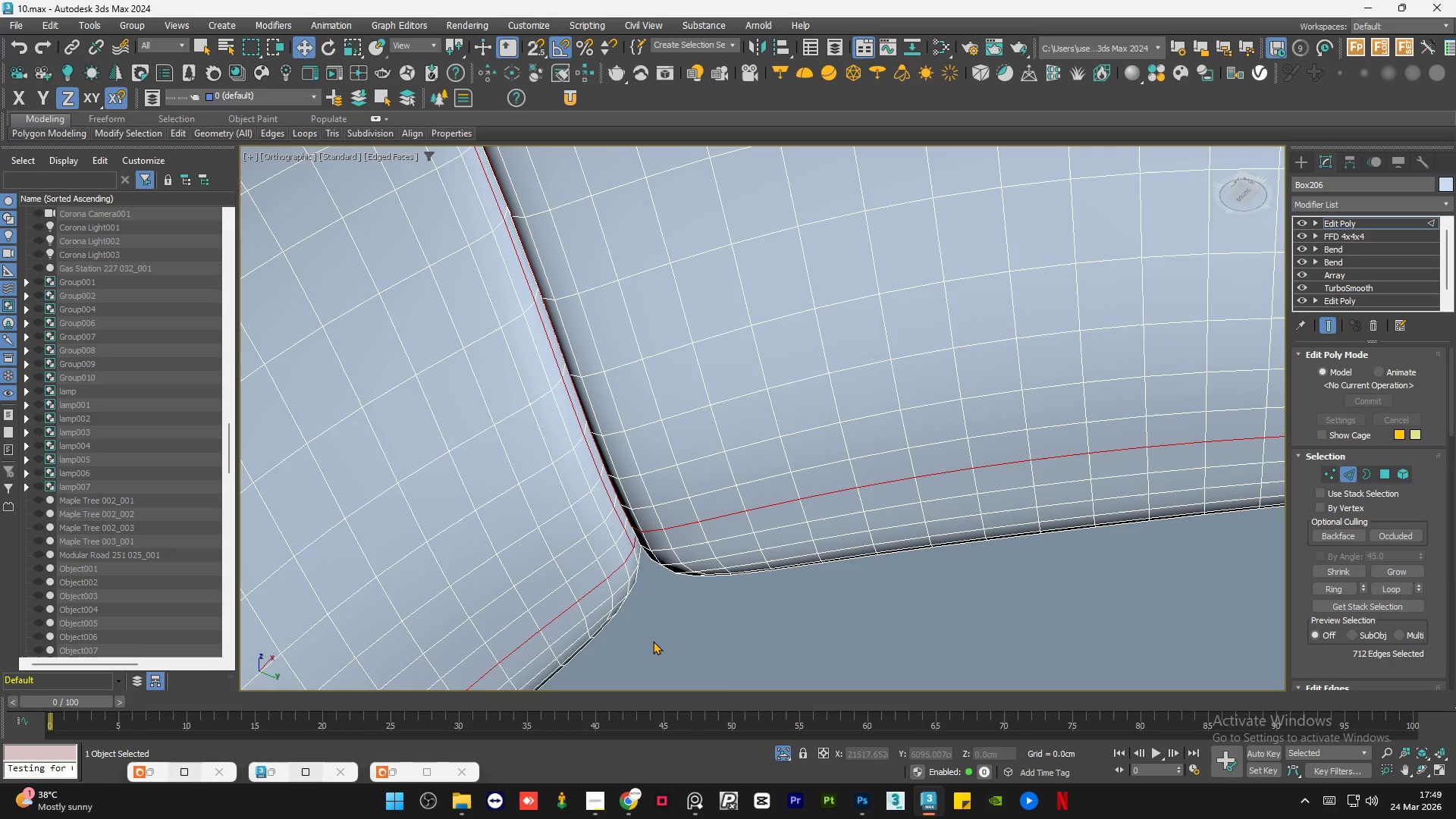 
key(Alt+AltLeft)
 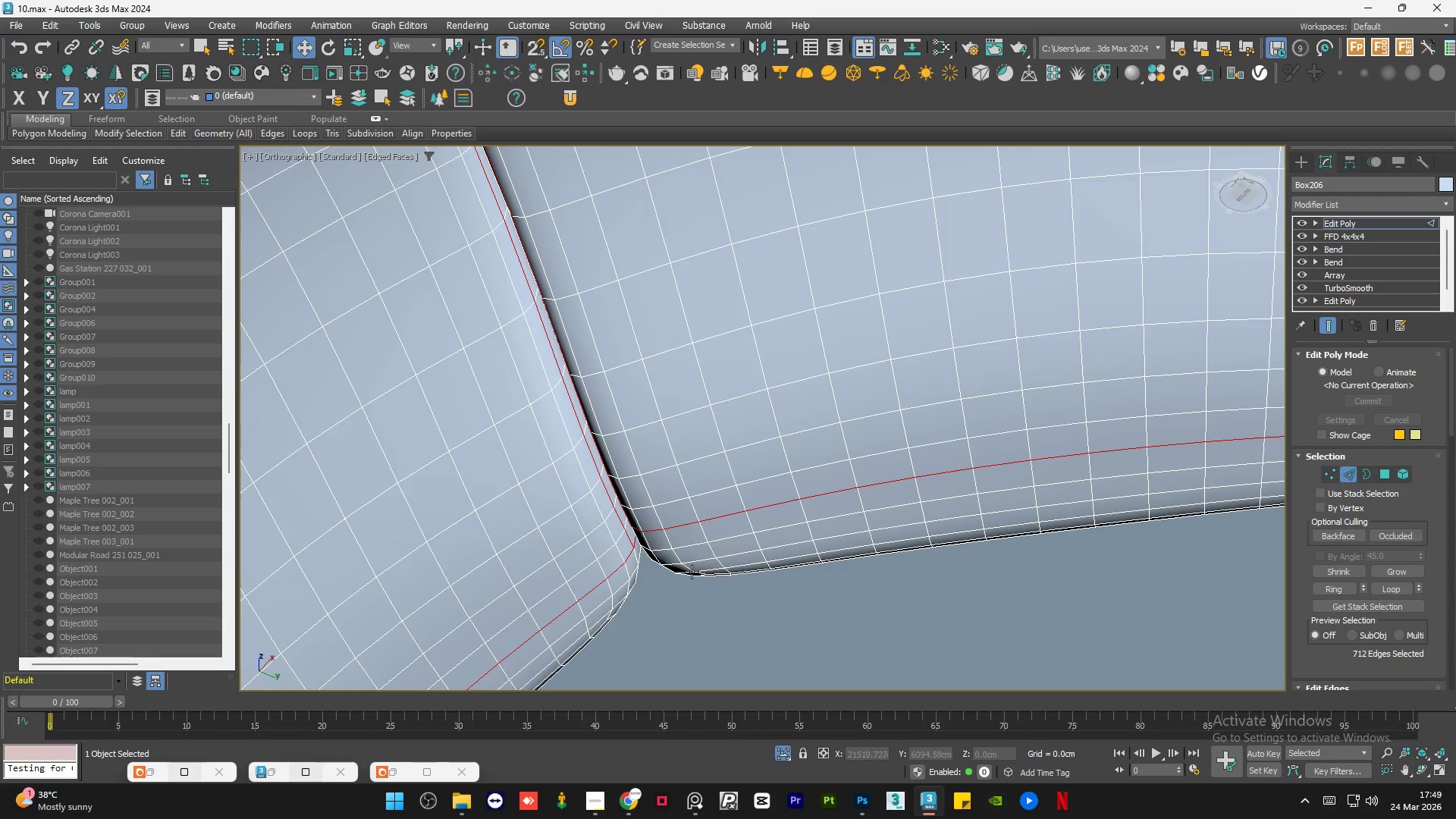 
scroll: coordinate [683, 585], scroll_direction: down, amount: 4.0
 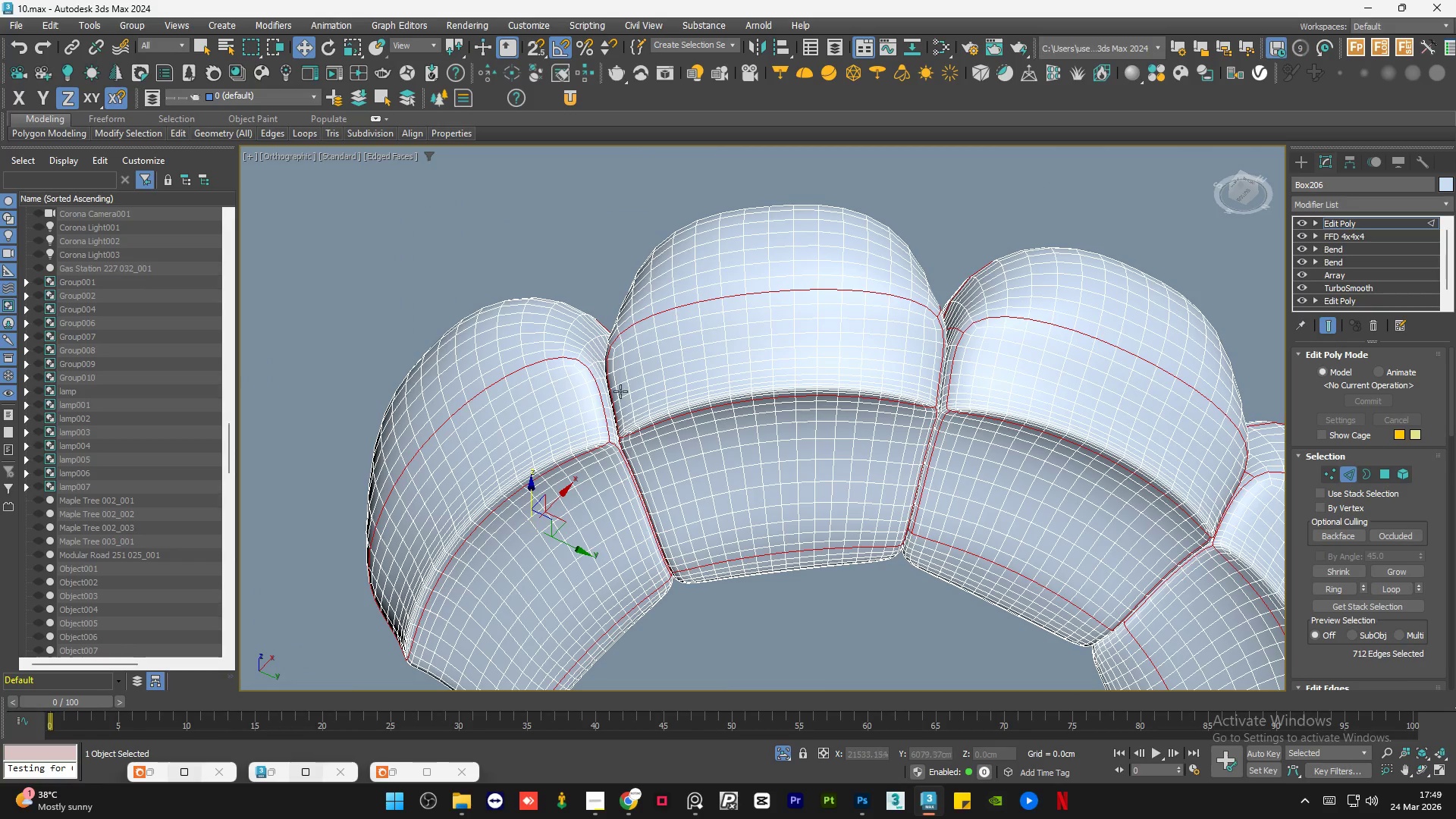 
hold_key(key=AltLeft, duration=1.11)
 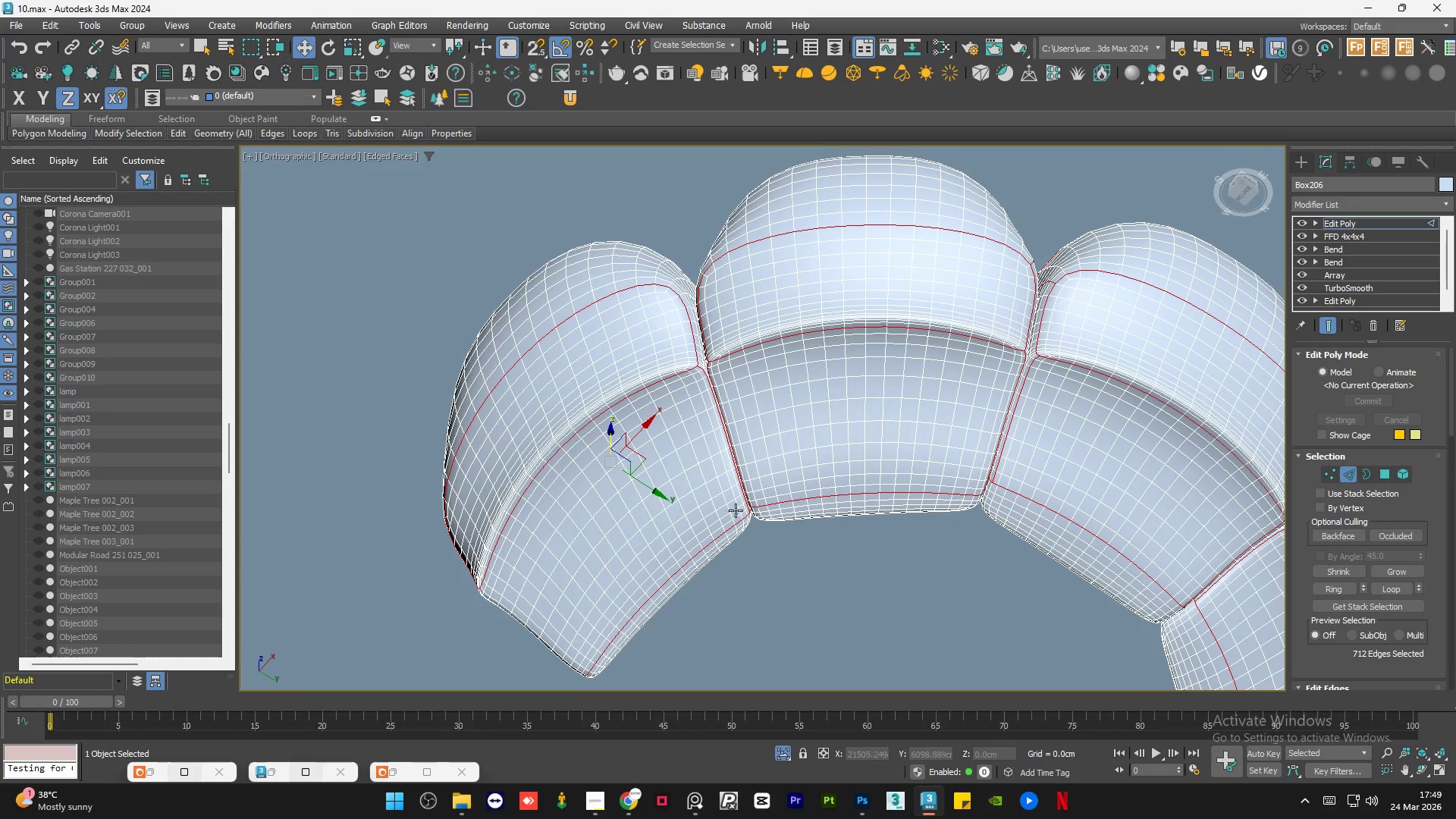 
scroll: coordinate [742, 512], scroll_direction: up, amount: 7.0
 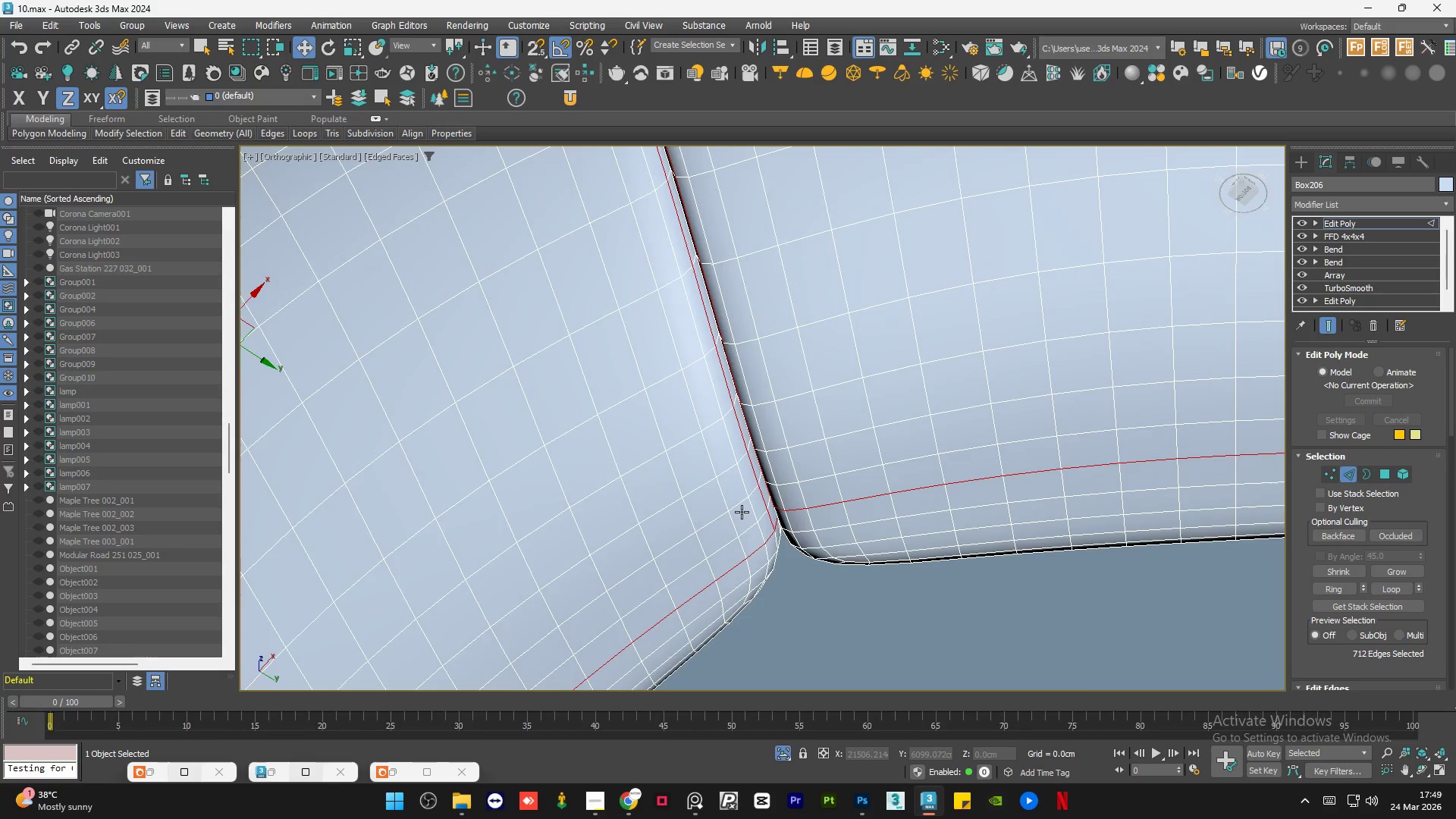 
hold_key(key=AltLeft, duration=0.8)
 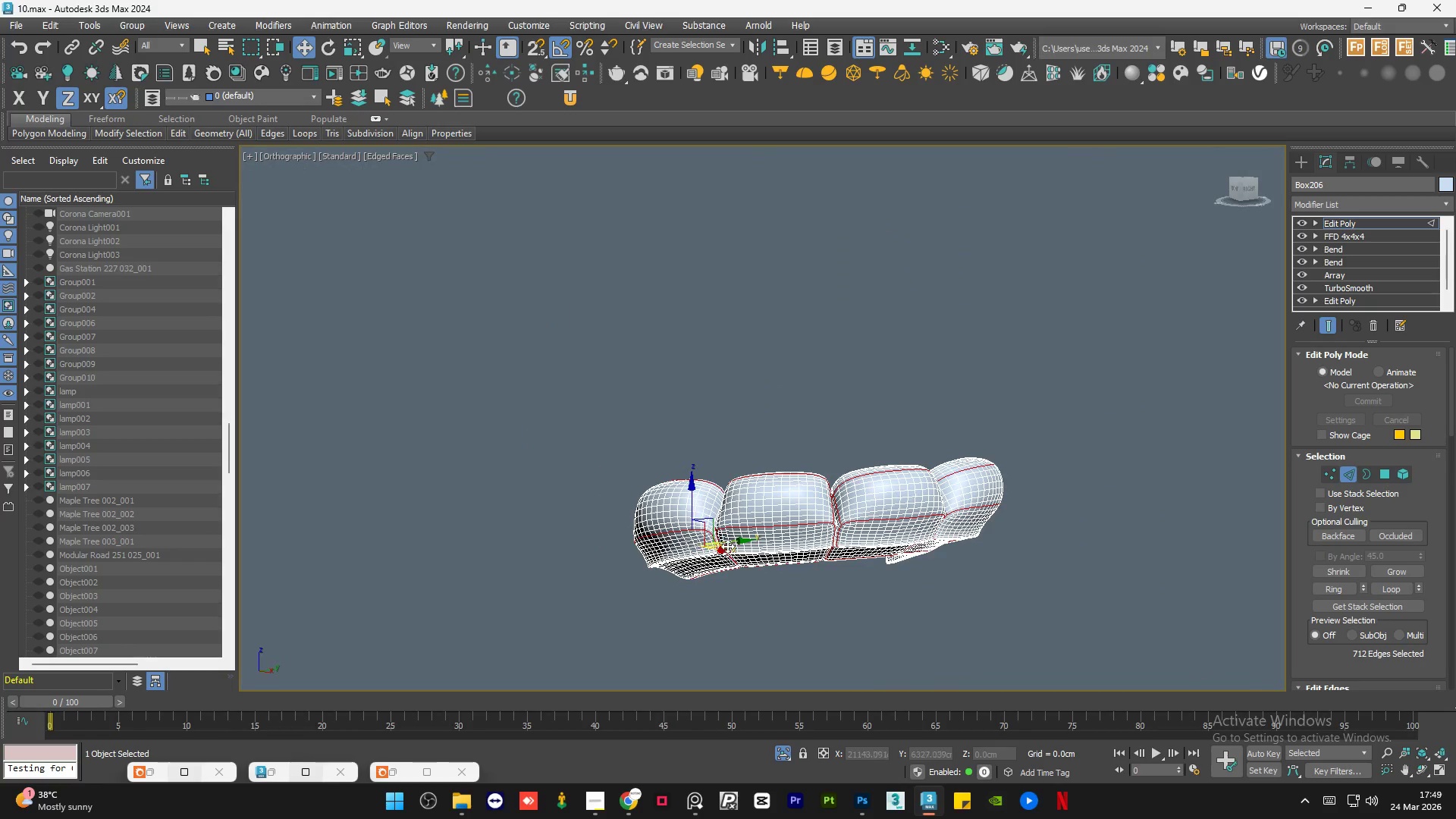 
scroll: coordinate [742, 512], scroll_direction: down, amount: 7.0
 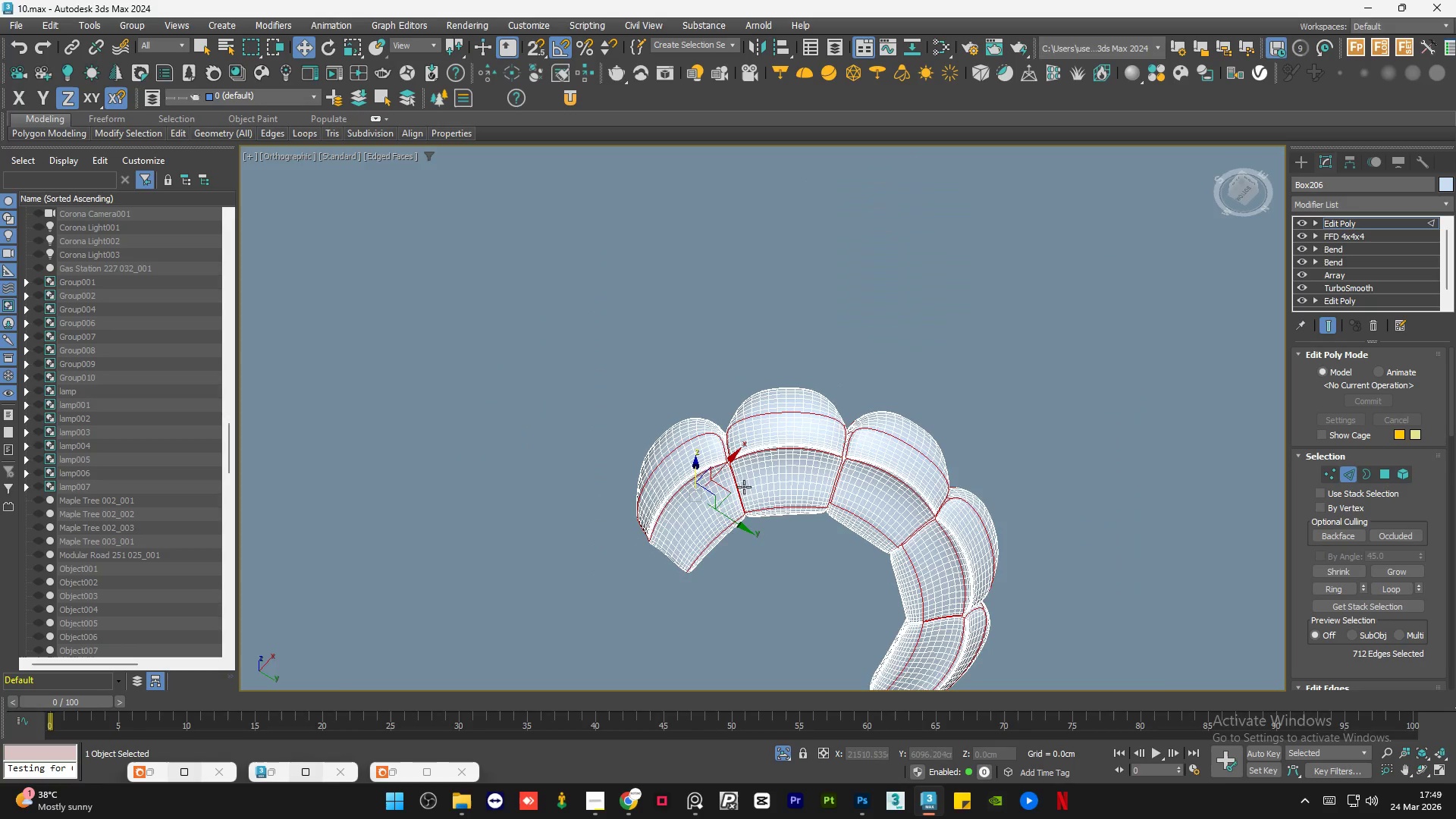 
scroll: coordinate [717, 523], scroll_direction: up, amount: 6.0
 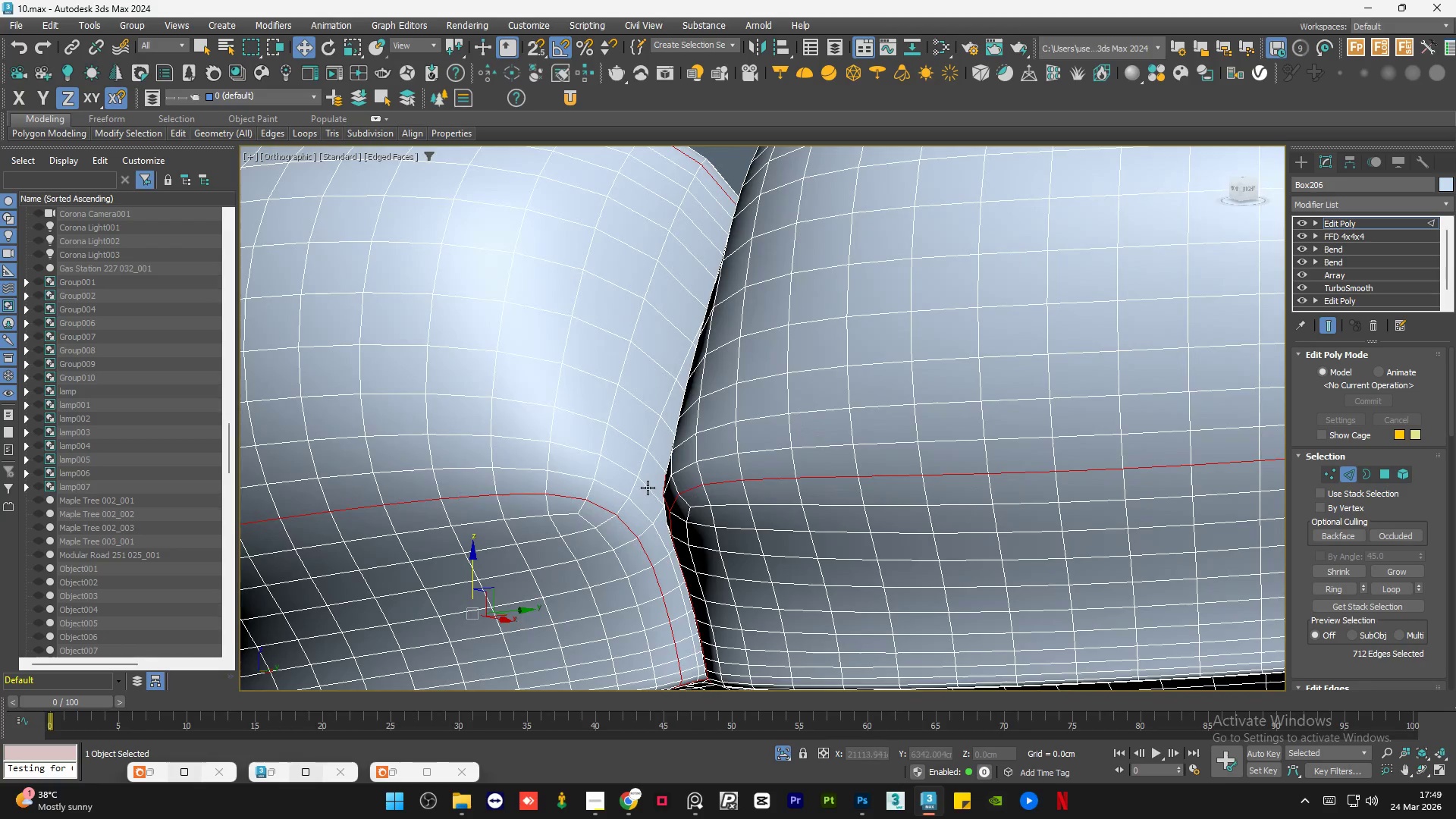 
hold_key(key=ControlLeft, duration=0.53)
left_click([620, 504])
 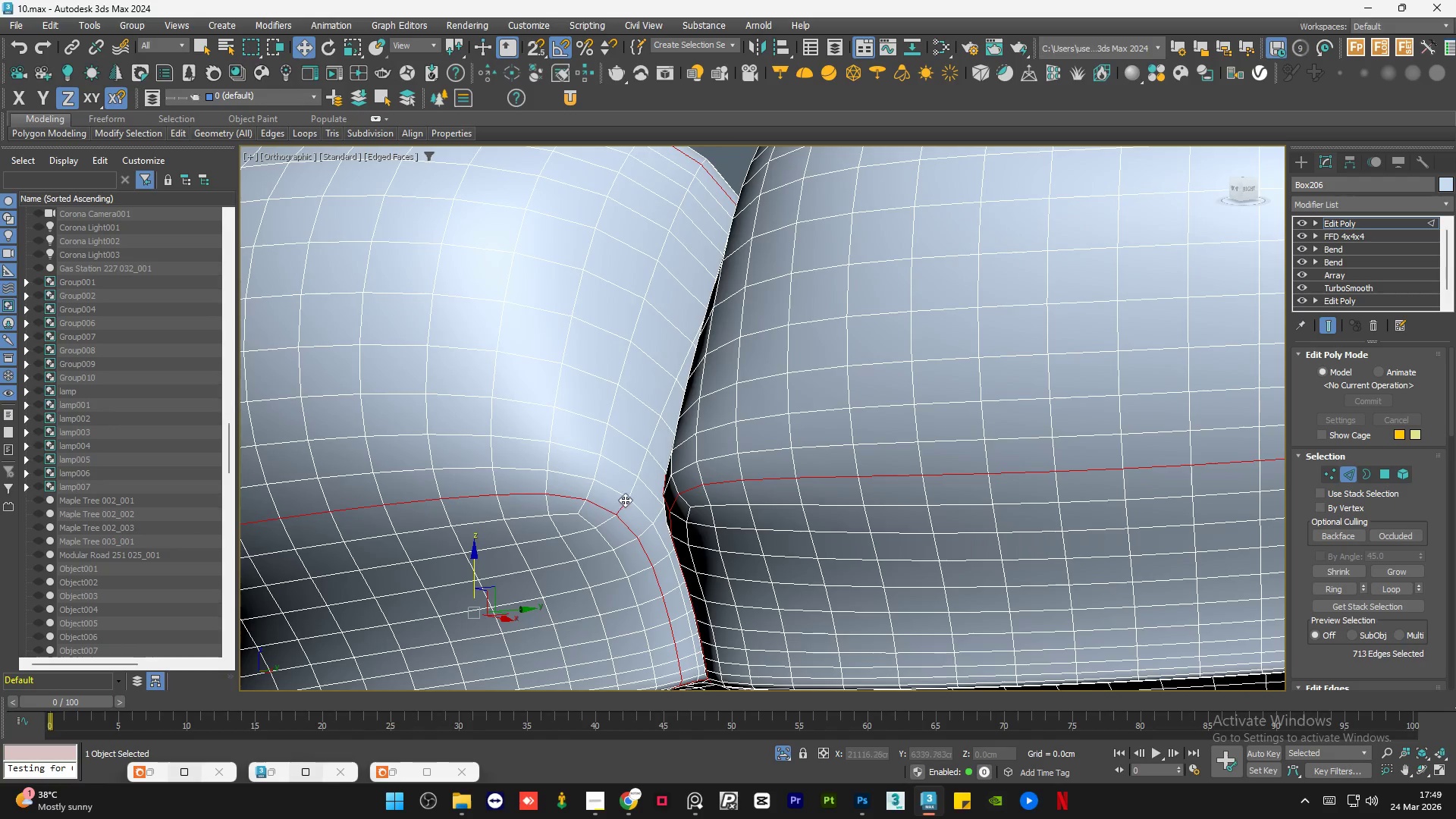 
hold_key(key=ControlLeft, duration=0.41)
double_click([632, 488])
 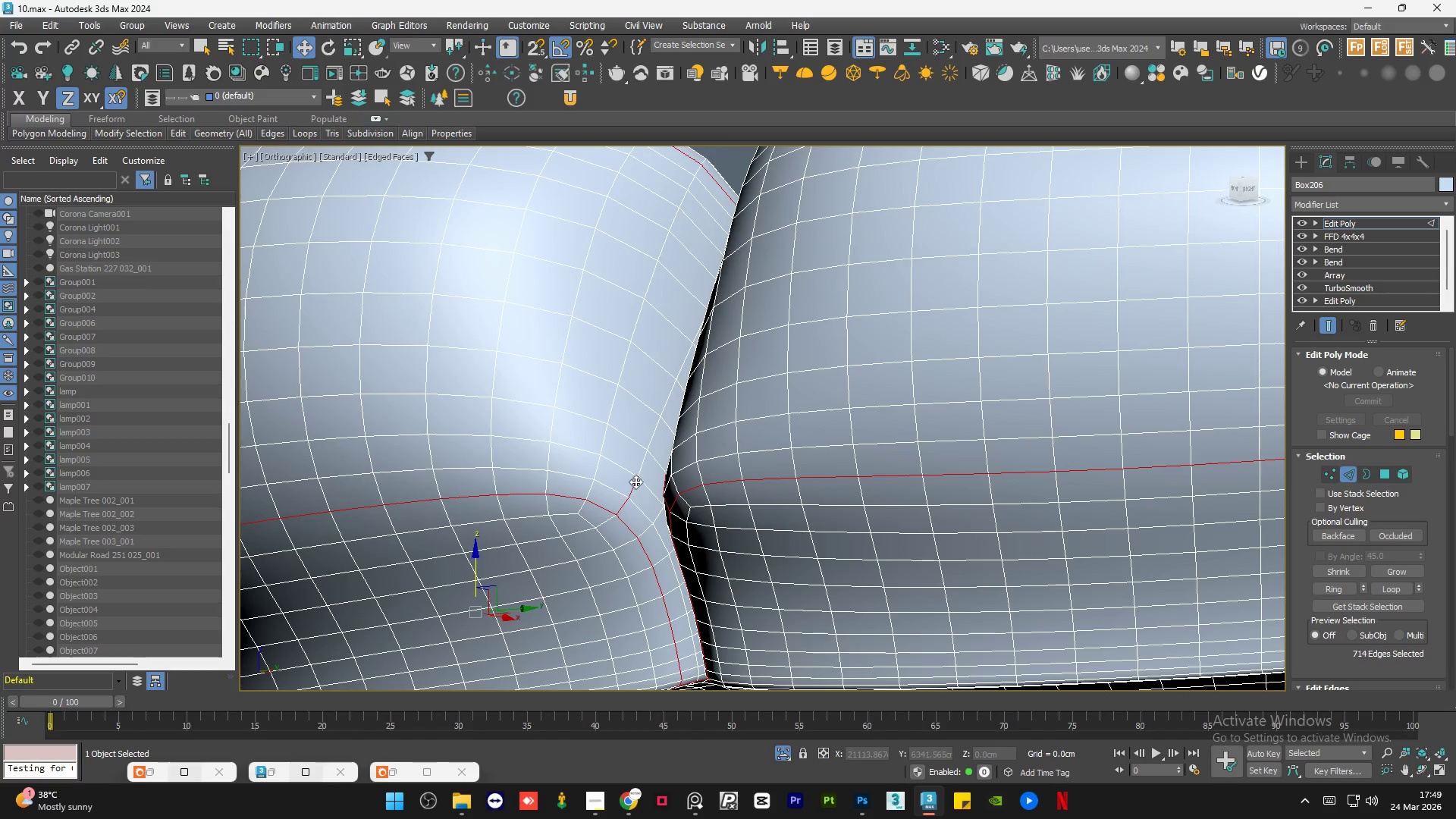 
hold_key(key=ControlLeft, duration=0.34)
triple_click([642, 459])
 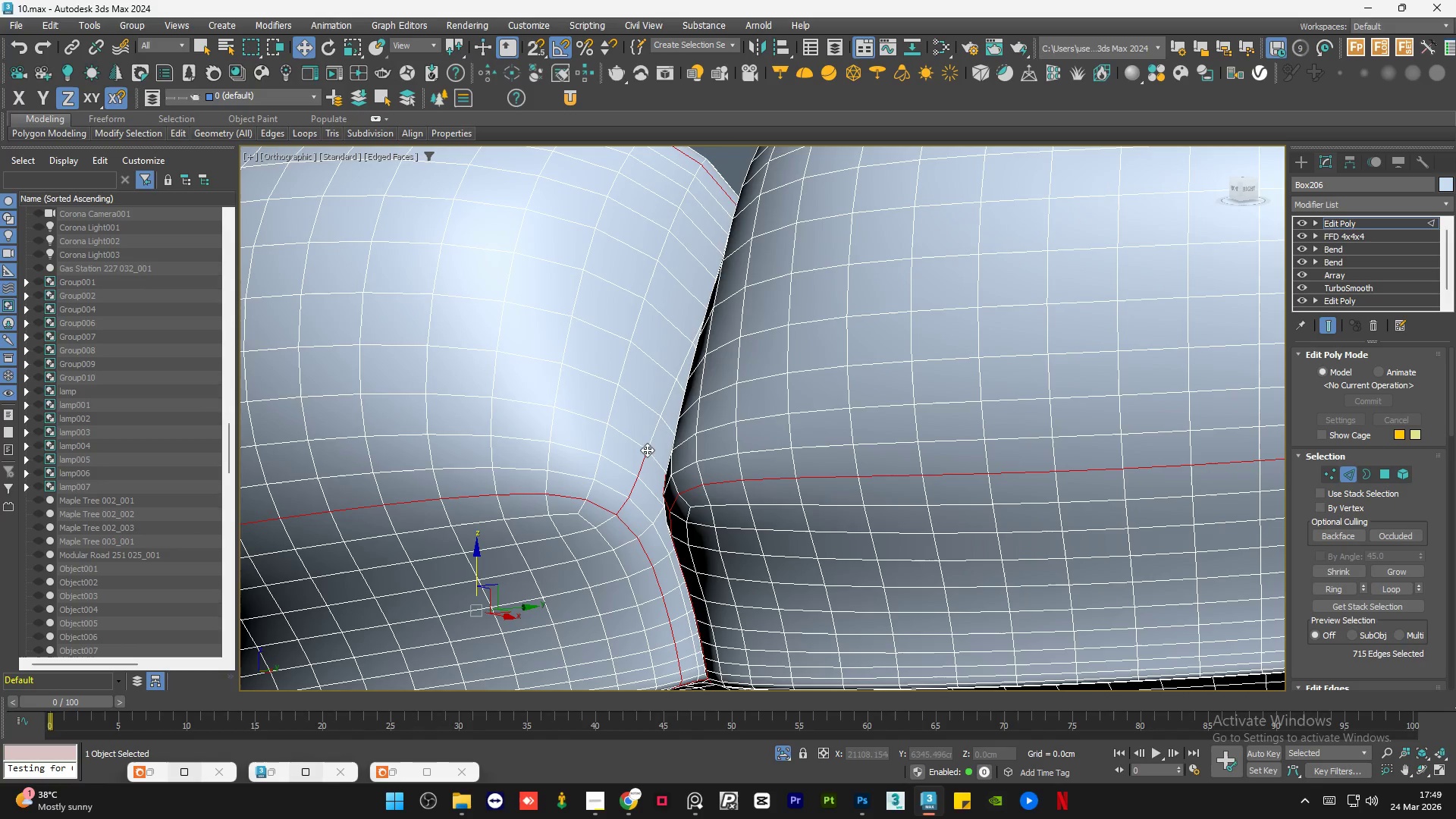 
hold_key(key=ControlLeft, duration=0.34)
triple_click([651, 438])
 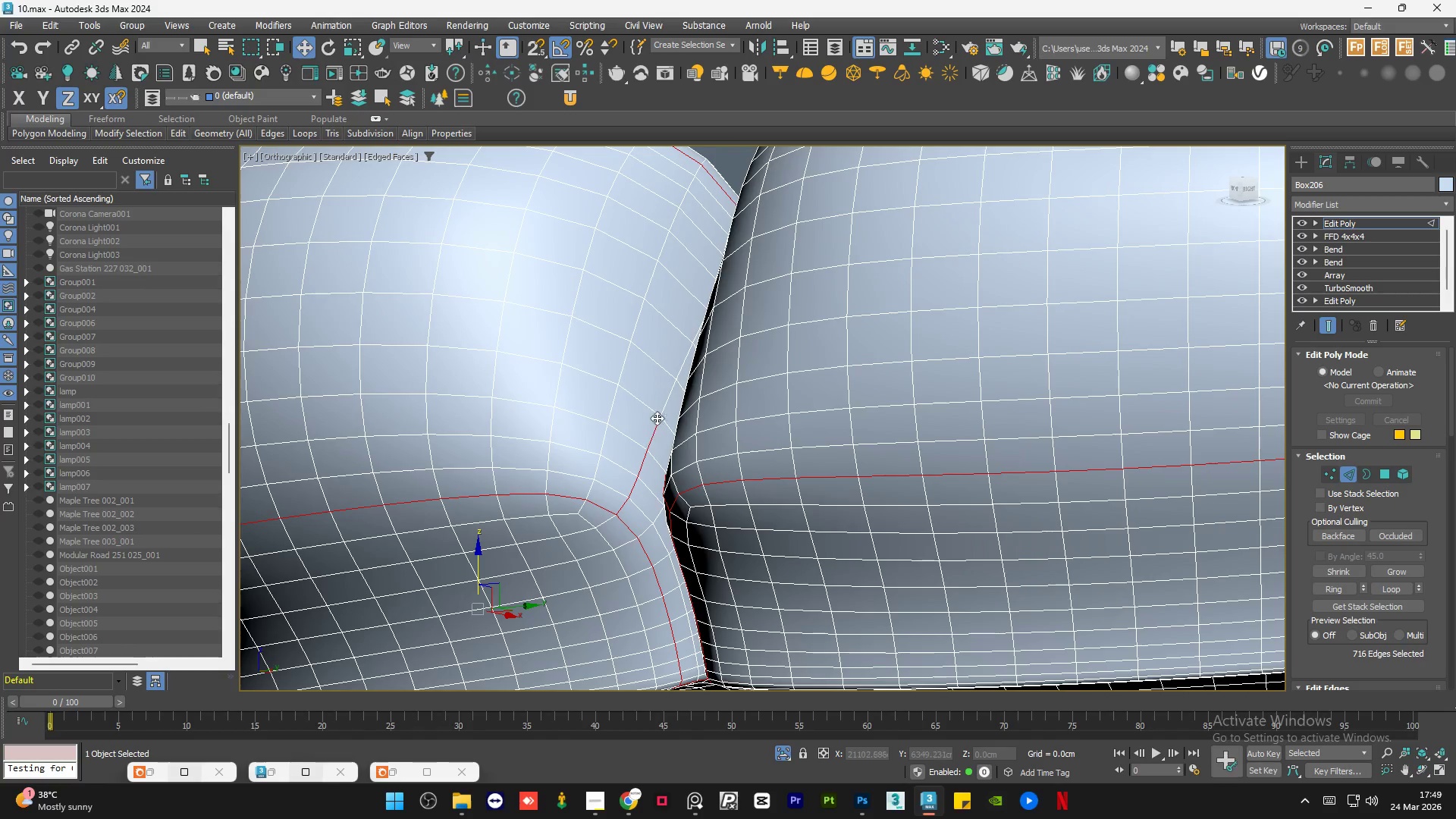 
hold_key(key=ControlLeft, duration=0.39)
left_click([666, 401])
 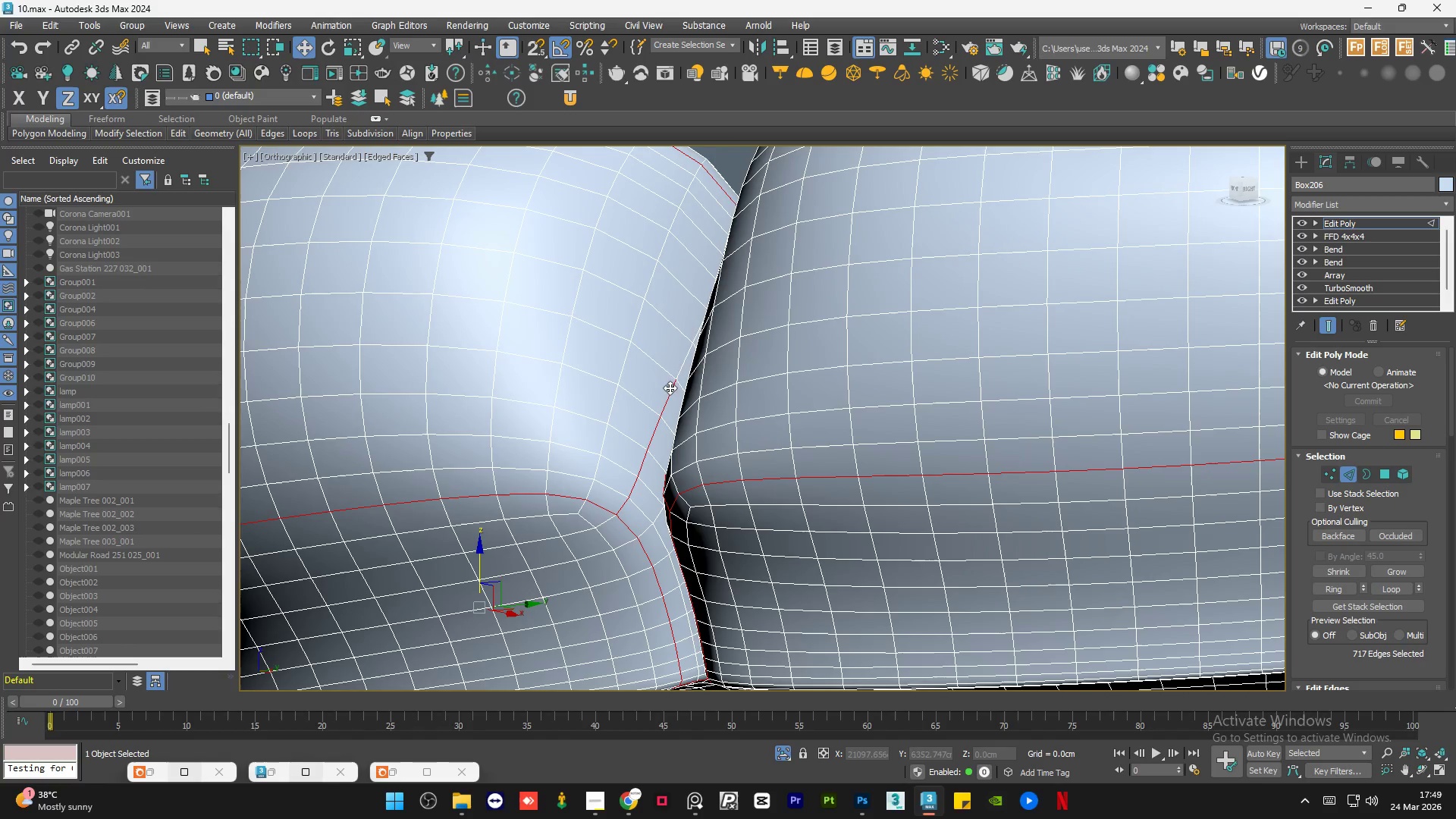 
hold_key(key=ControlLeft, duration=0.39)
double_click([677, 366])
 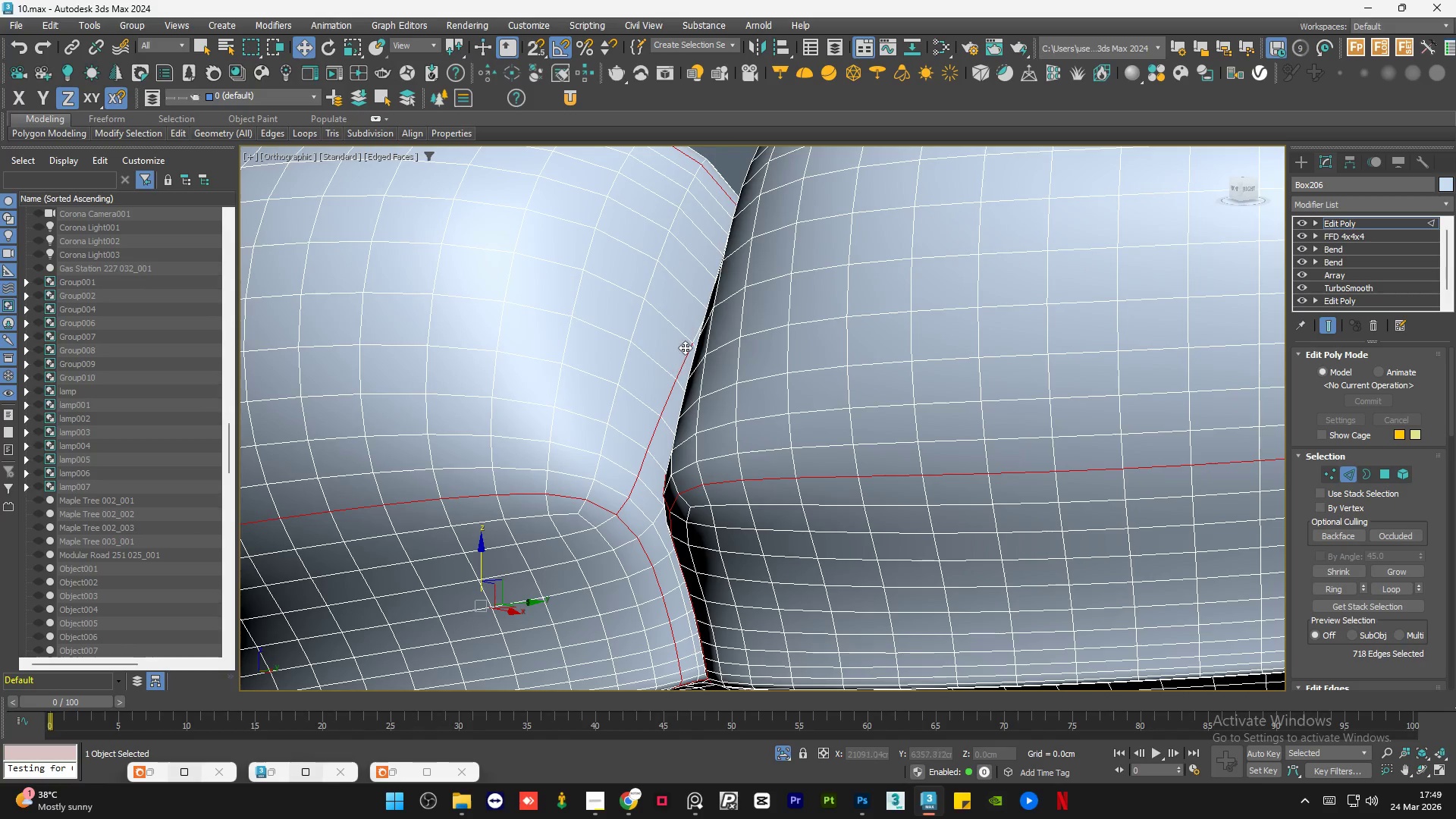 
hold_key(key=ControlLeft, duration=0.41)
triple_click([695, 325])
 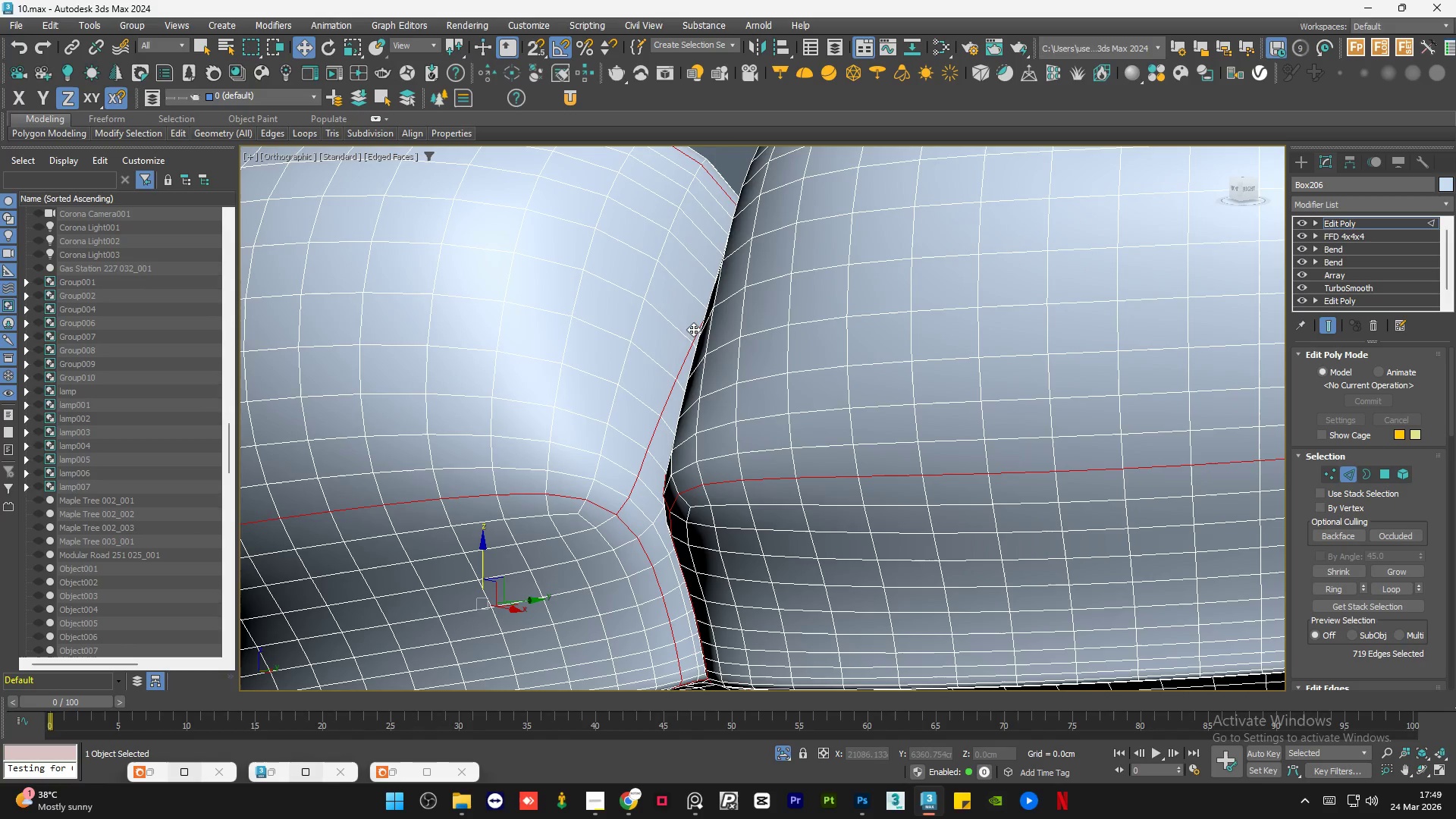 
hold_key(key=AltLeft, duration=0.94)
 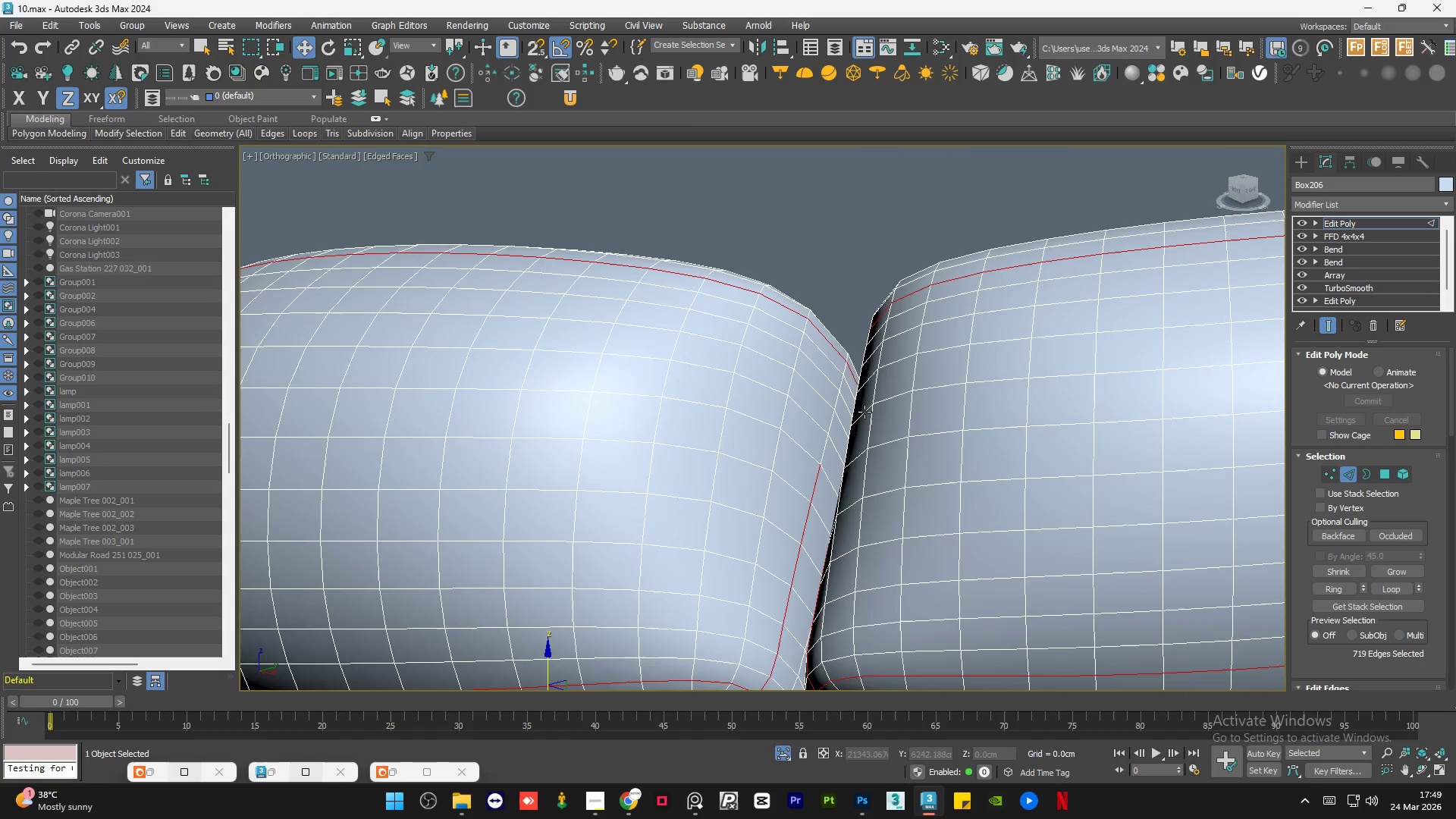 
hold_key(key=ControlLeft, duration=0.72)
 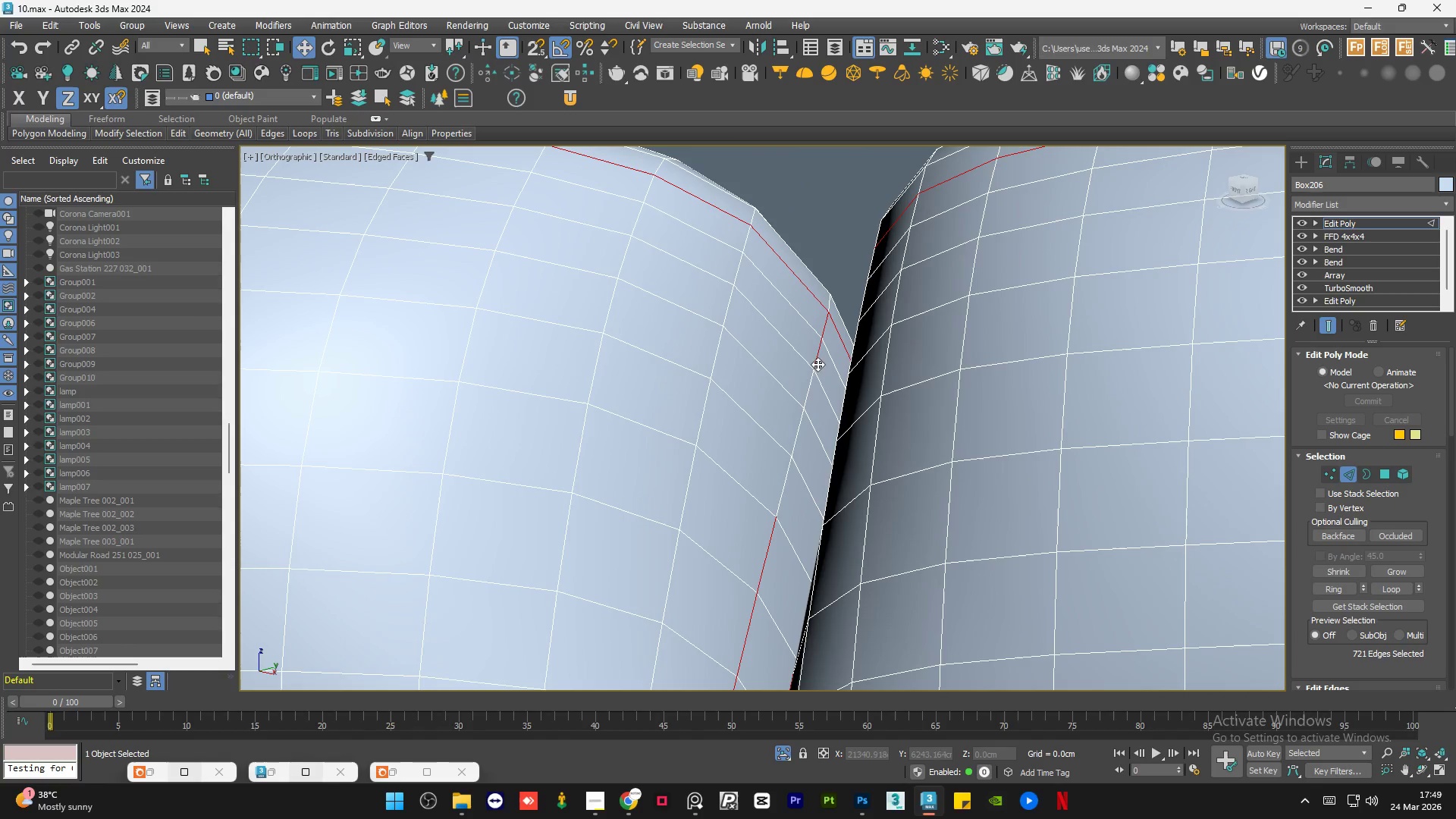 
scroll: coordinate [864, 411], scroll_direction: up, amount: 2.0
 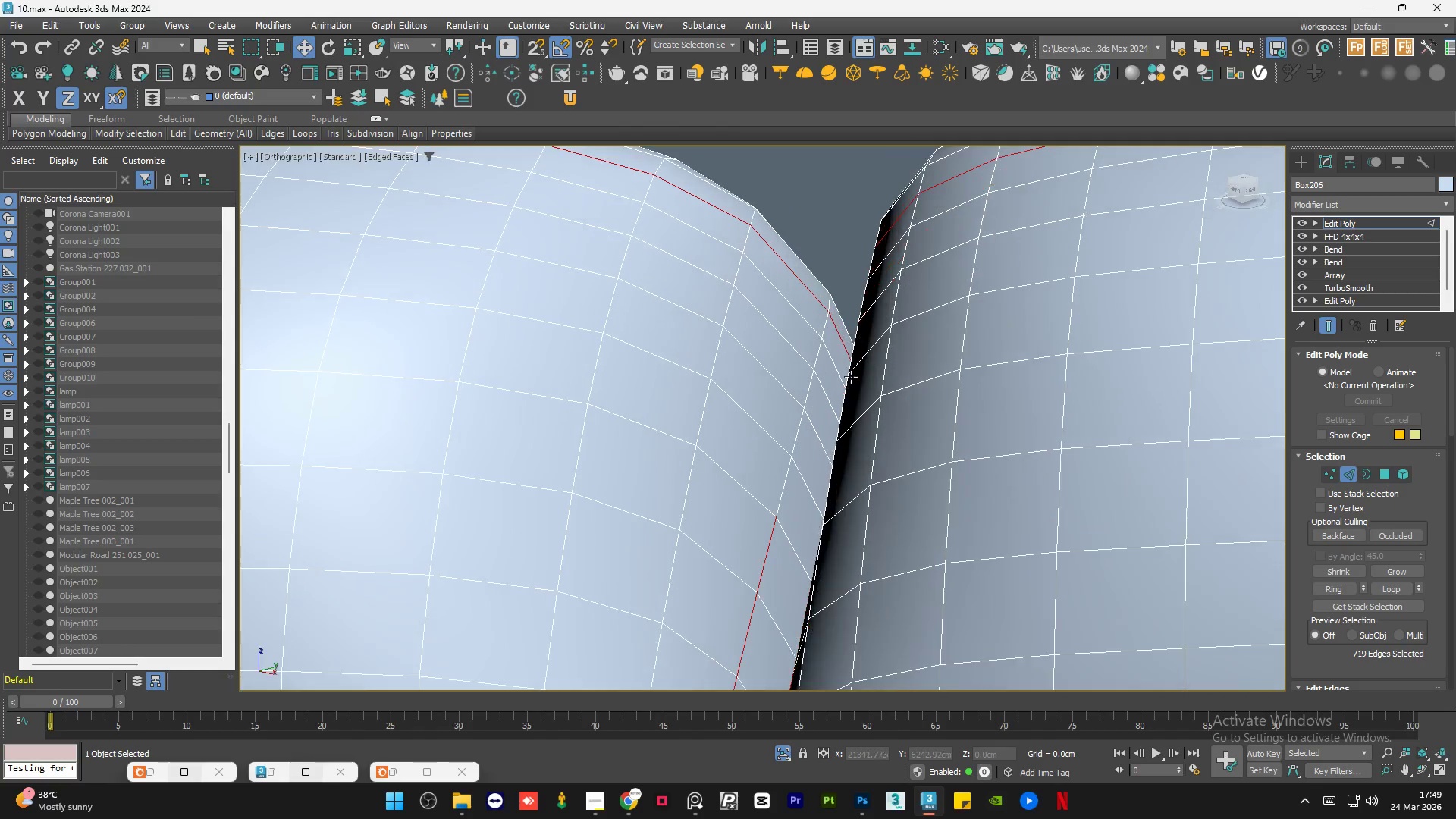 
left_click([827, 327])
 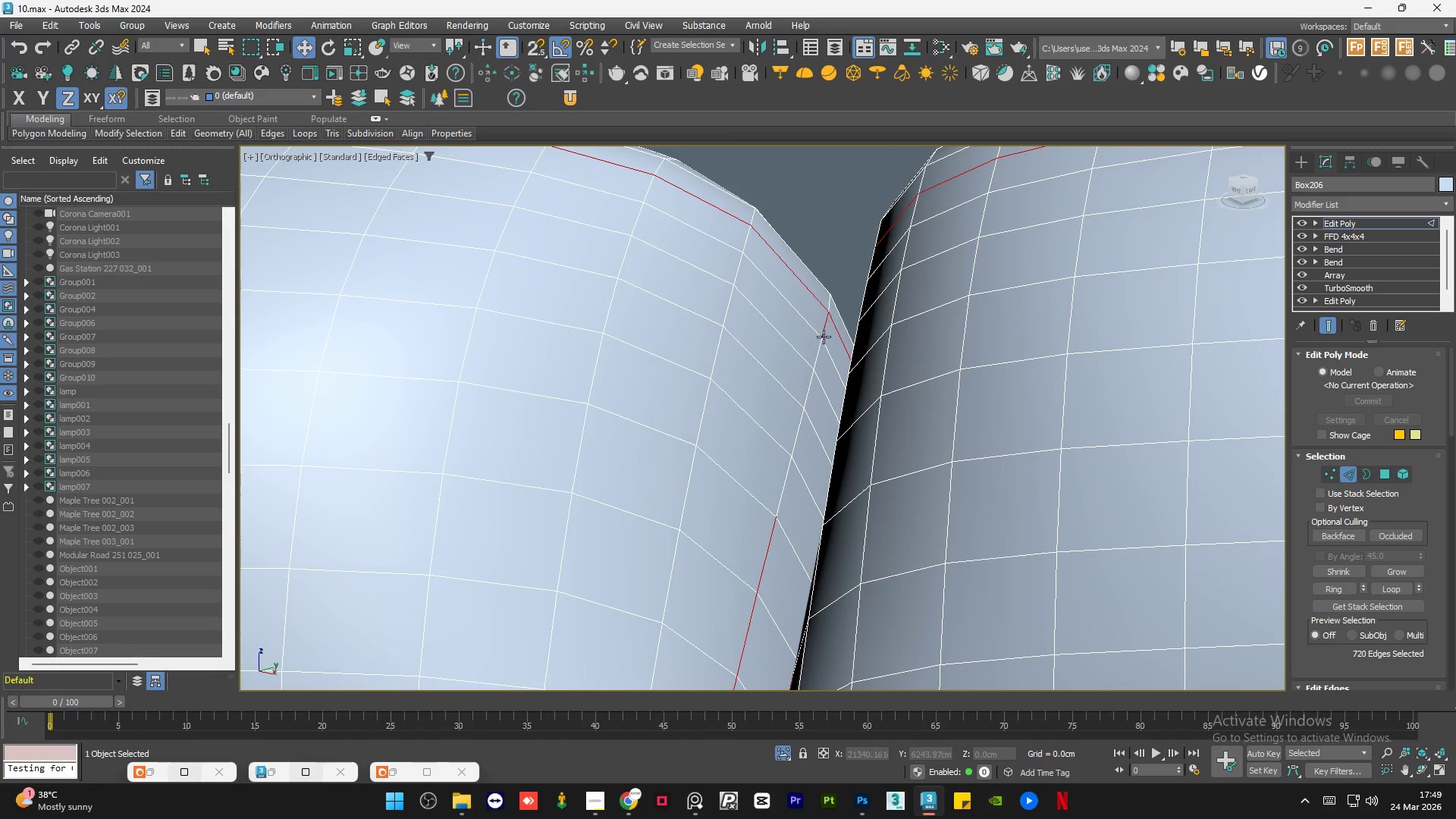 
hold_key(key=ControlLeft, duration=0.34)
double_click([820, 352])
 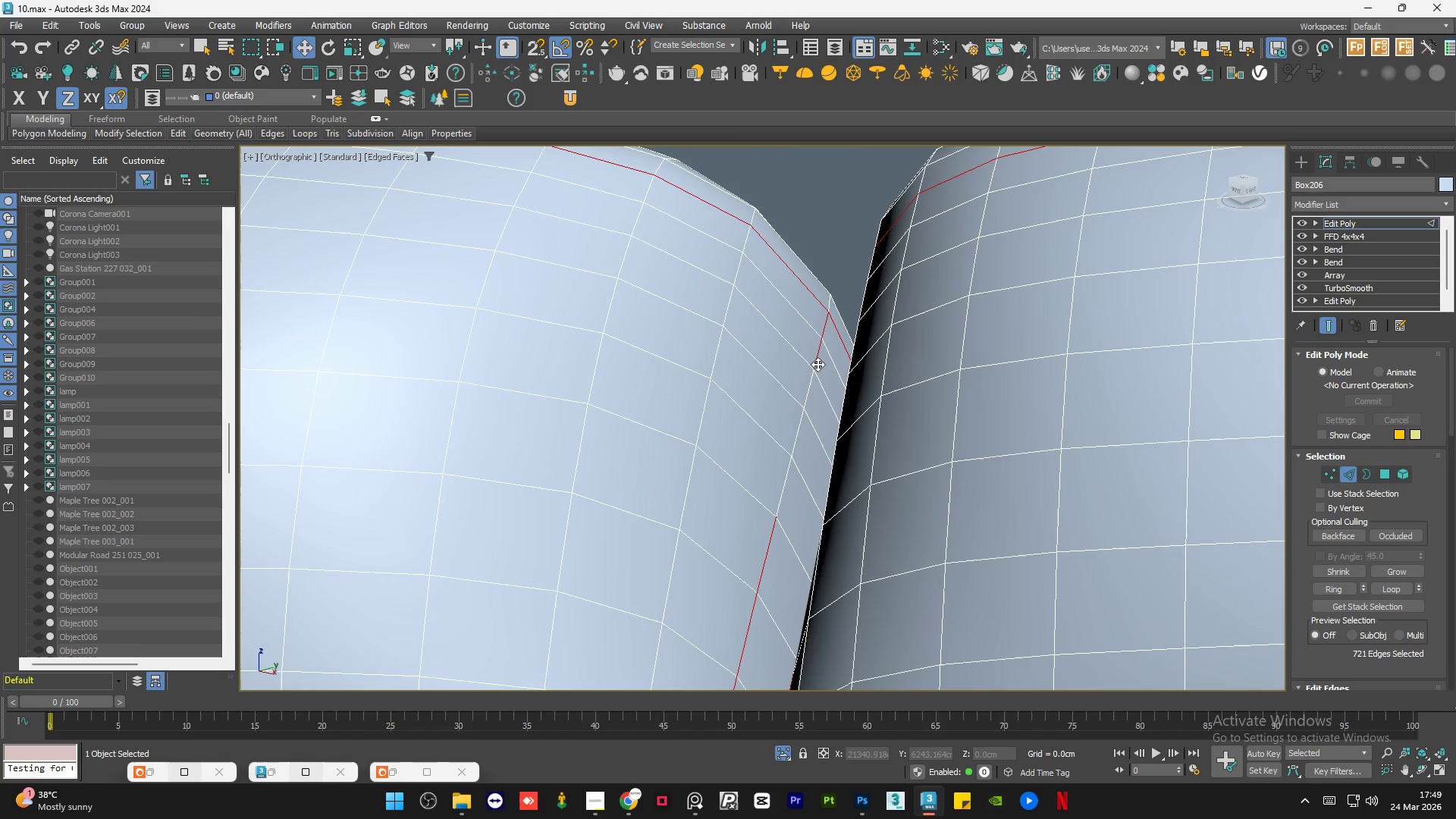 
hold_key(key=ControlLeft, duration=0.42)
left_click([812, 388])
 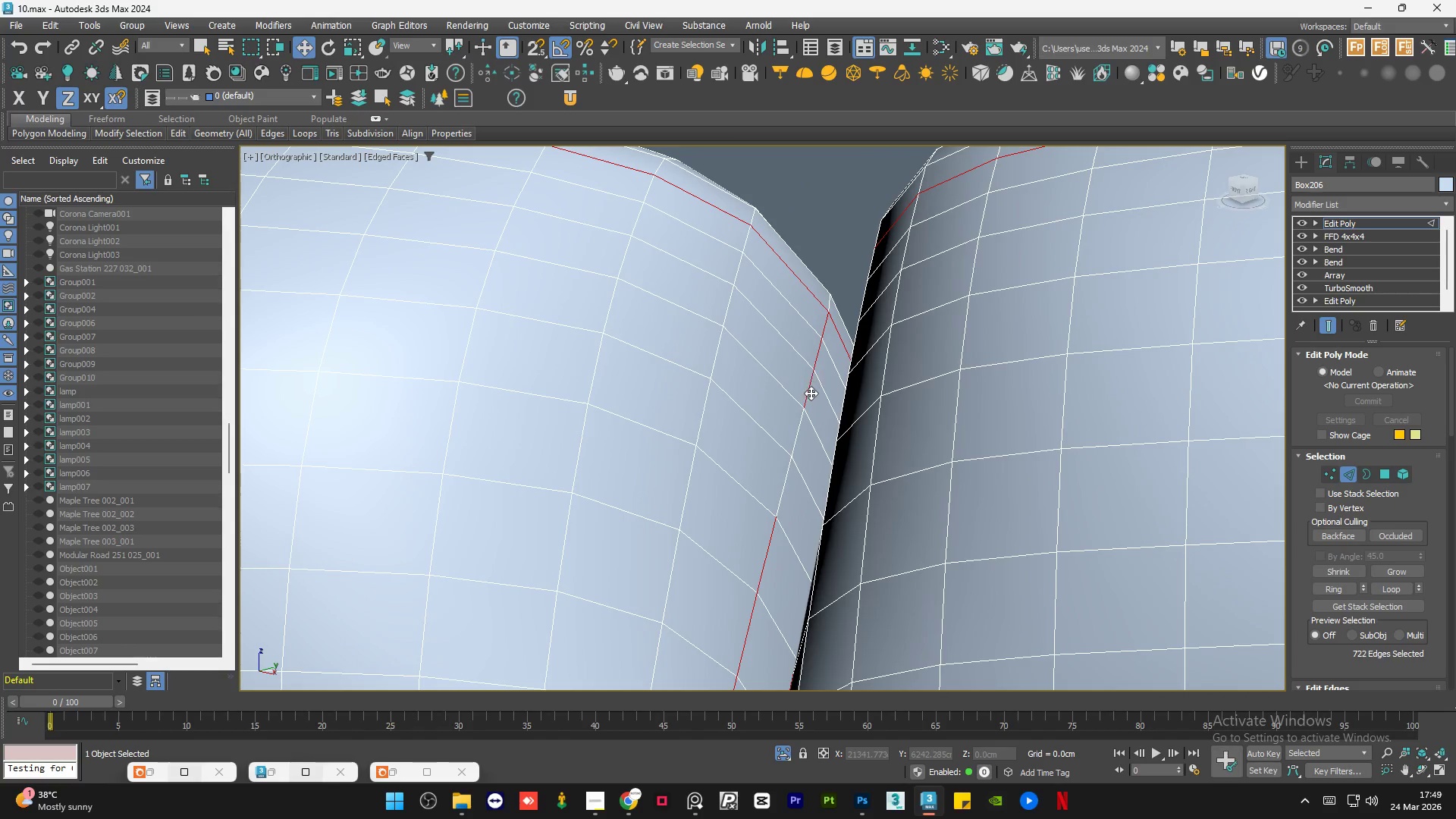 
hold_key(key=ControlLeft, duration=0.36)
double_click([799, 433])
 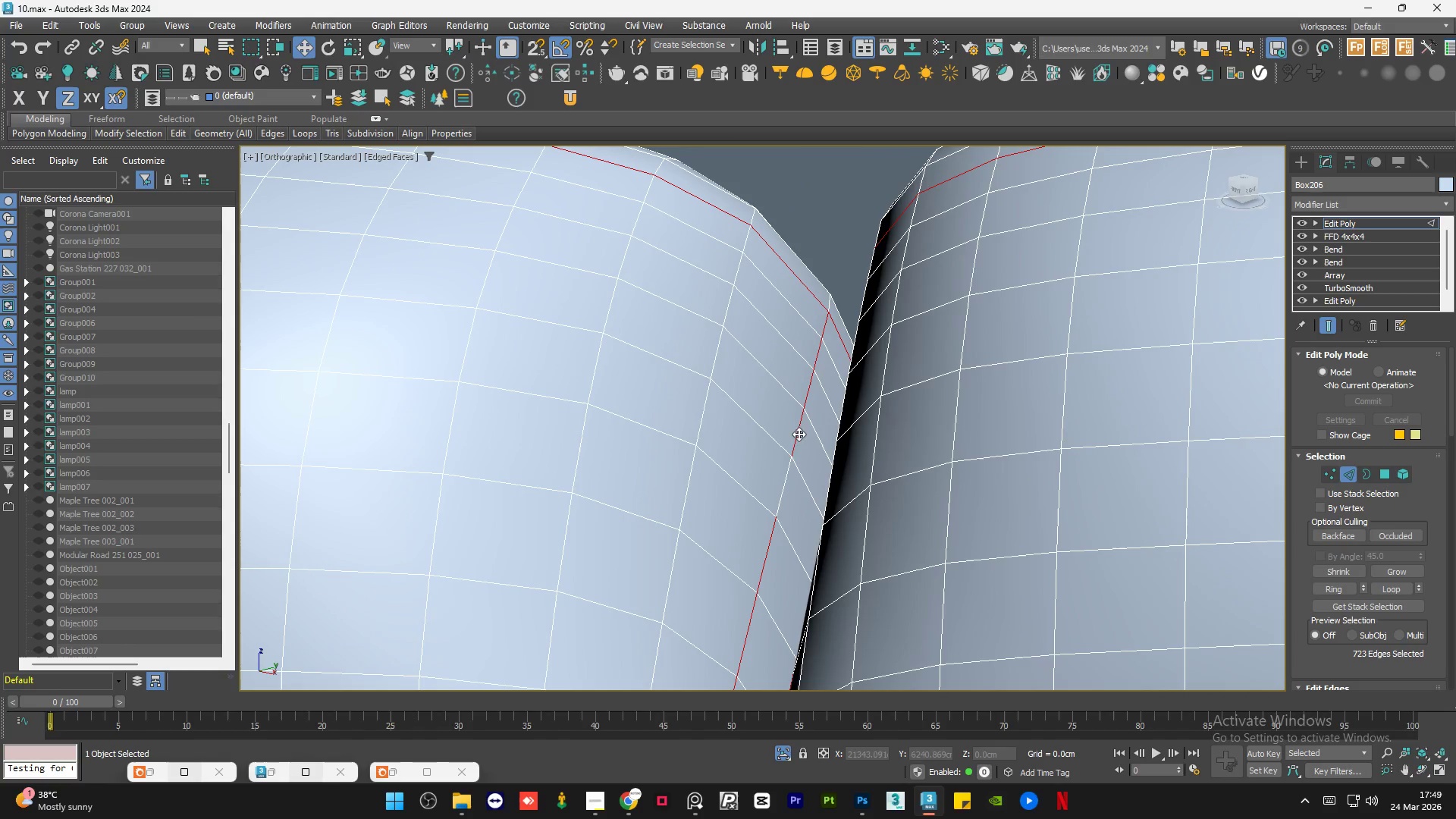 
key(Control+ControlLeft)
 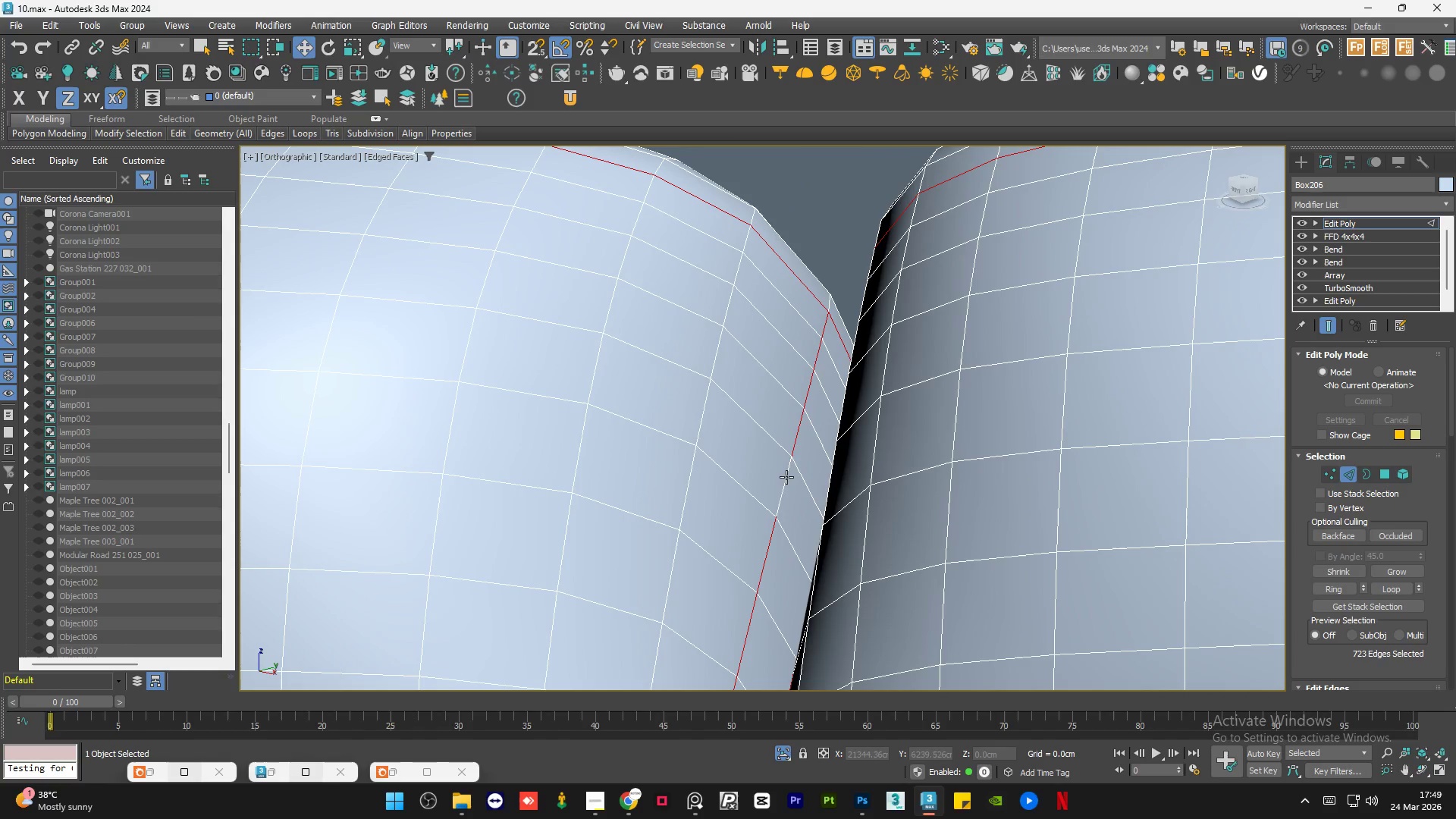 
triple_click([786, 477])
 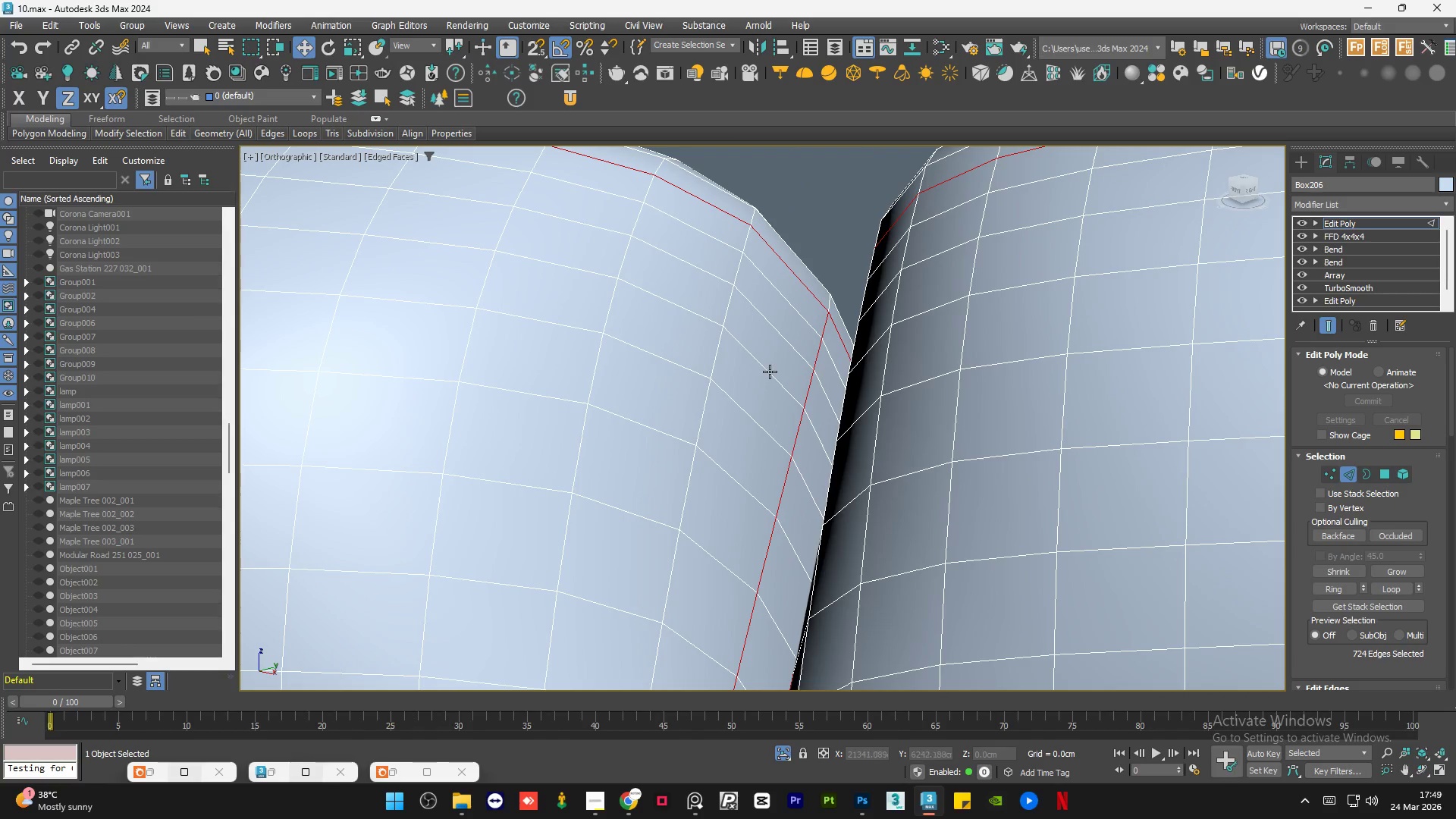 
hold_key(key=AltLeft, duration=0.84)
 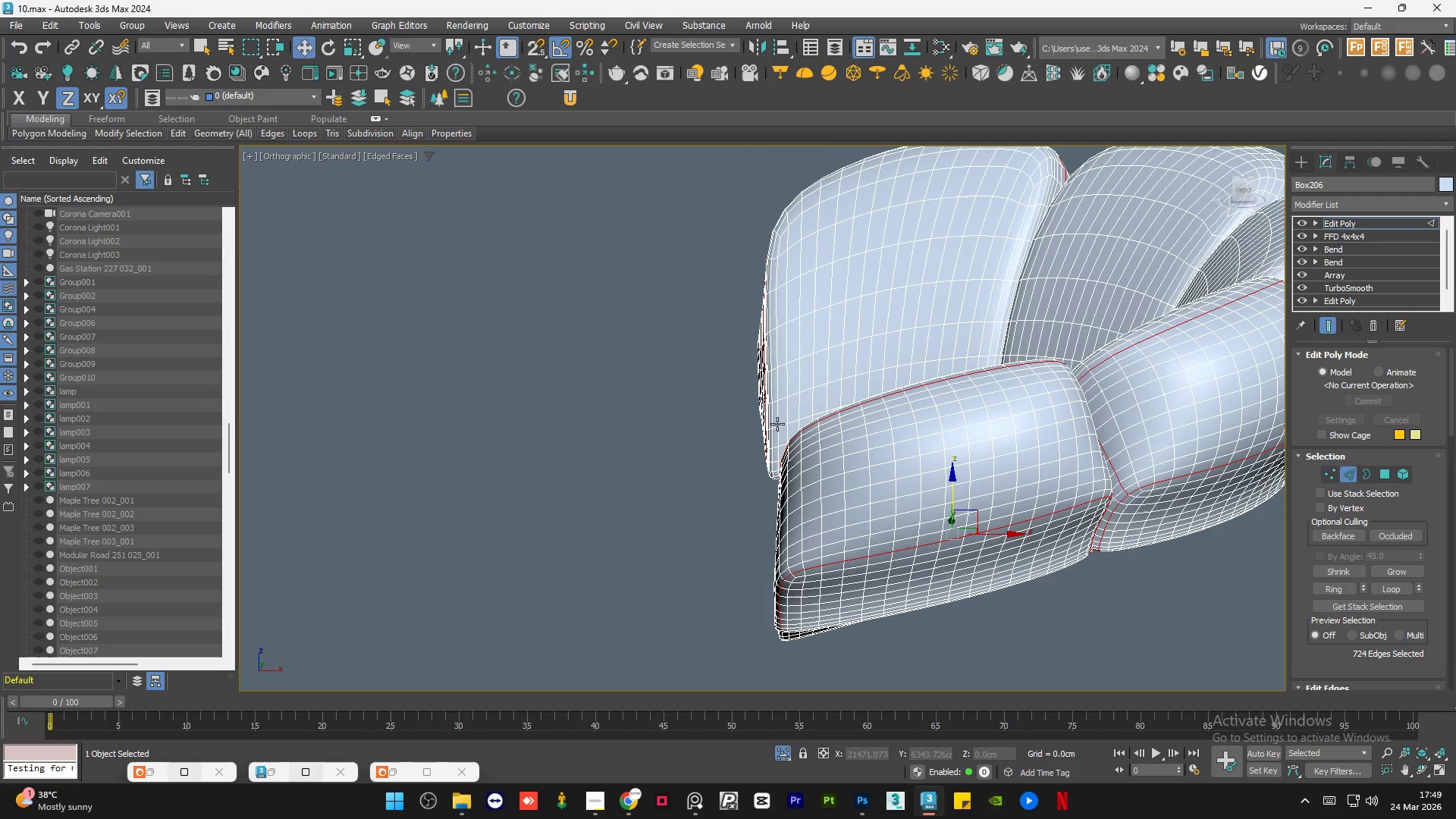 
scroll: coordinate [770, 372], scroll_direction: down, amount: 5.0
 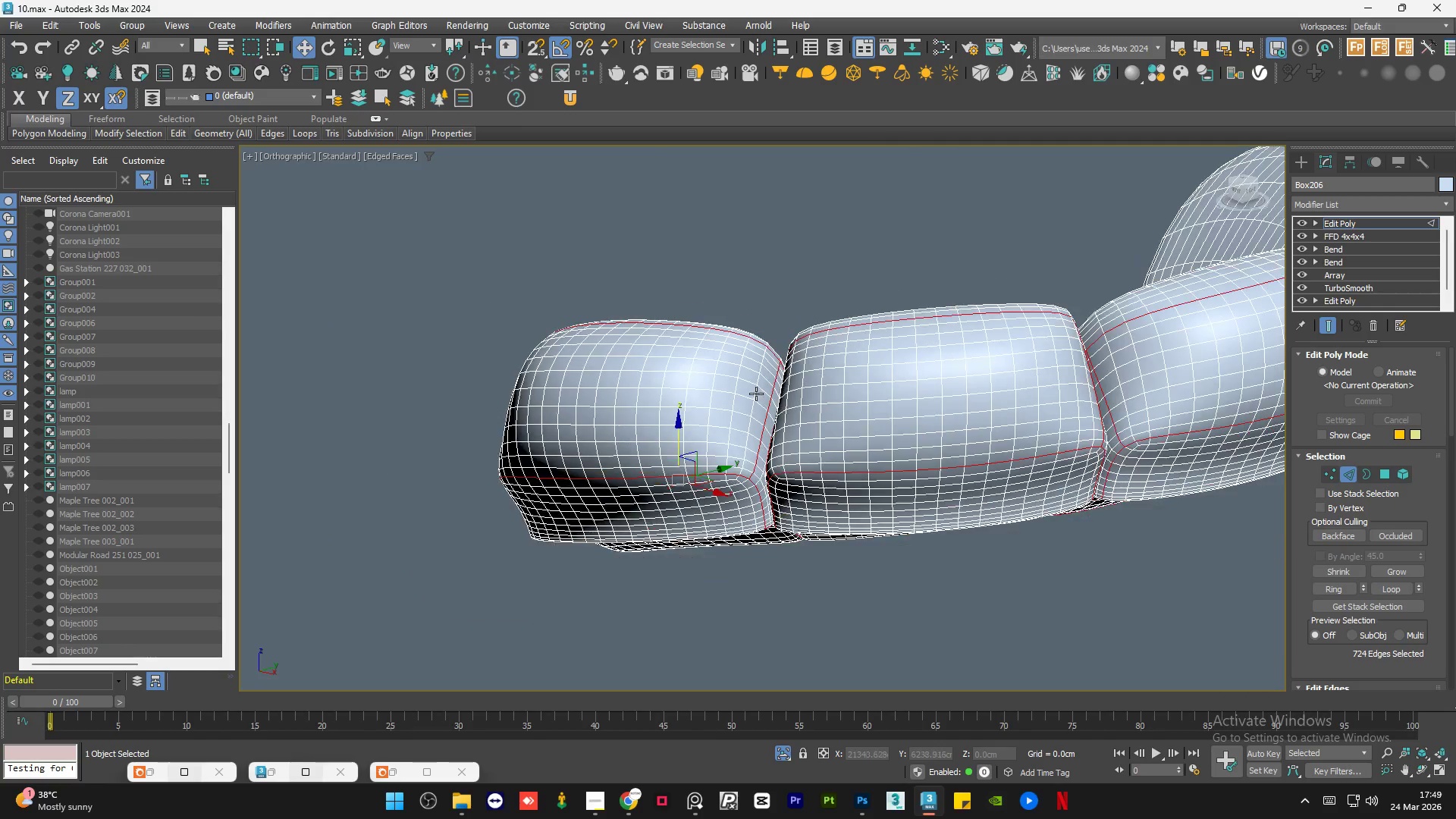 
hold_key(key=AltLeft, duration=0.75)
 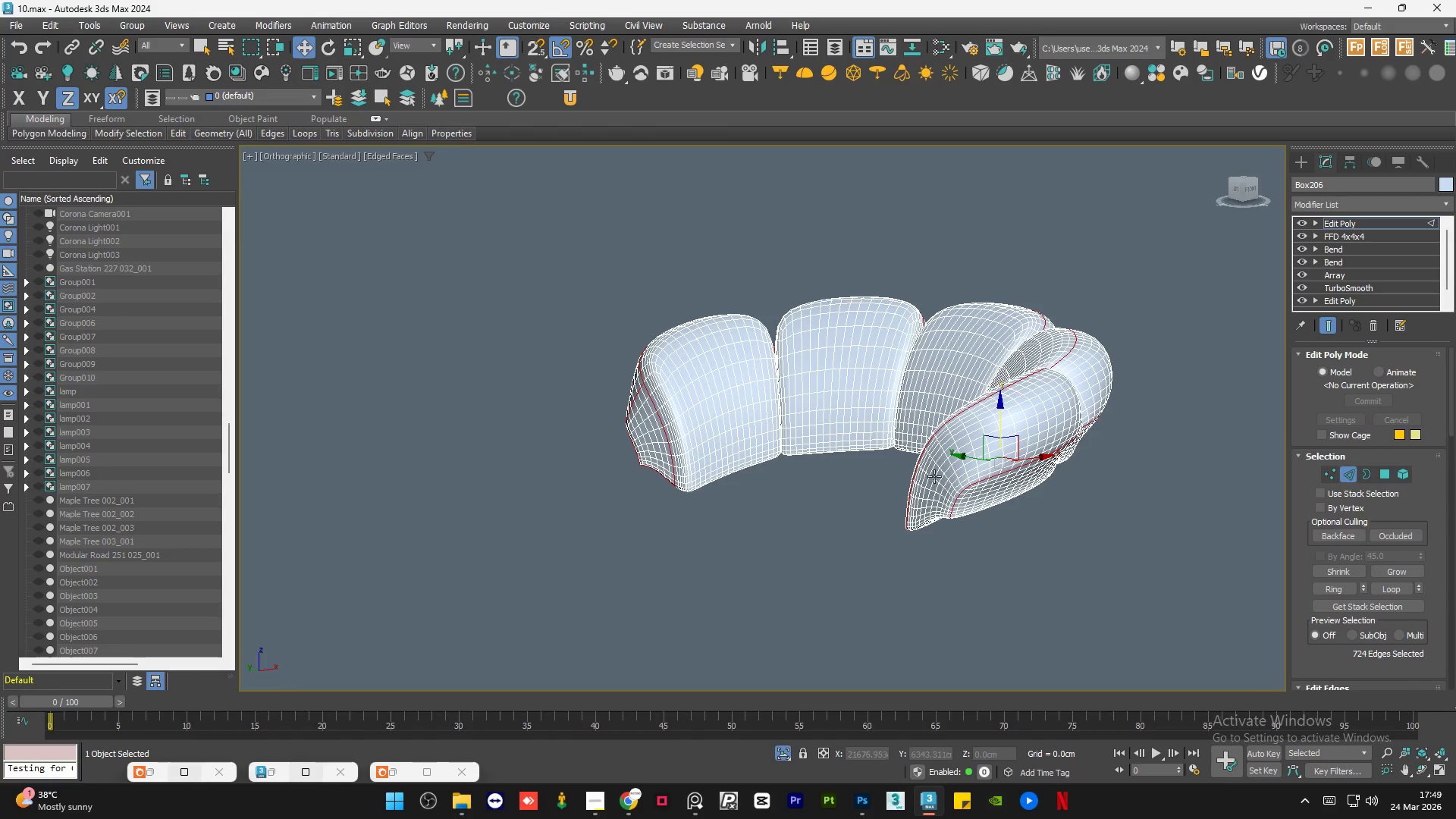 
scroll: coordinate [729, 430], scroll_direction: down, amount: 2.0
 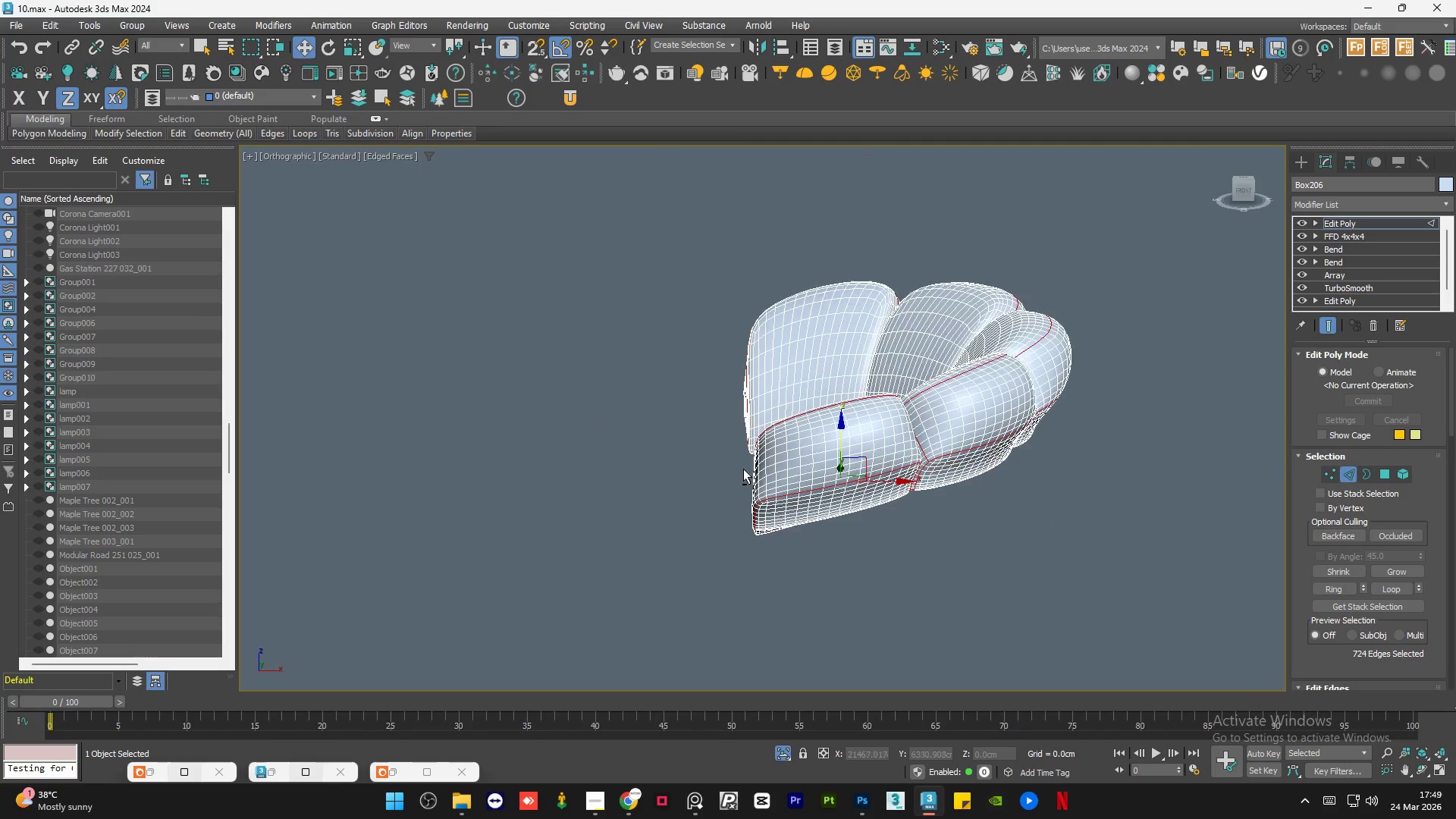 
hold_key(key=ControlLeft, duration=0.8)
 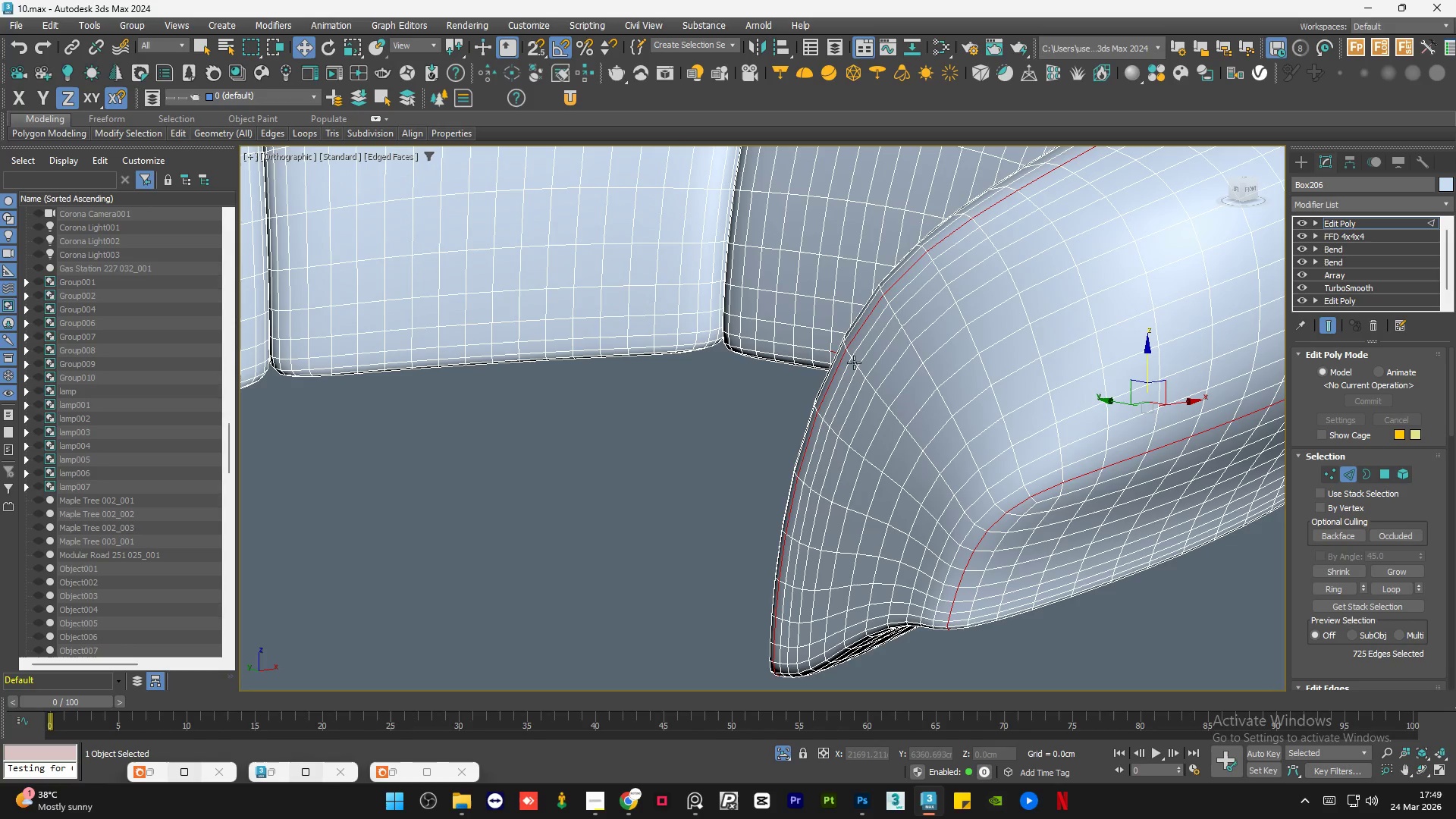 
scroll: coordinate [952, 481], scroll_direction: up, amount: 4.0
 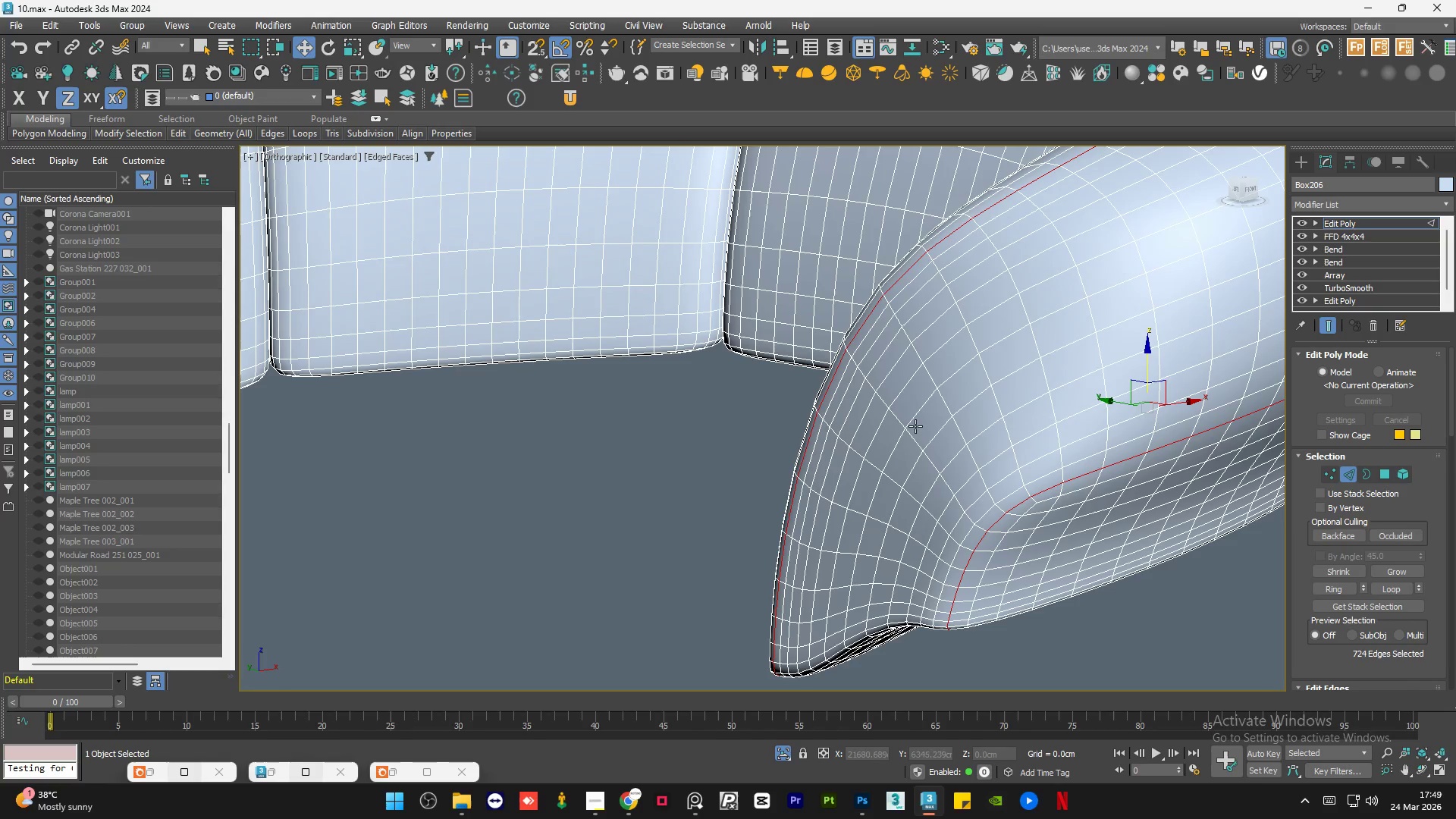 
left_click([849, 355])
 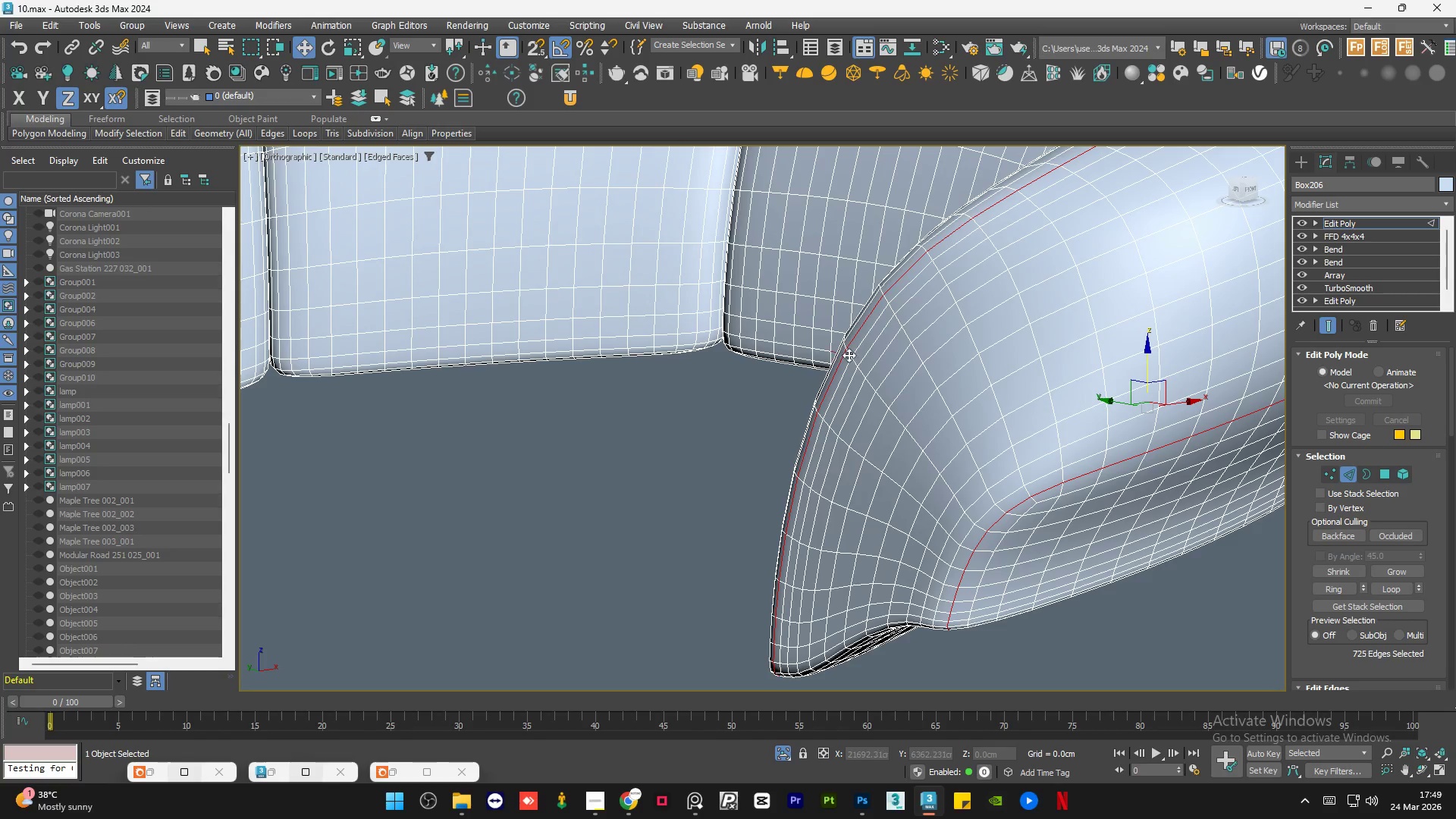 
hold_key(key=ControlLeft, duration=0.38)
 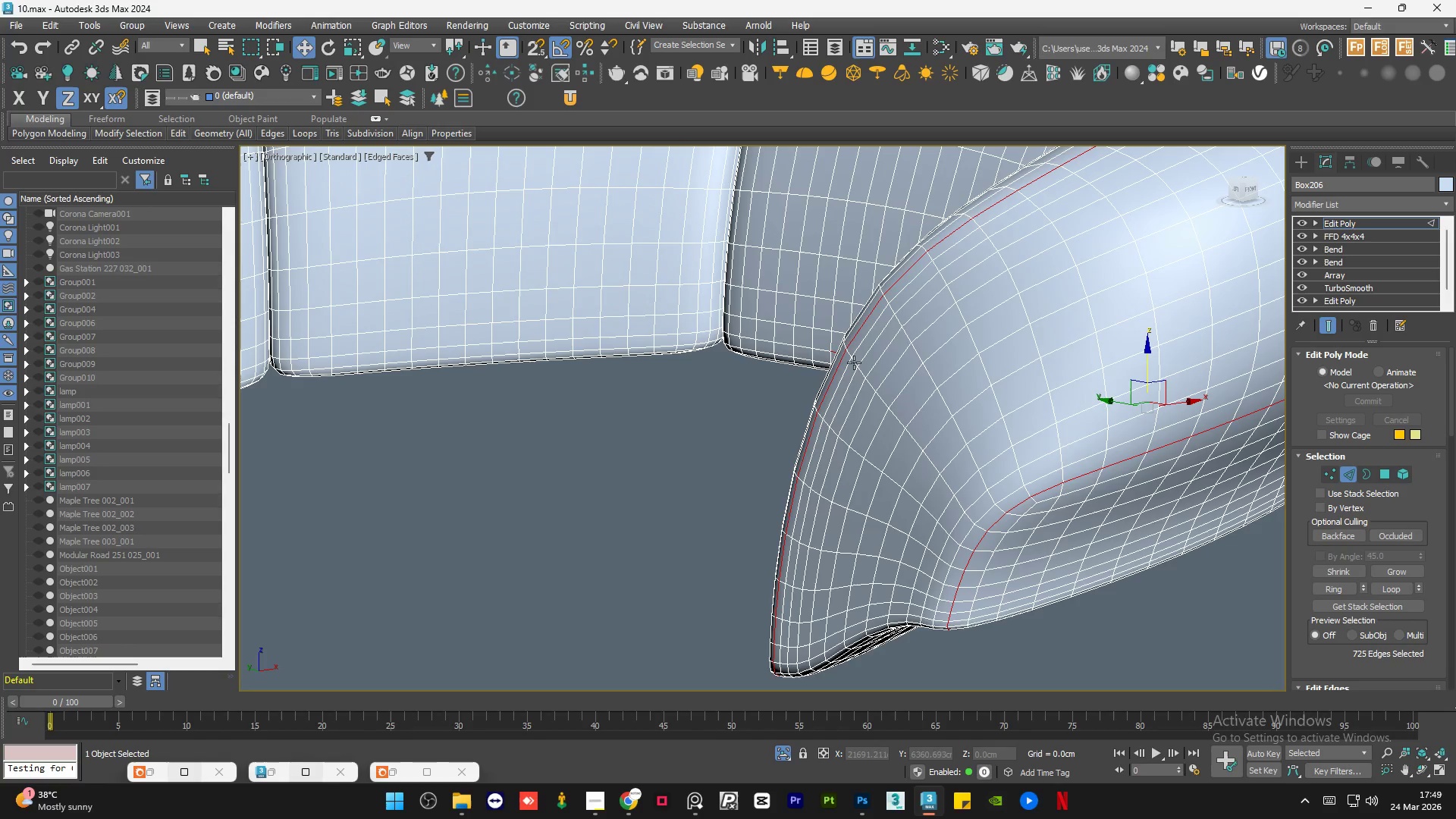 
key(Control+Z)
 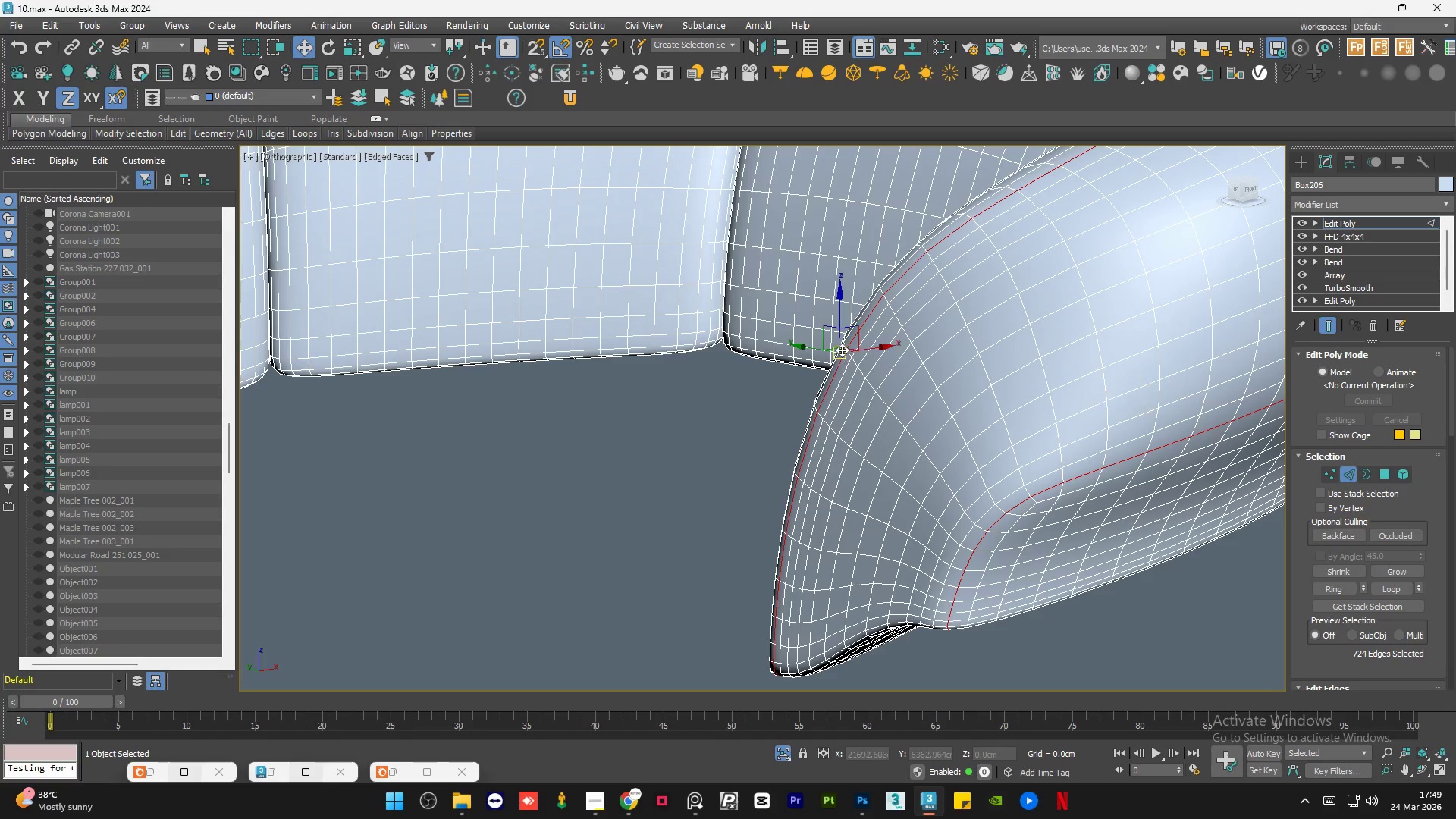 
hold_key(key=ControlLeft, duration=0.75)
 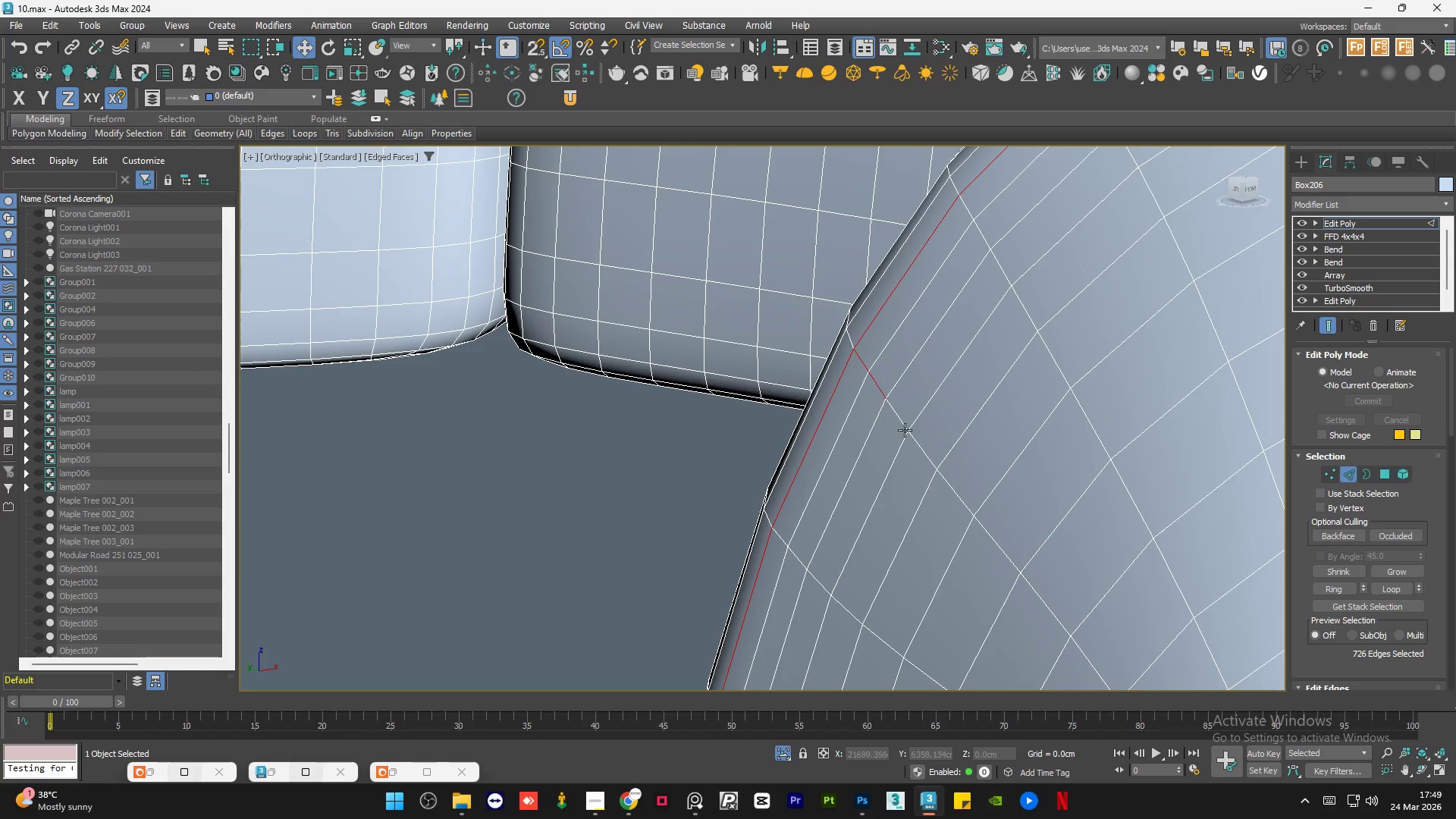 
scroll: coordinate [842, 349], scroll_direction: up, amount: 3.0
 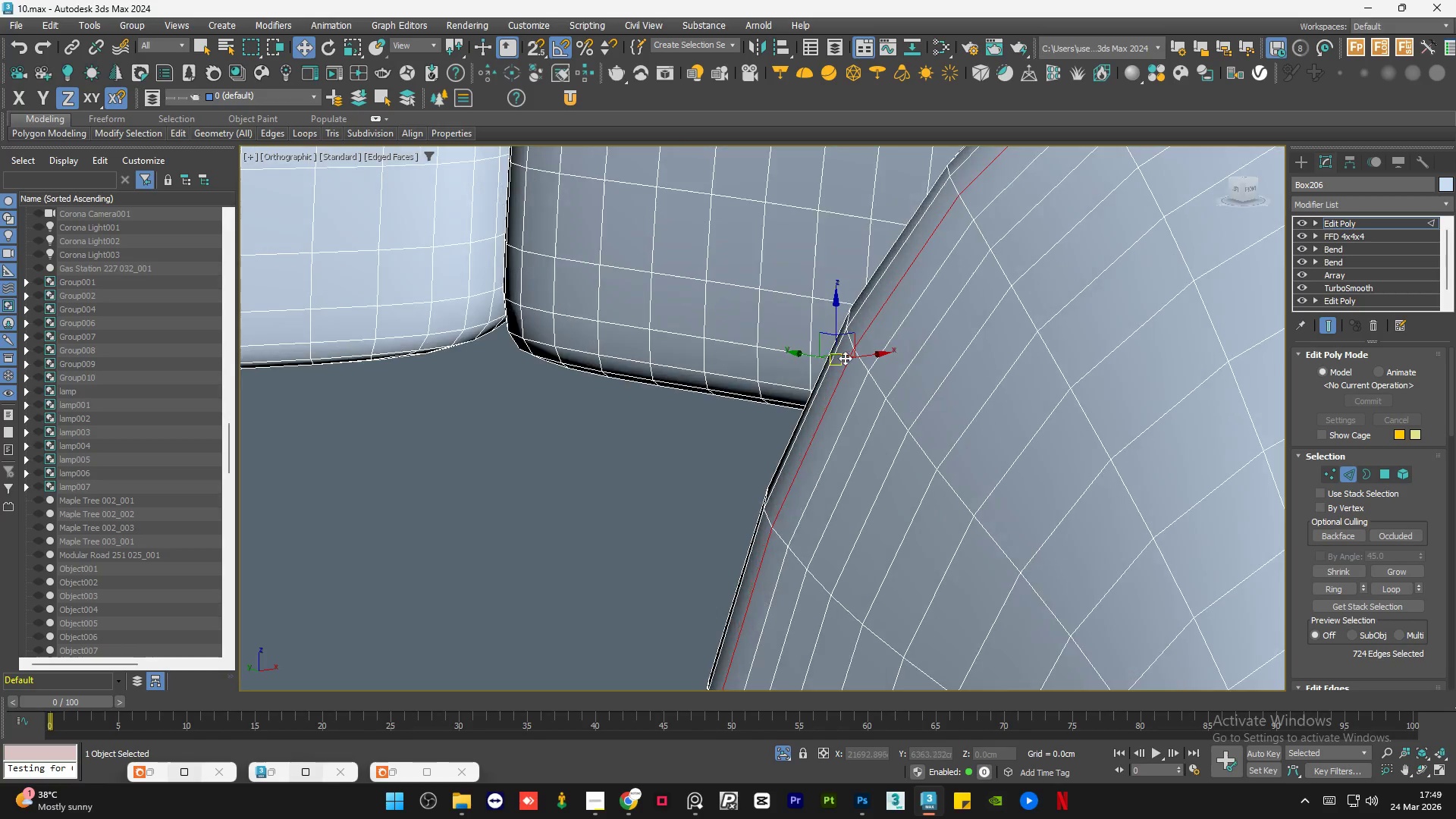 
left_click([864, 368])
 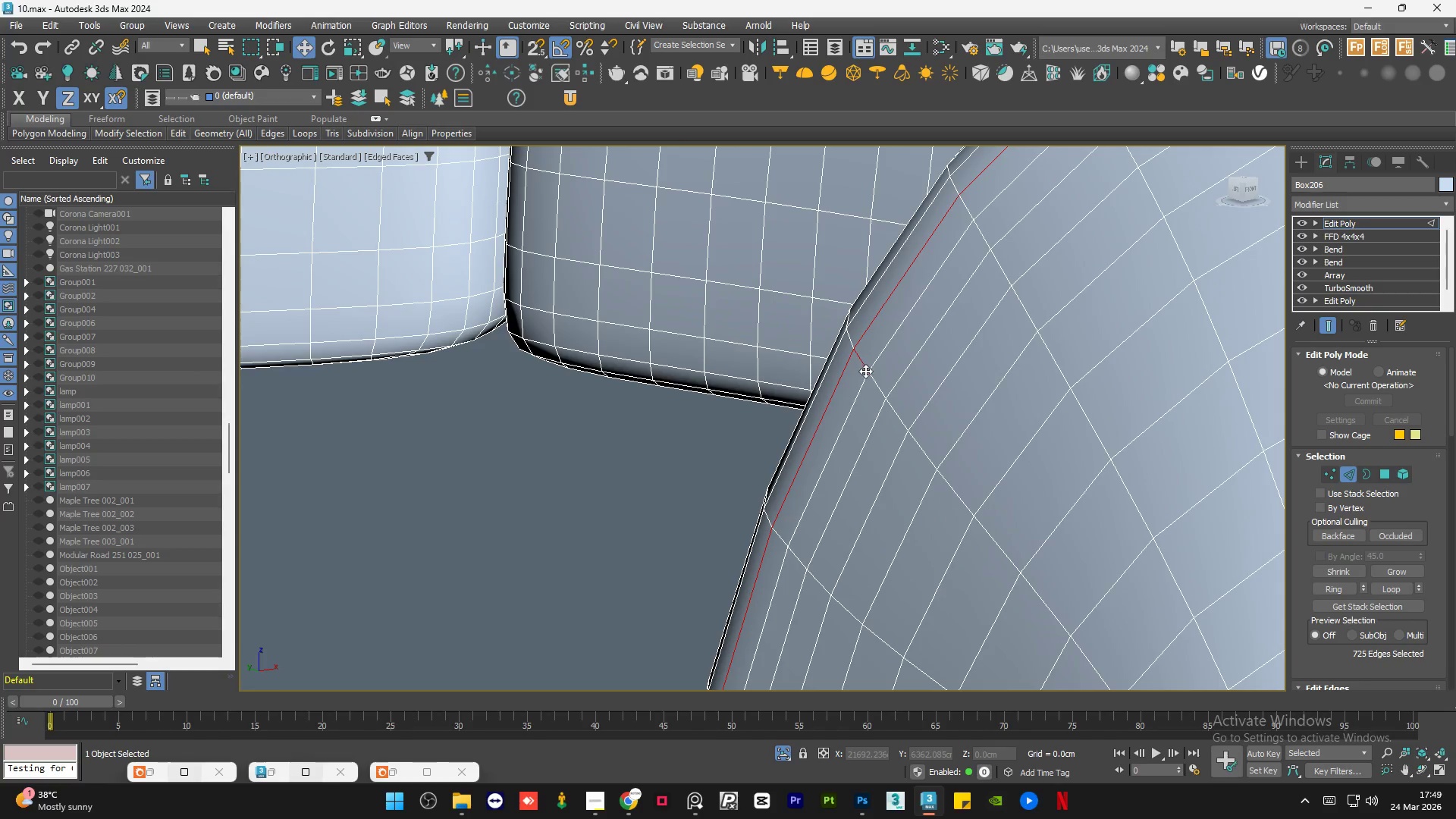 
key(Control+ControlLeft)
 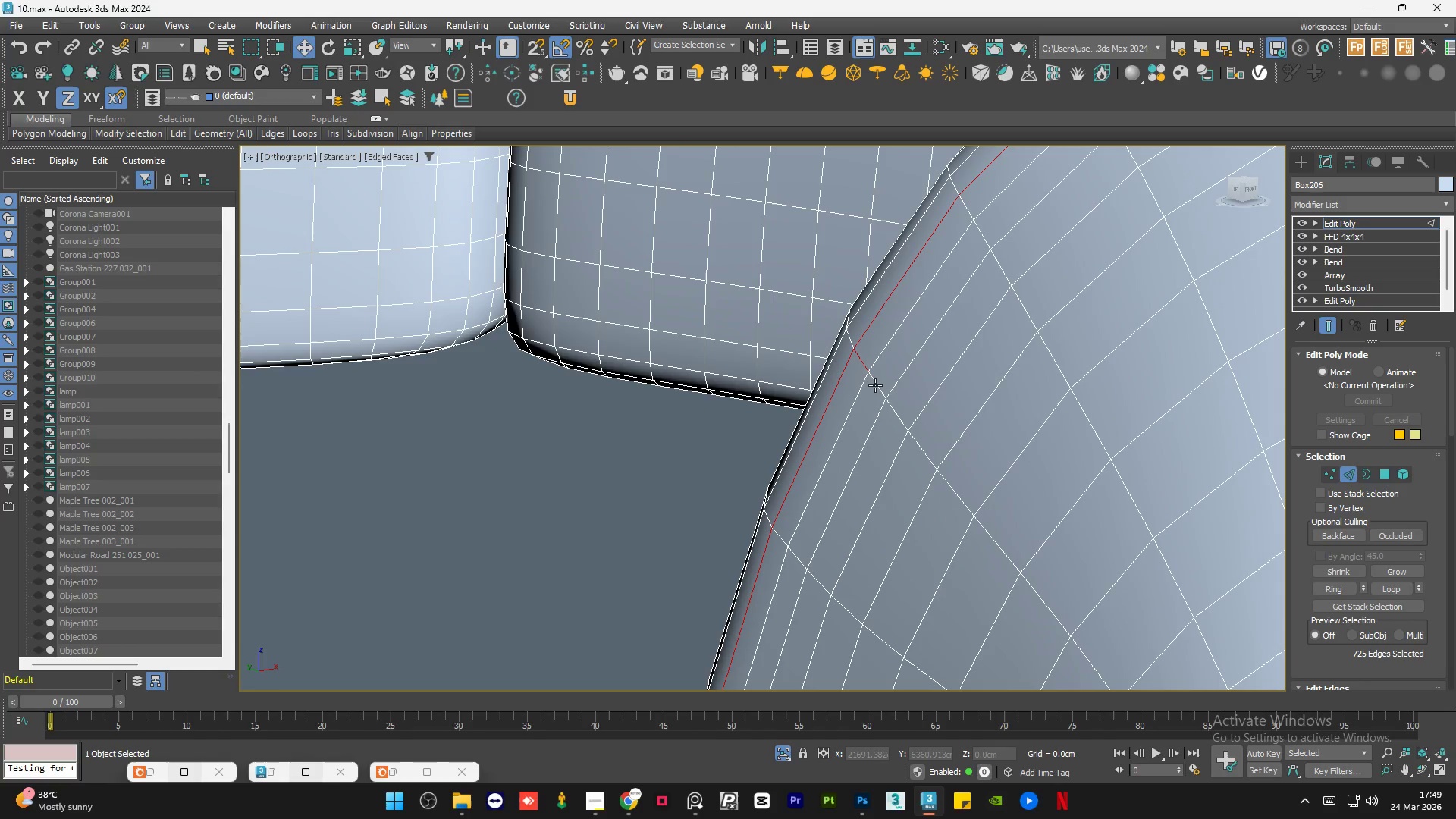 
double_click([875, 385])
 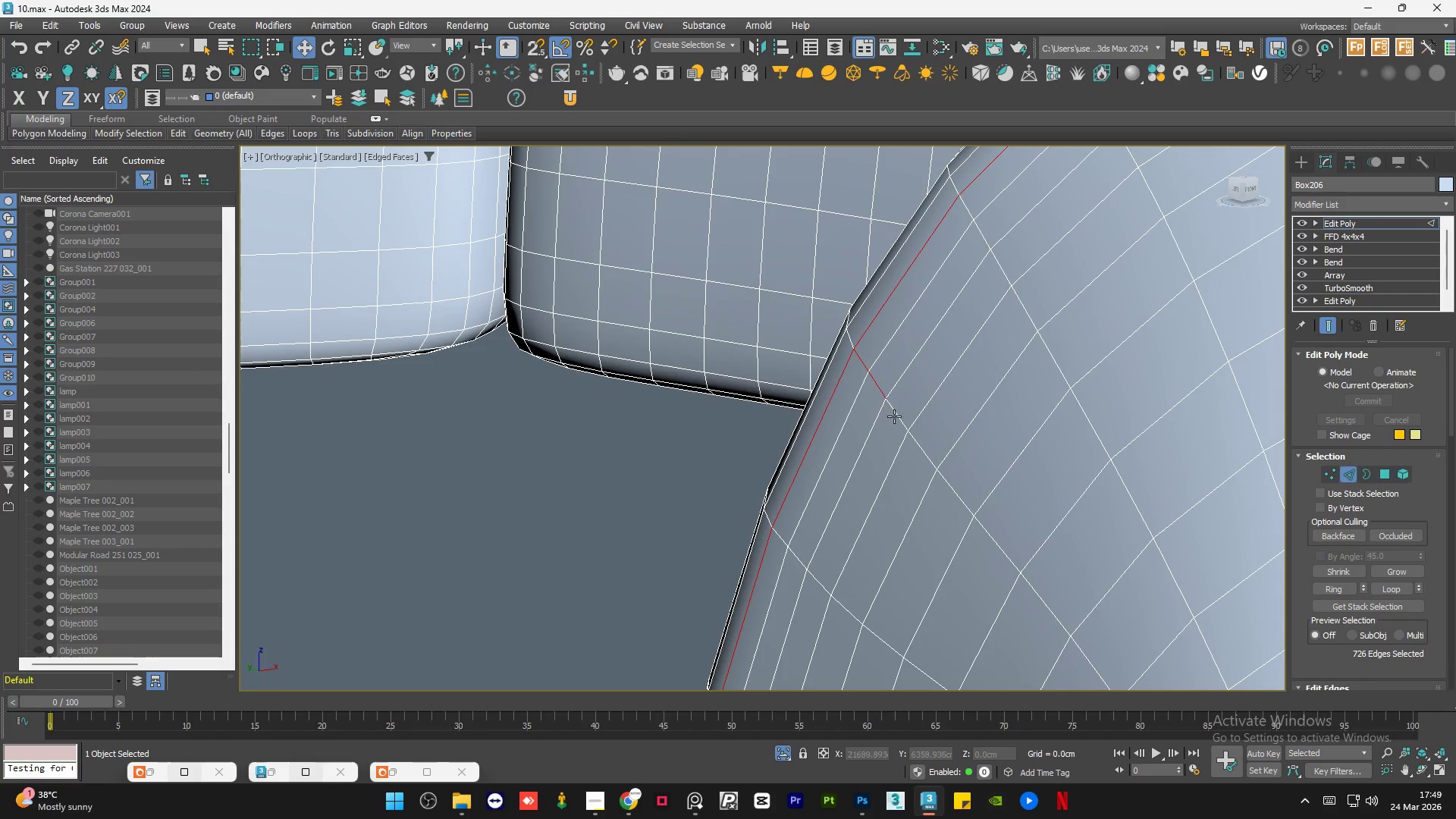 
hold_key(key=ControlLeft, duration=0.41)
triple_click([906, 430])
 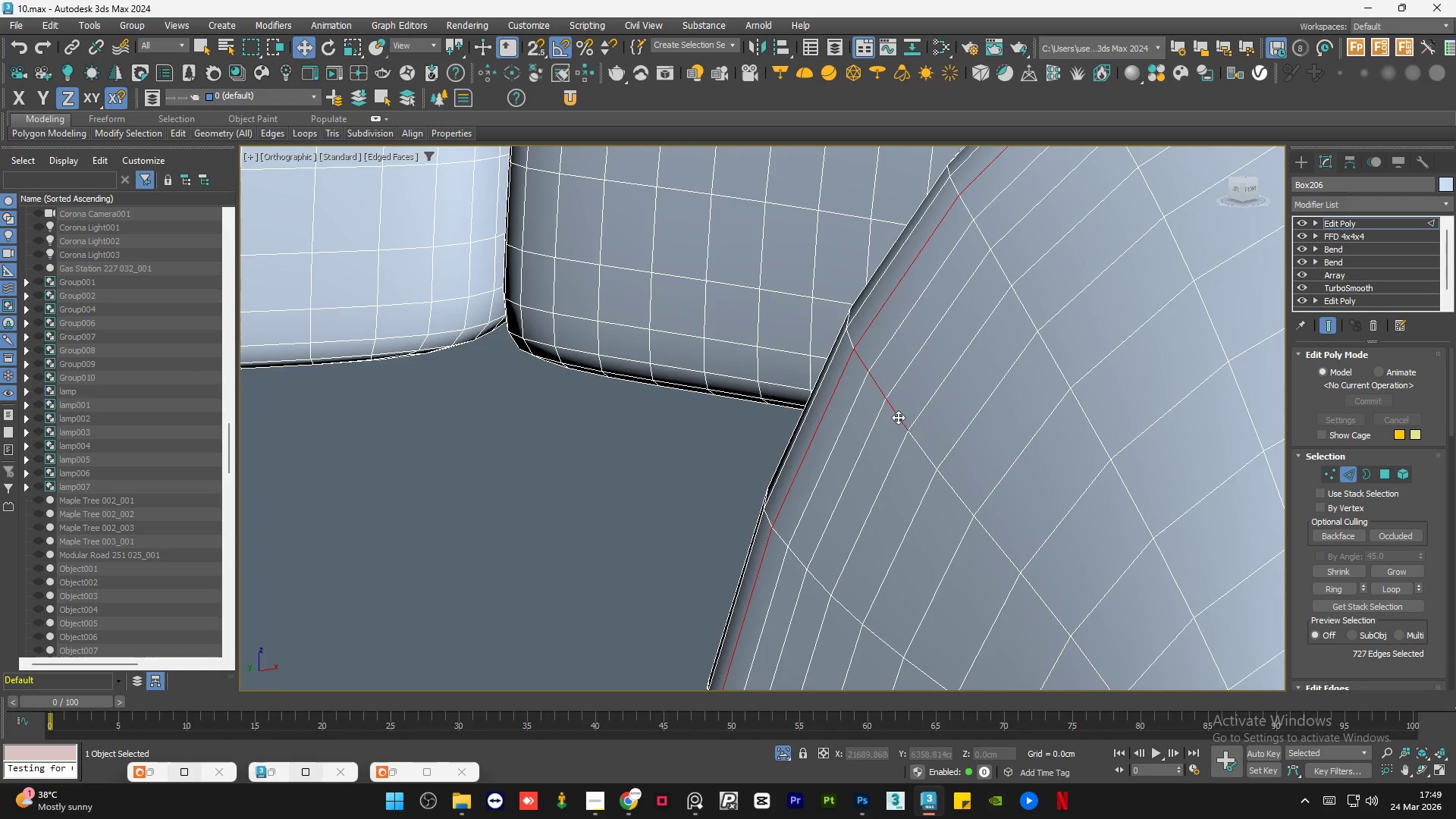 
hold_key(key=ControlLeft, duration=0.44)
left_click([913, 442])
 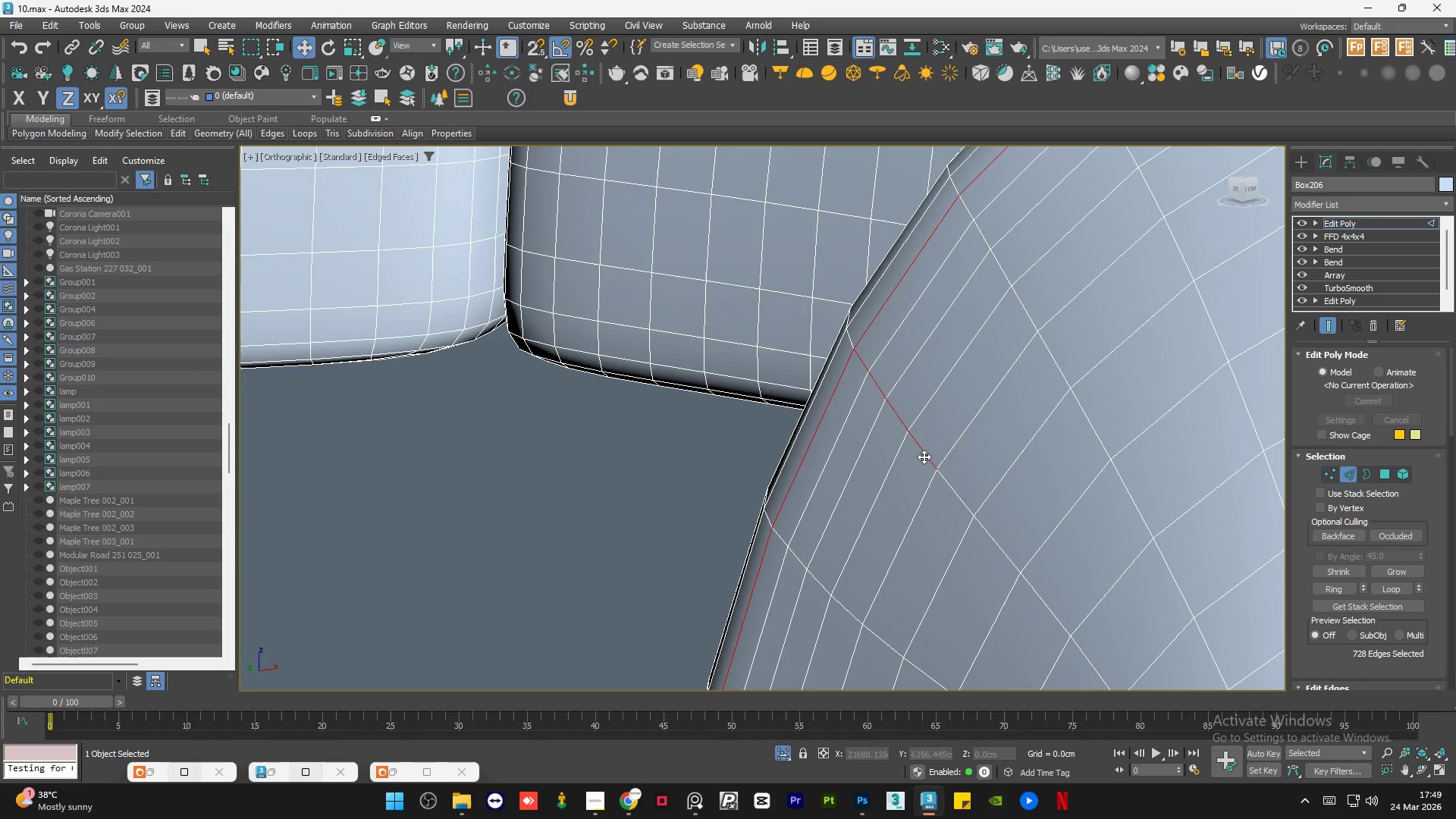 
hold_key(key=ControlLeft, duration=0.44)
left_click([943, 480])
 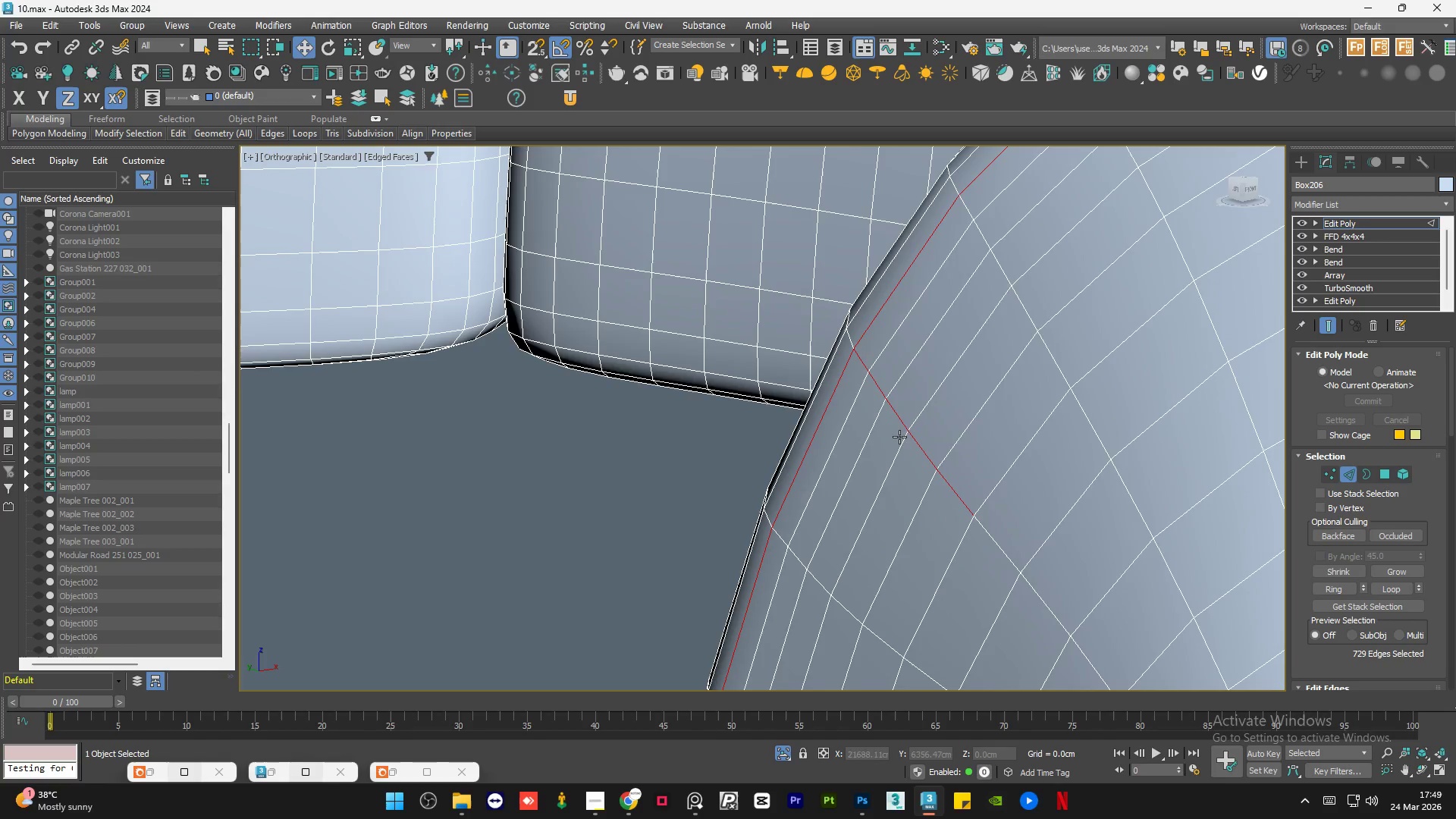 
hold_key(key=ControlLeft, duration=0.47)
left_click([895, 422])
 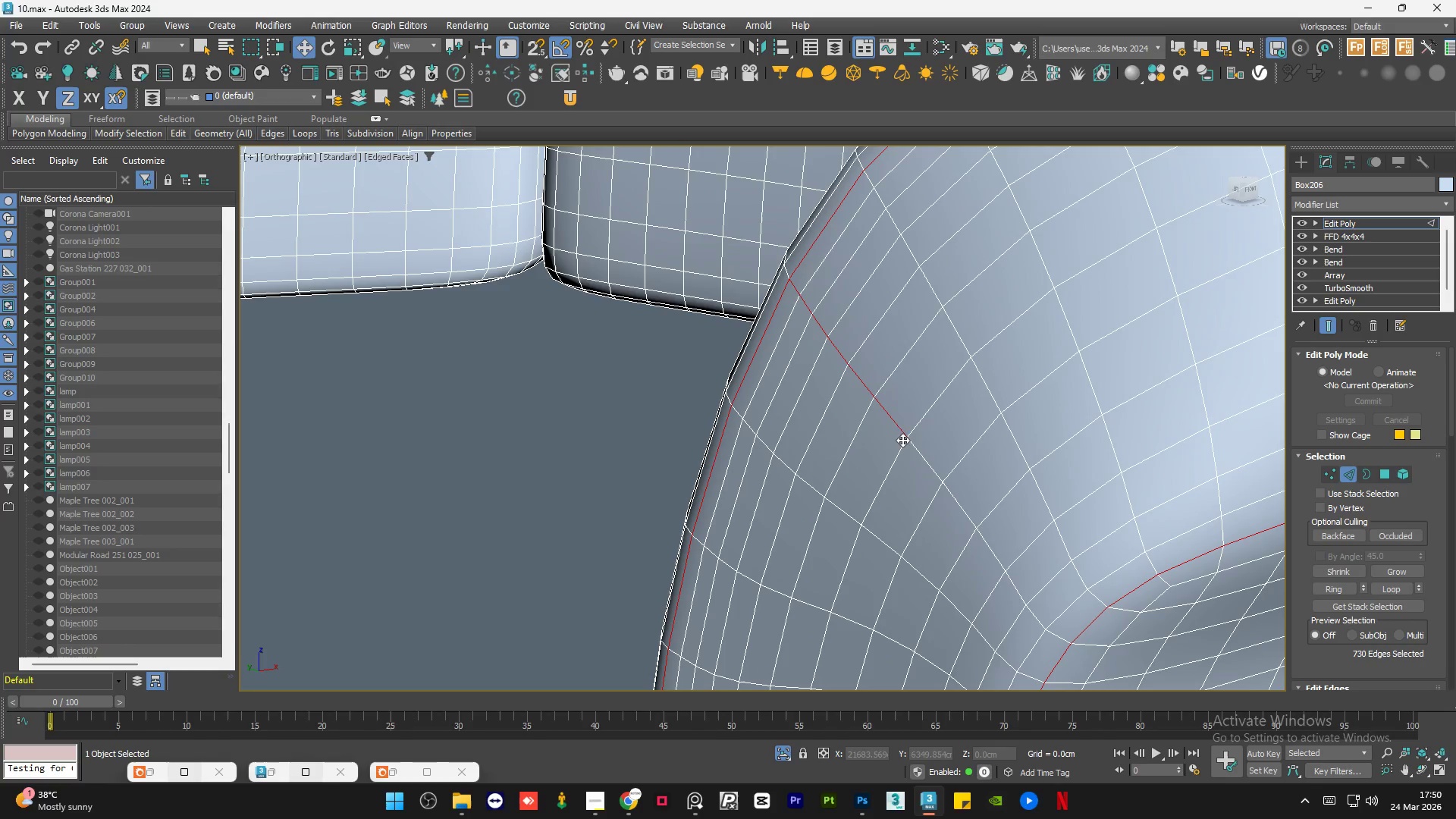 
scroll: coordinate [888, 451], scroll_direction: down, amount: 1.0
 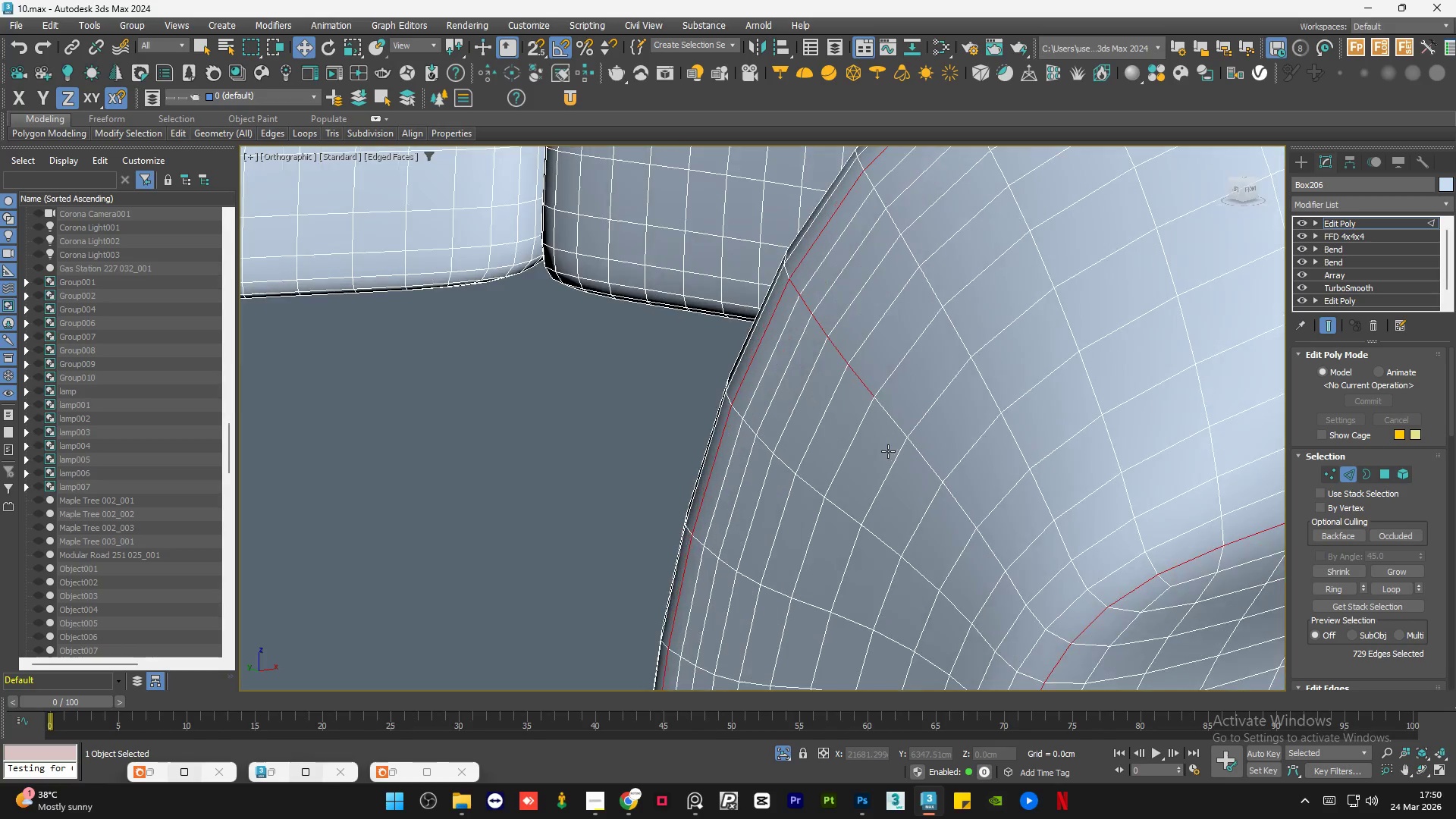 
hold_key(key=ControlLeft, duration=0.38)
left_click([918, 457])
 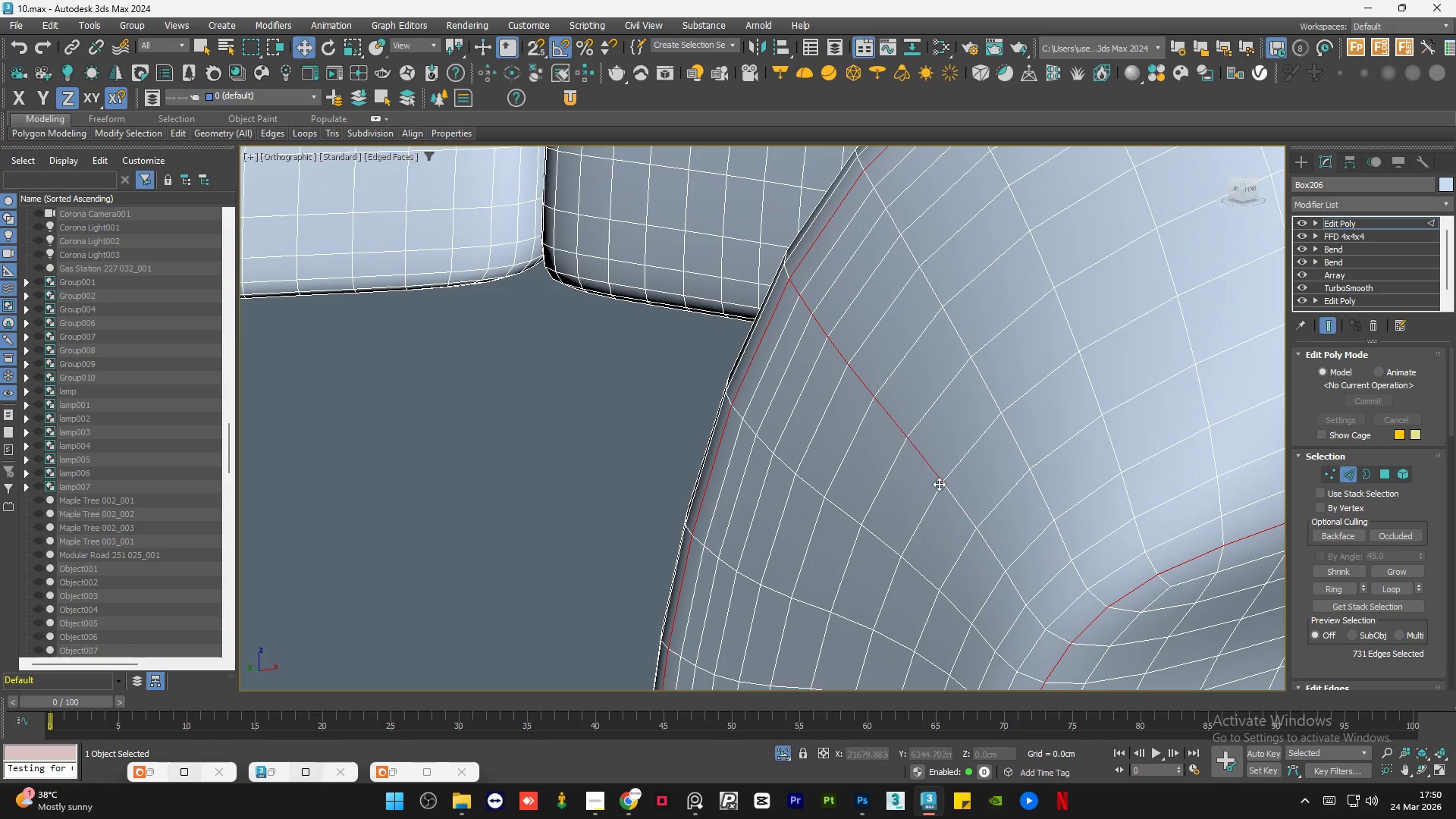 
hold_key(key=ControlLeft, duration=0.34)
double_click([951, 500])
 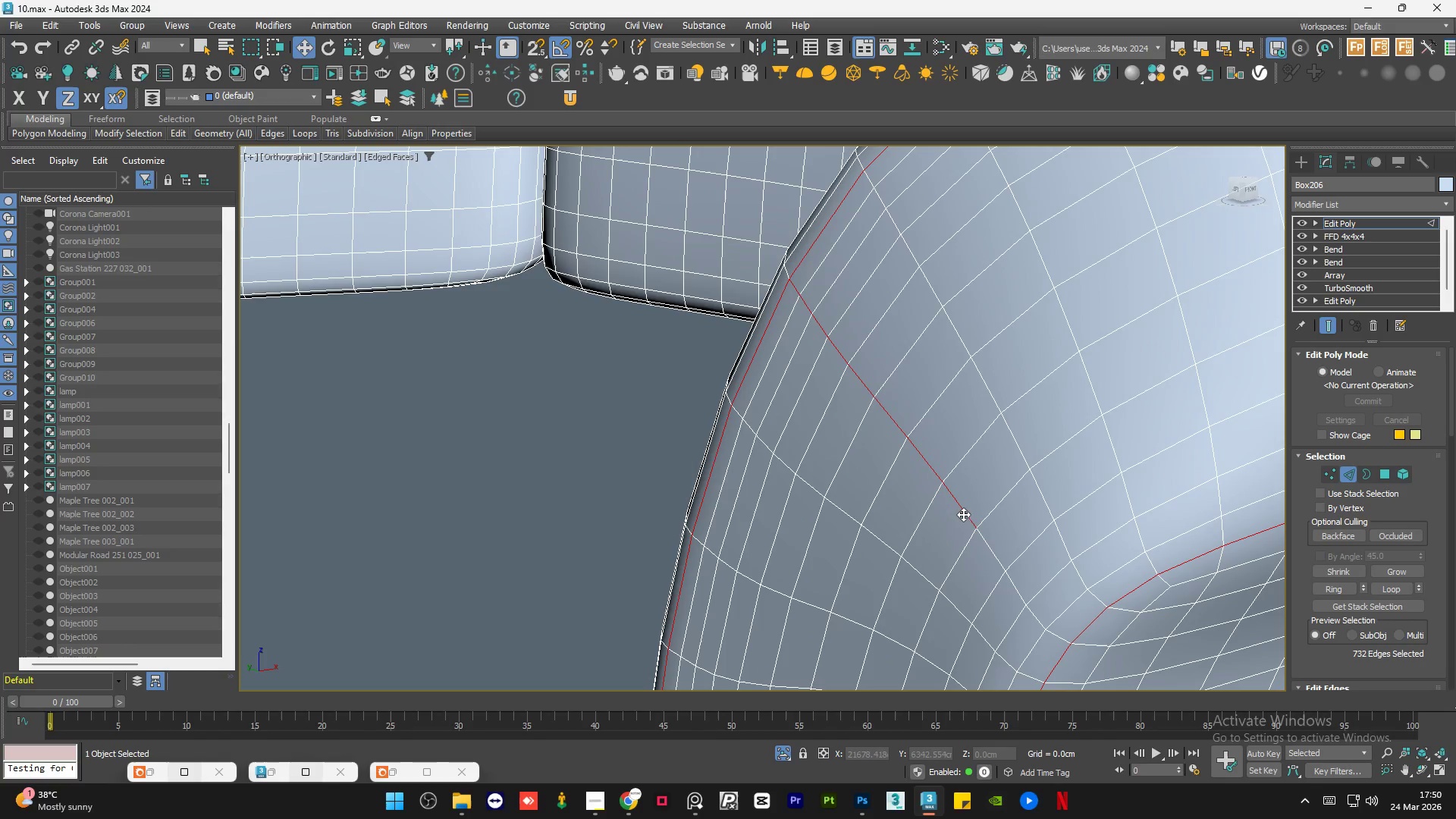 
hold_key(key=ControlLeft, duration=0.45)
left_click([981, 538])
 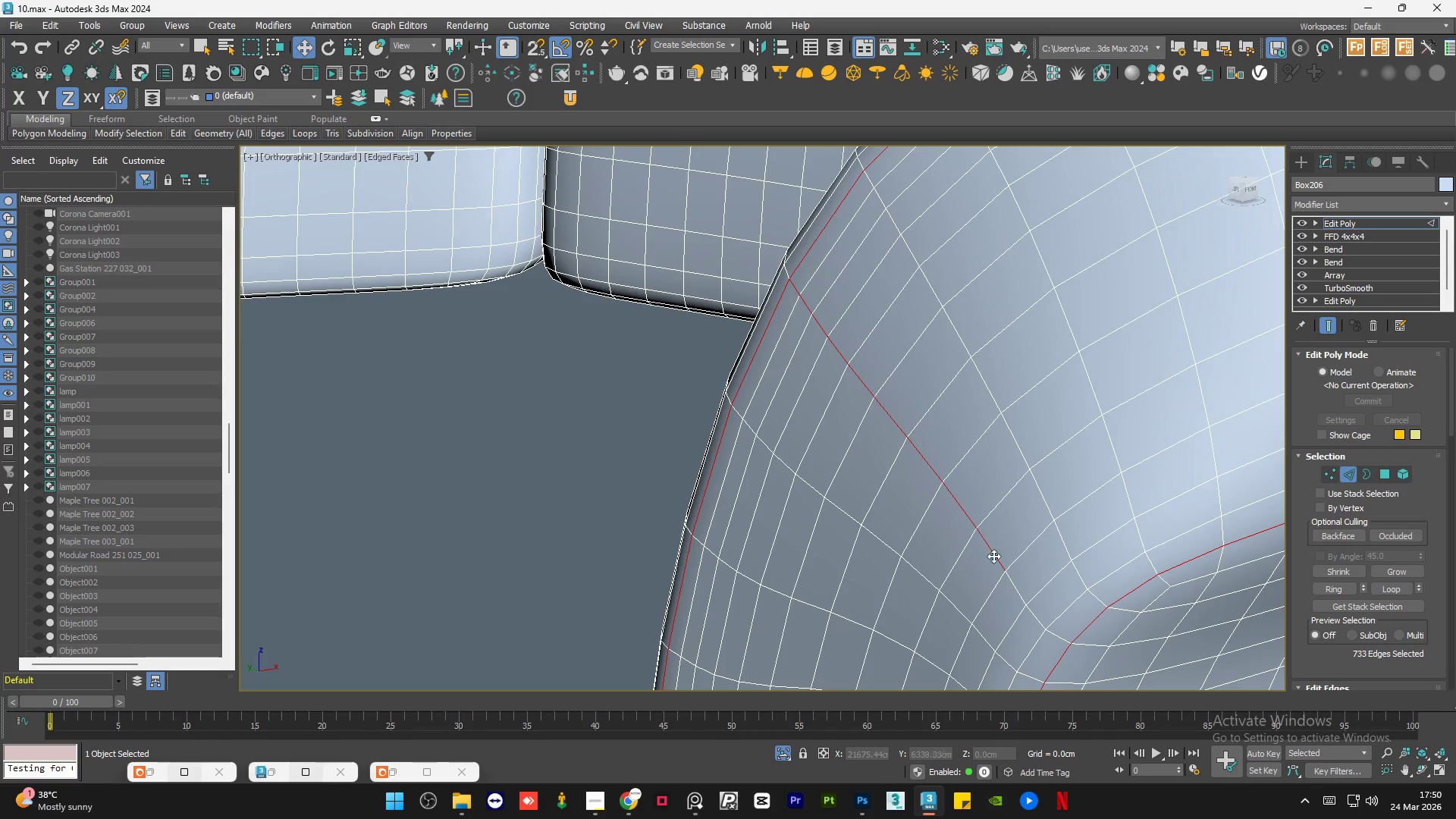 
hold_key(key=ControlLeft, duration=0.42)
 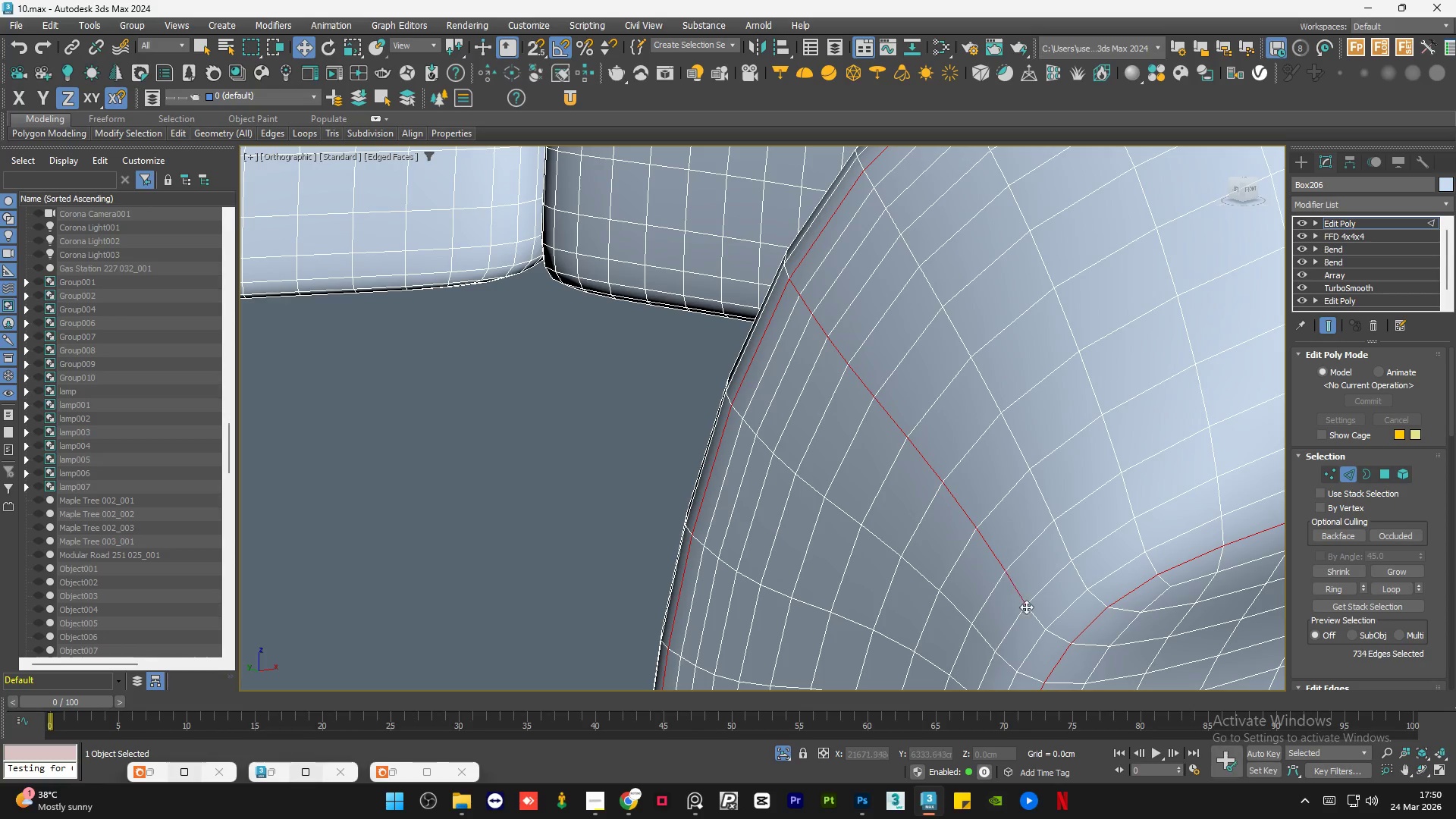 
hold_key(key=ControlLeft, duration=0.33)
double_click([1034, 617])
 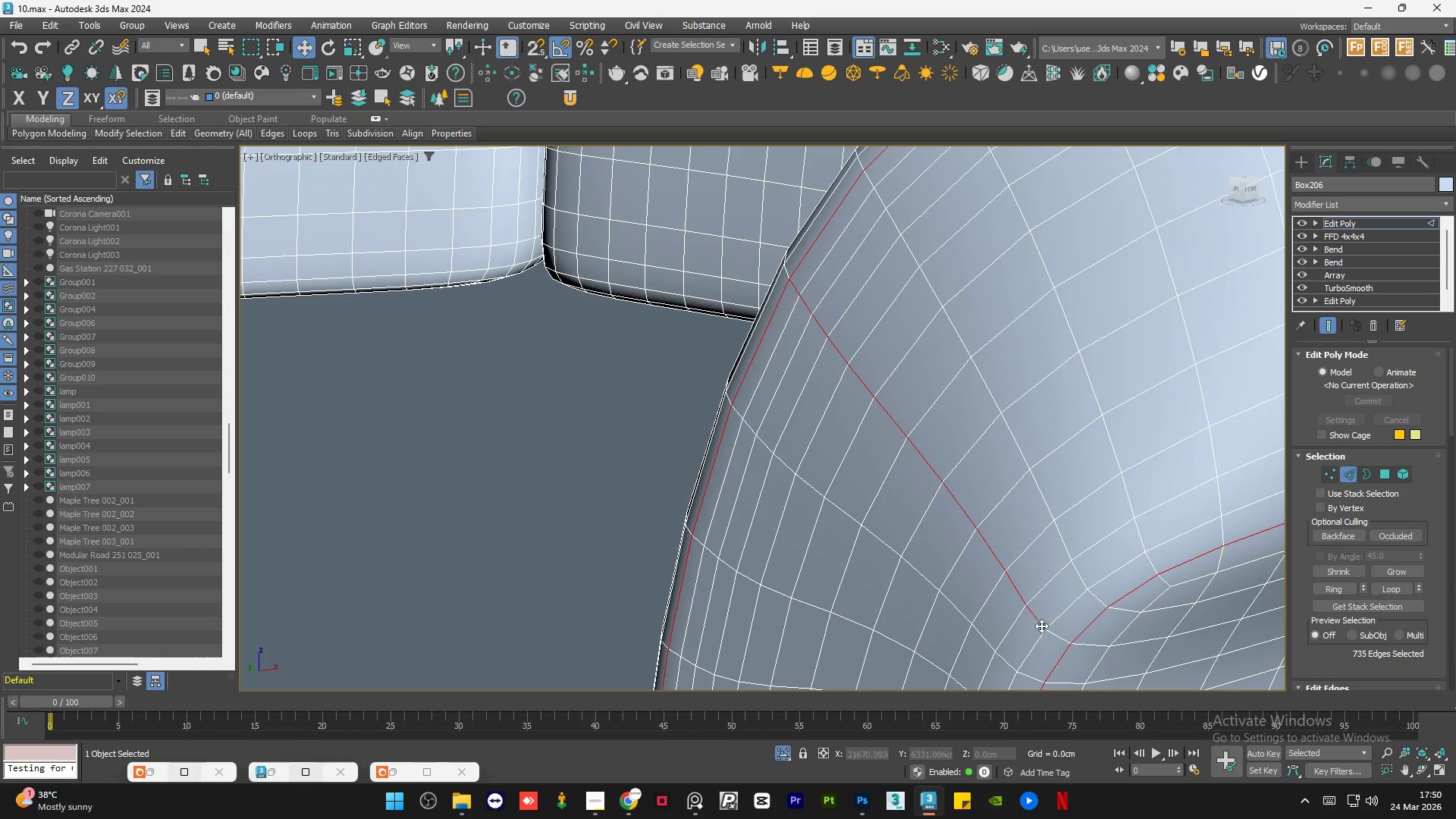 
key(Control+ControlLeft)
 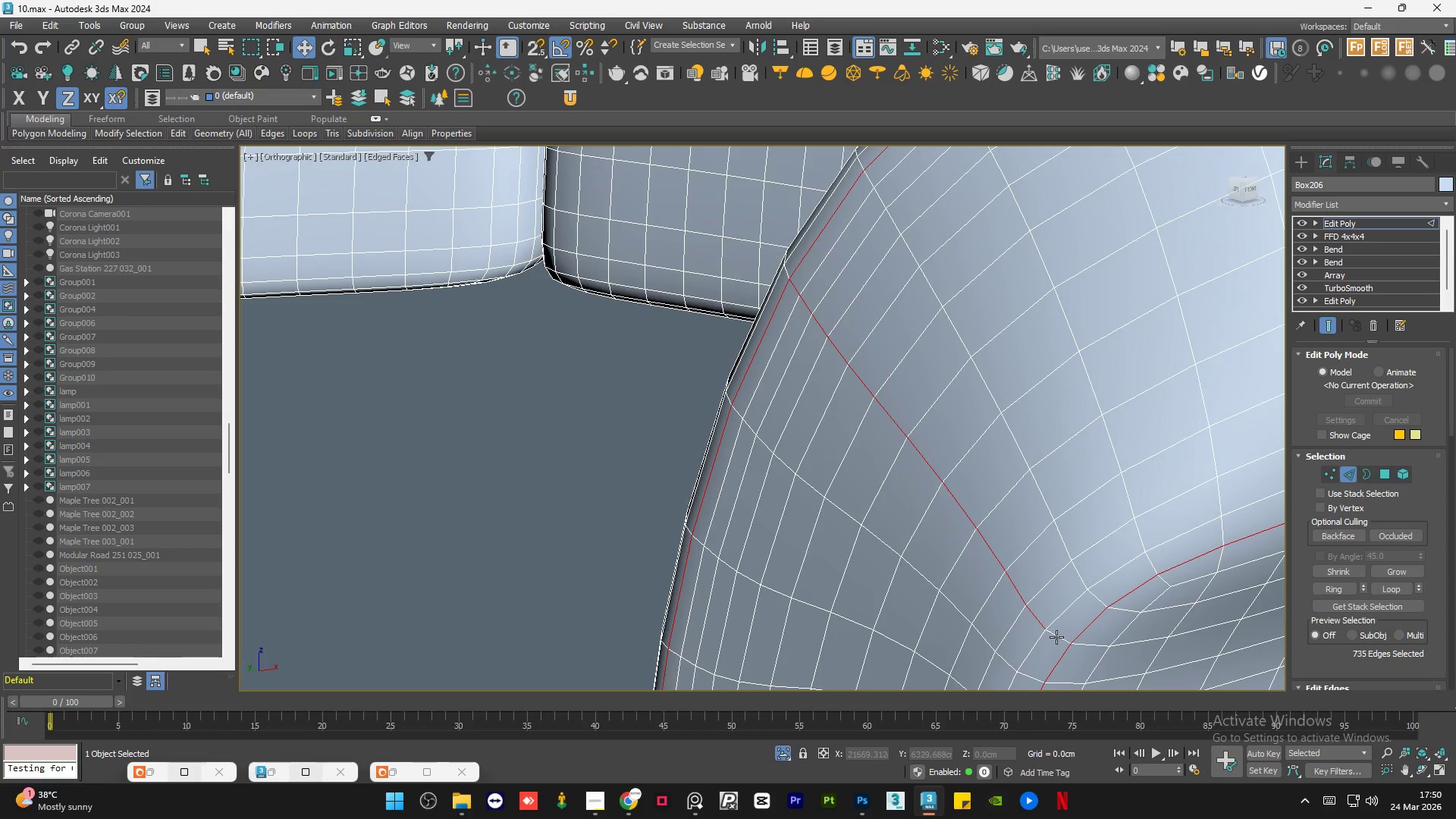 
triple_click([1056, 637])
 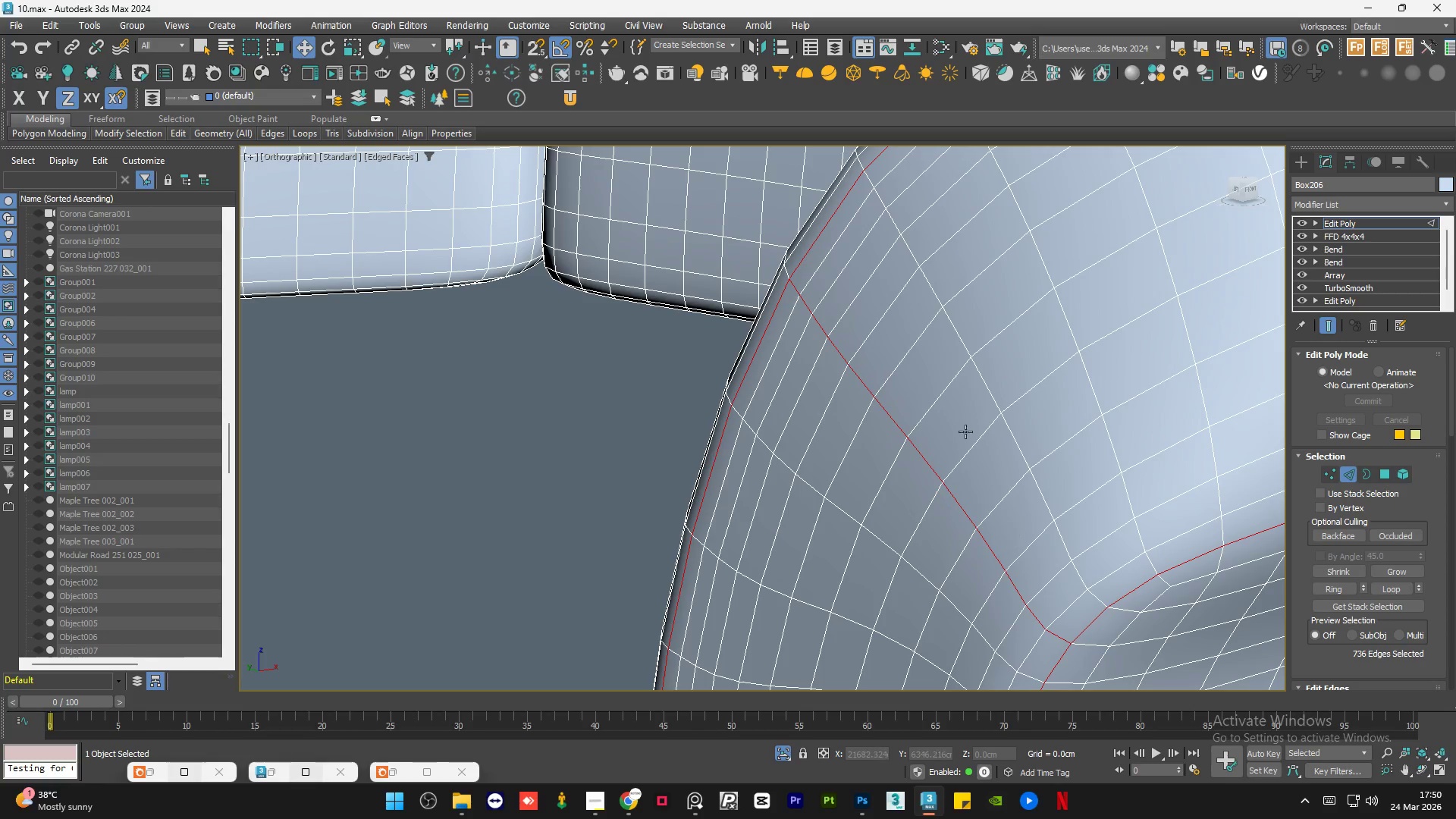 
hold_key(key=AltLeft, duration=0.8)
 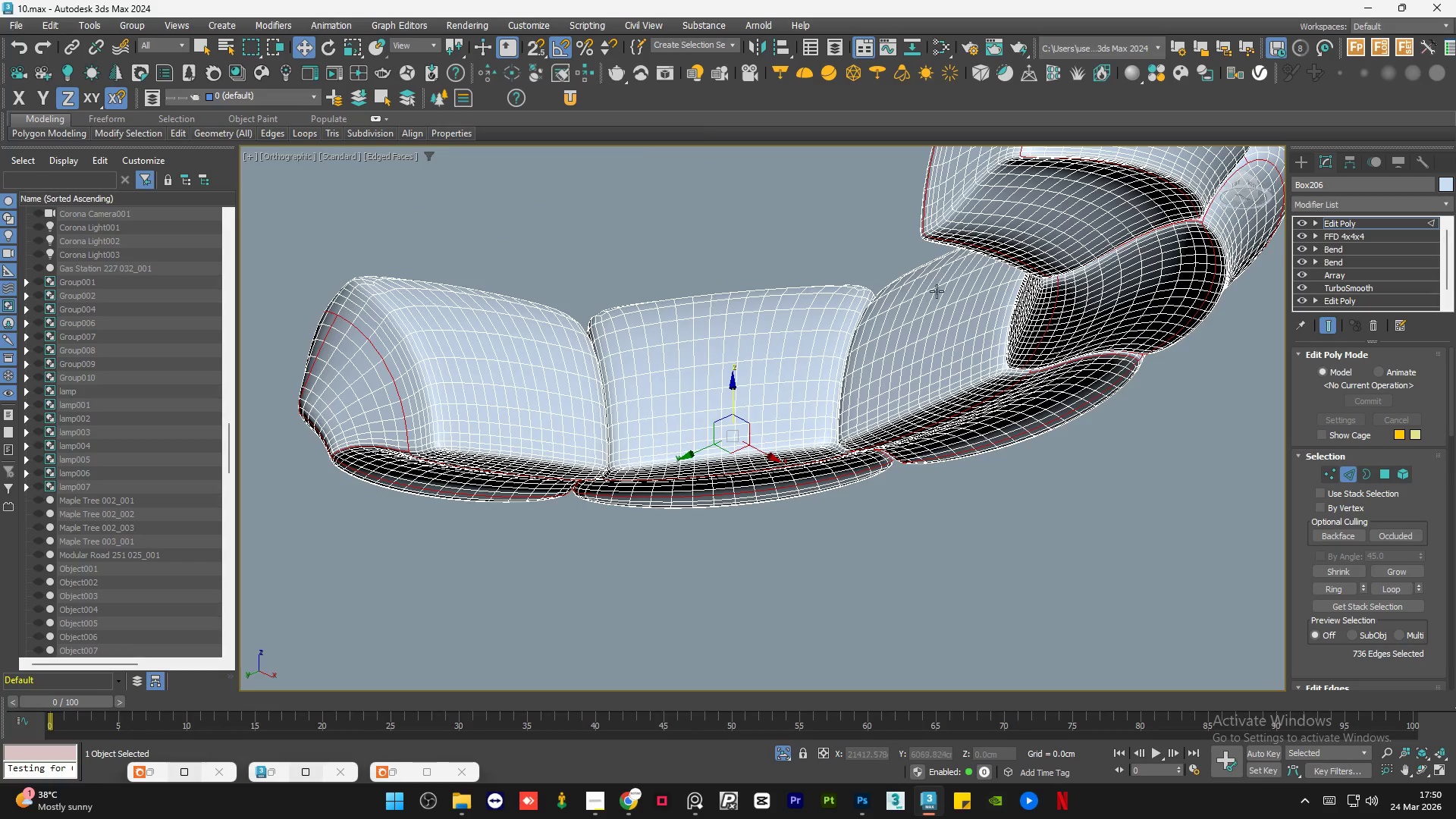 
scroll: coordinate [914, 328], scroll_direction: down, amount: 5.0
 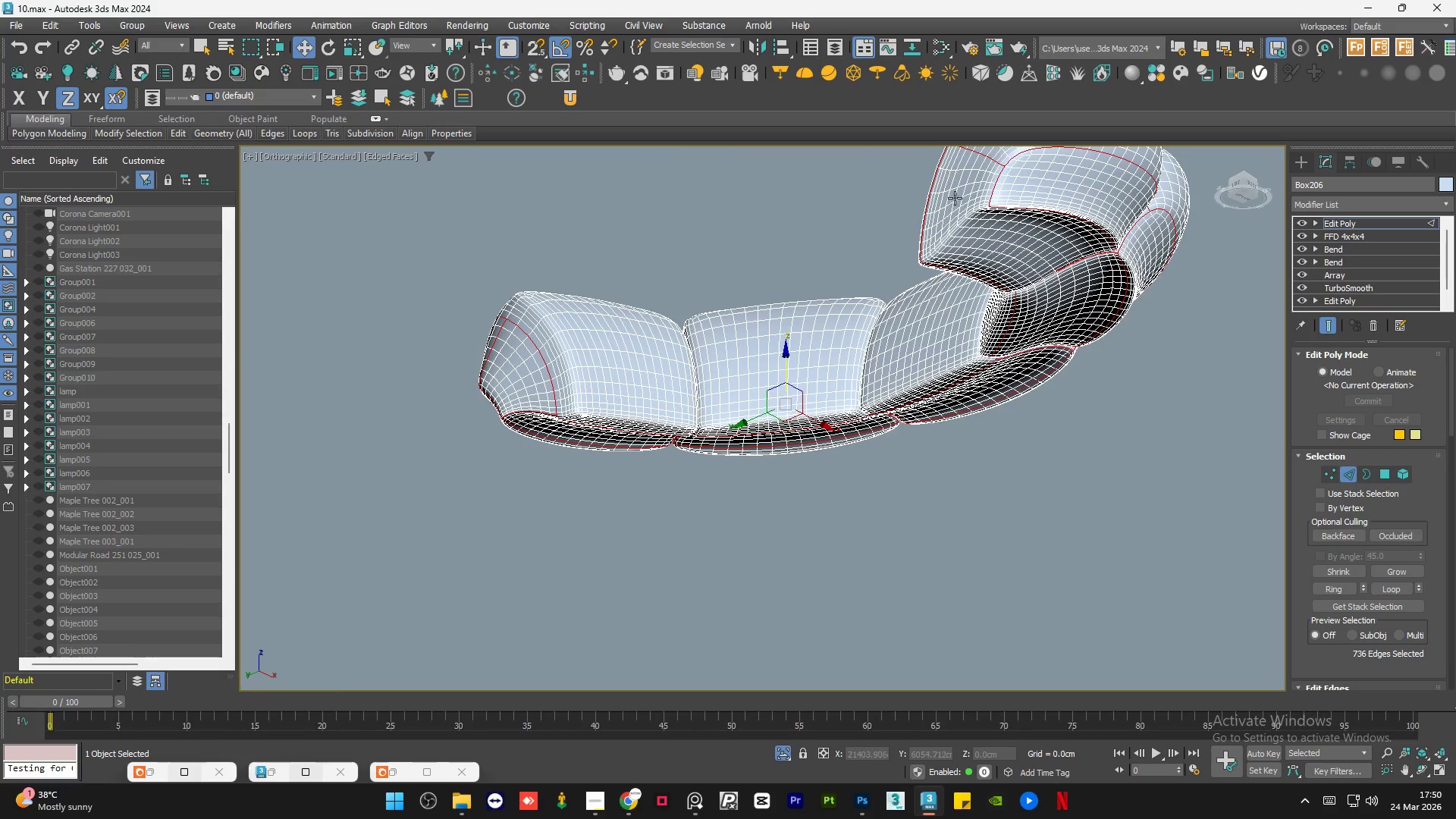 
scroll: coordinate [977, 206], scroll_direction: up, amount: 5.0
 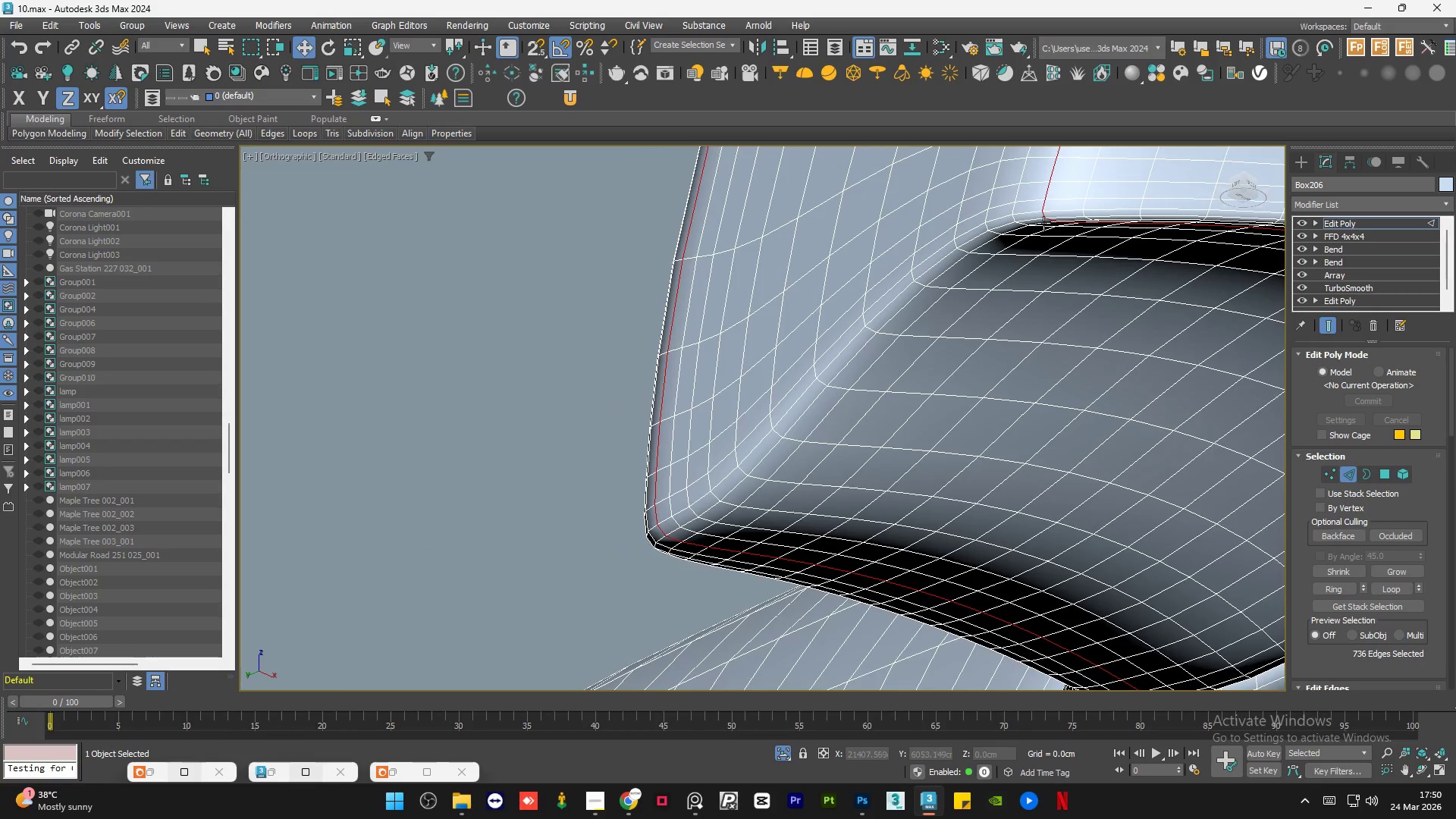 
hold_key(key=ControlLeft, duration=0.62)
 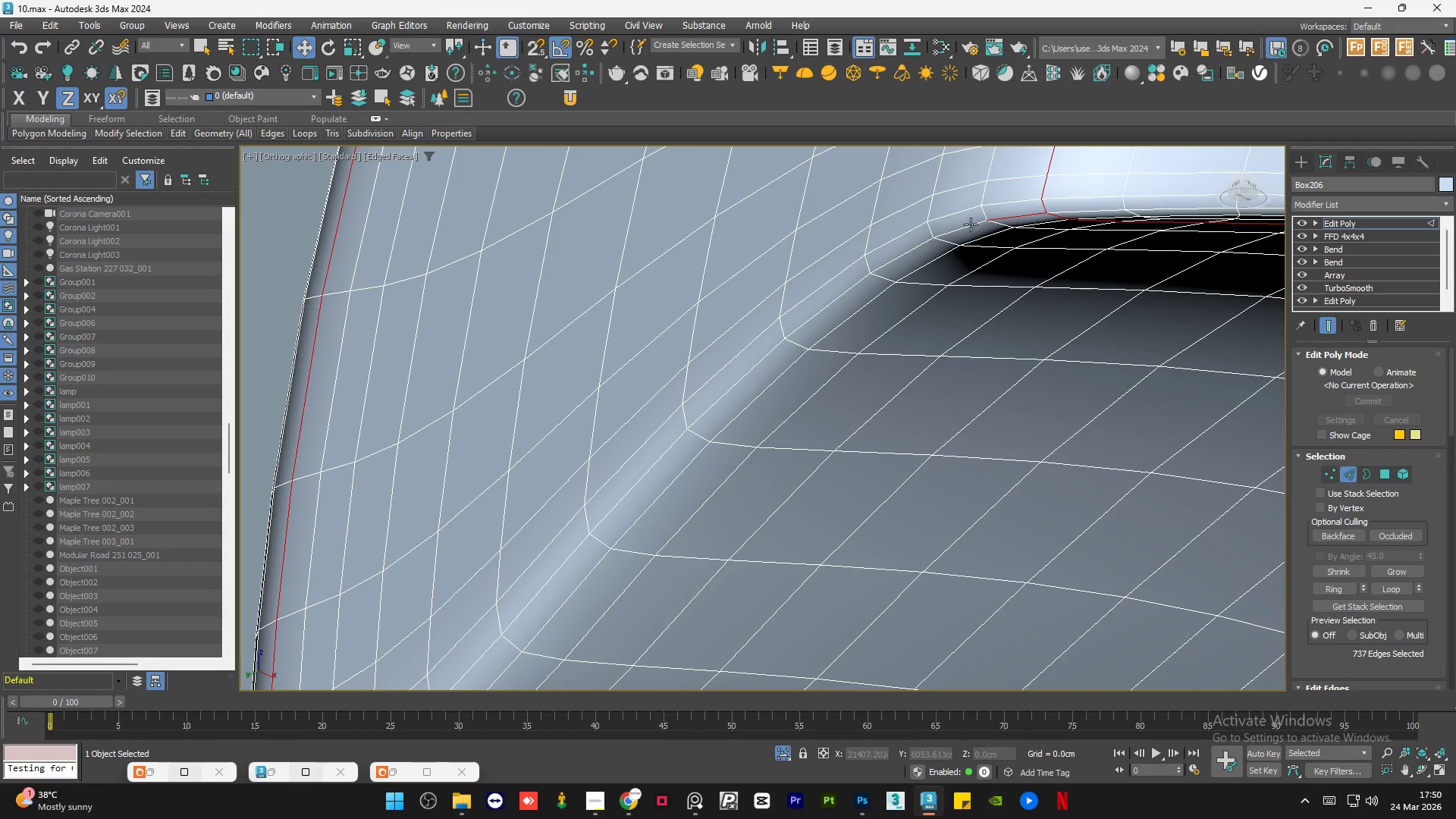 
scroll: coordinate [1042, 223], scroll_direction: up, amount: 2.0
 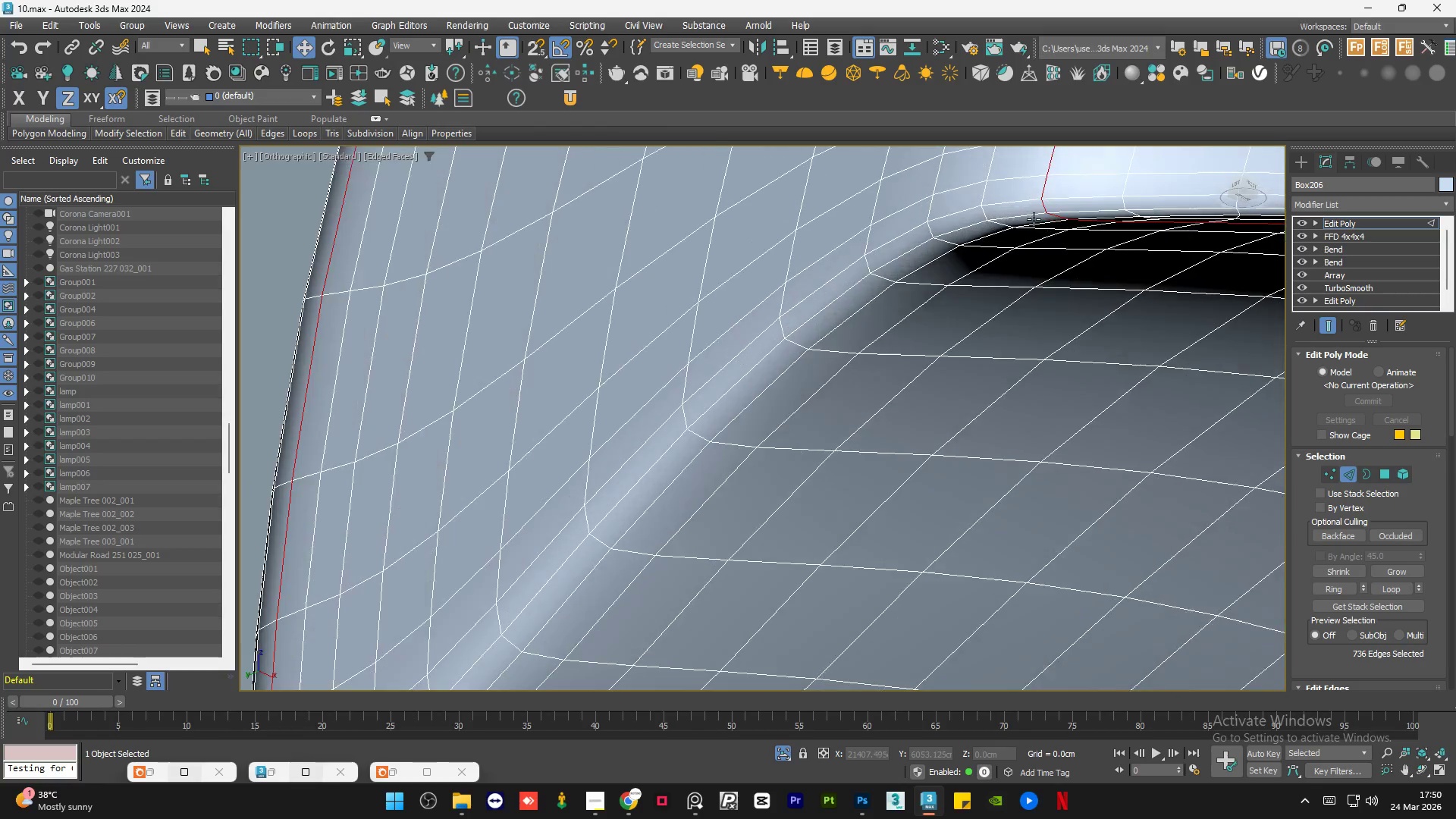 
left_click([1028, 215])
 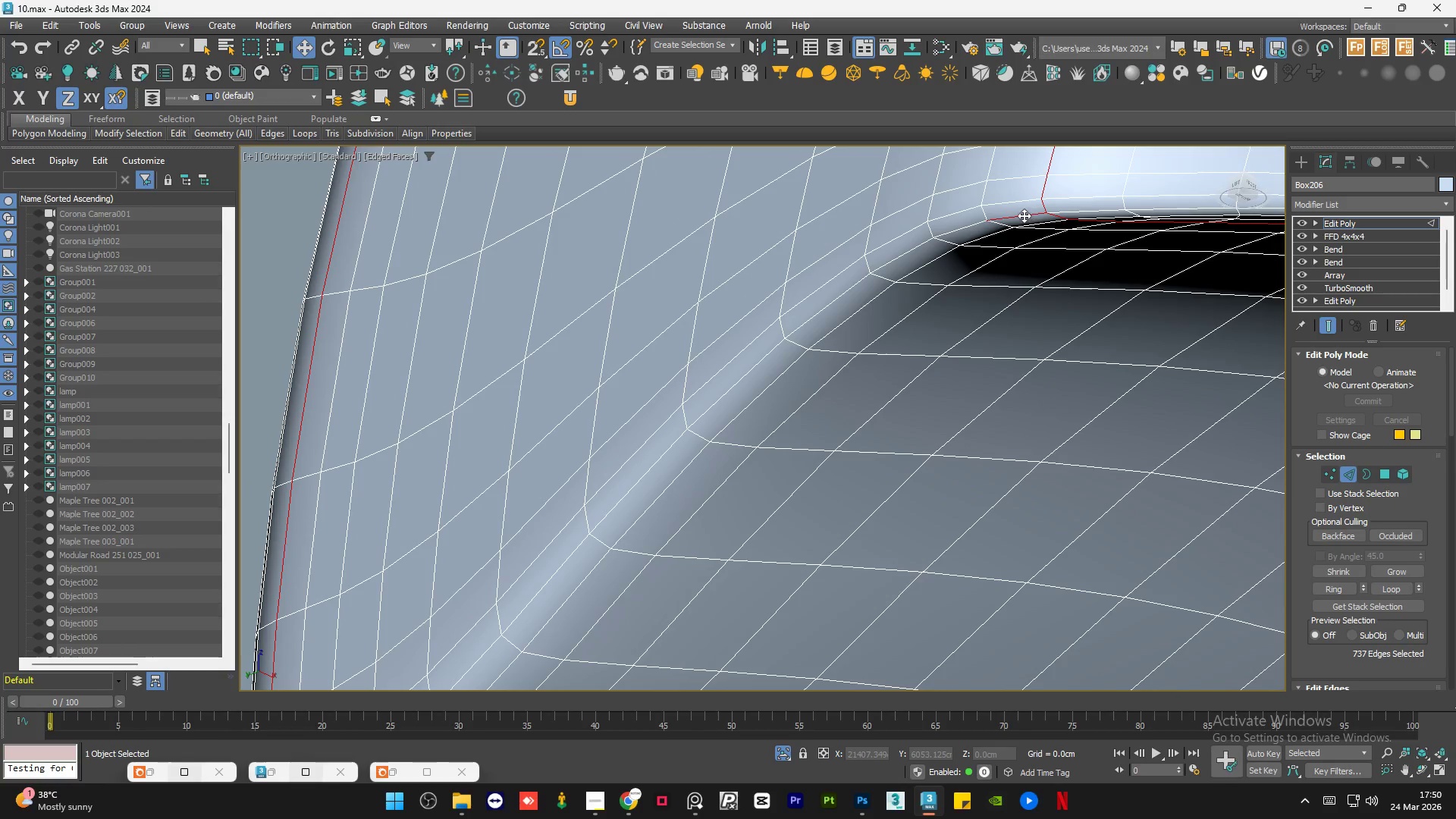 
hold_key(key=ControlLeft, duration=0.61)
 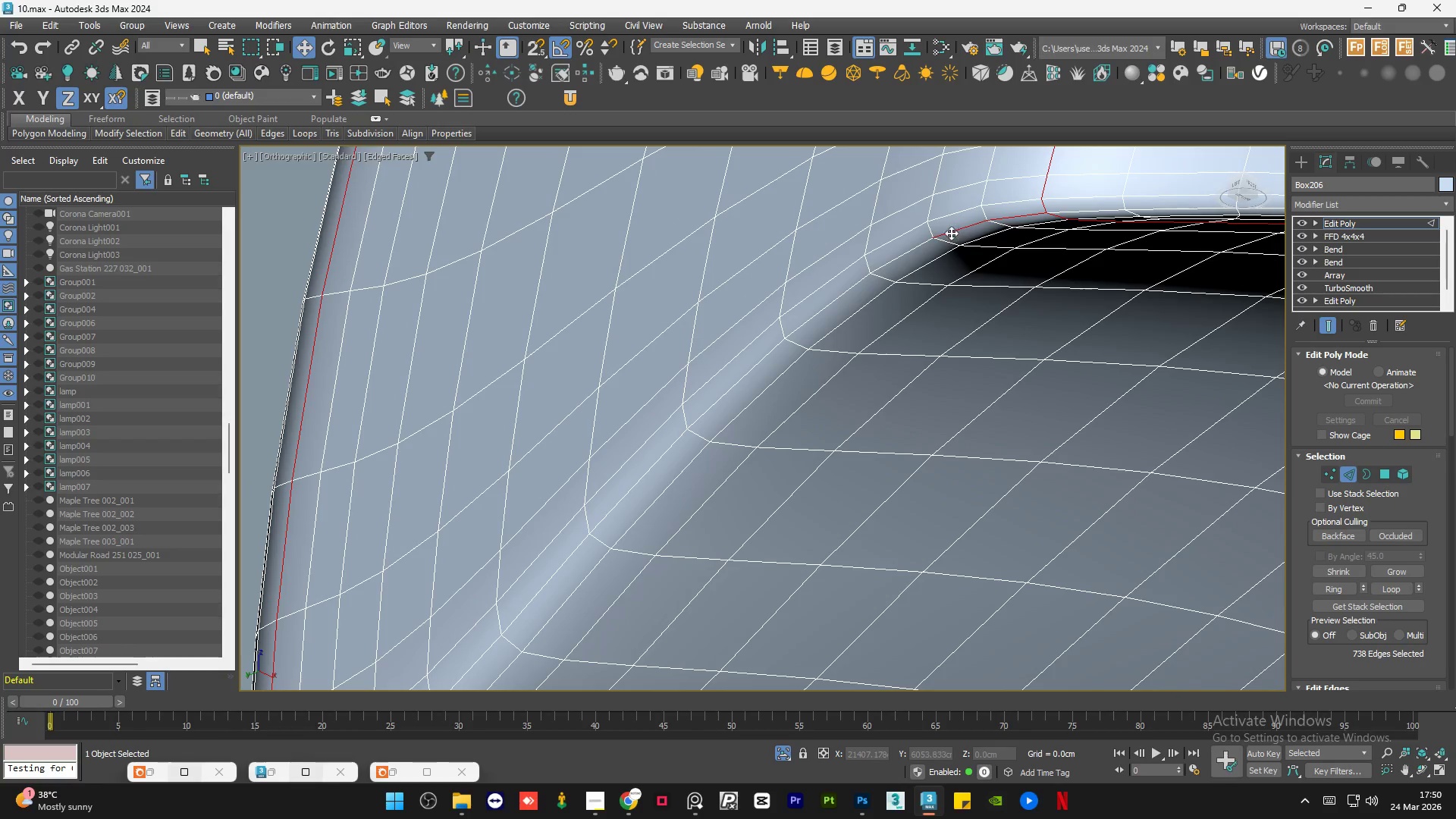 
hold_key(key=ControlLeft, duration=1.53)
left_click([914, 245])
 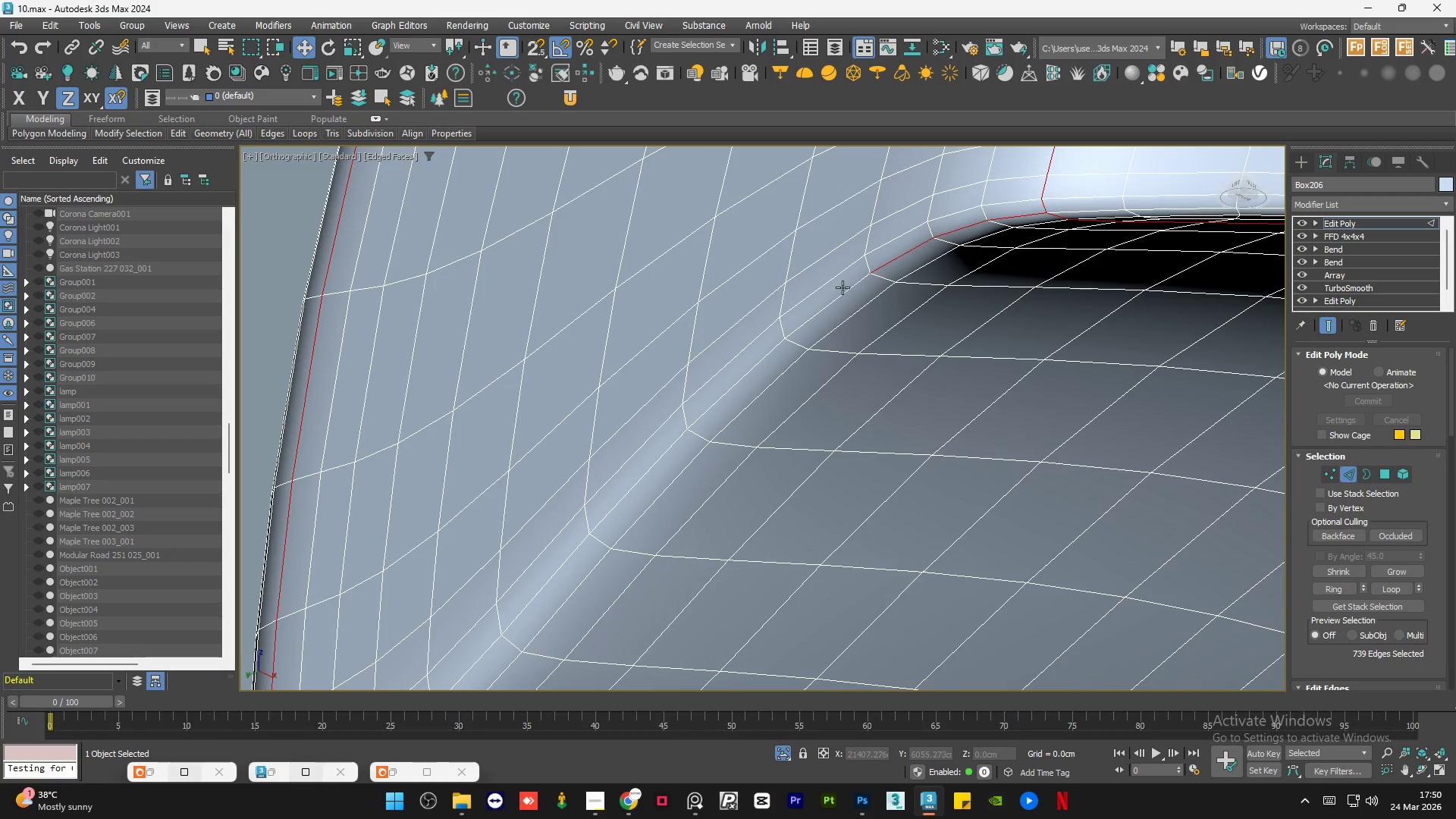 
double_click([843, 287])
 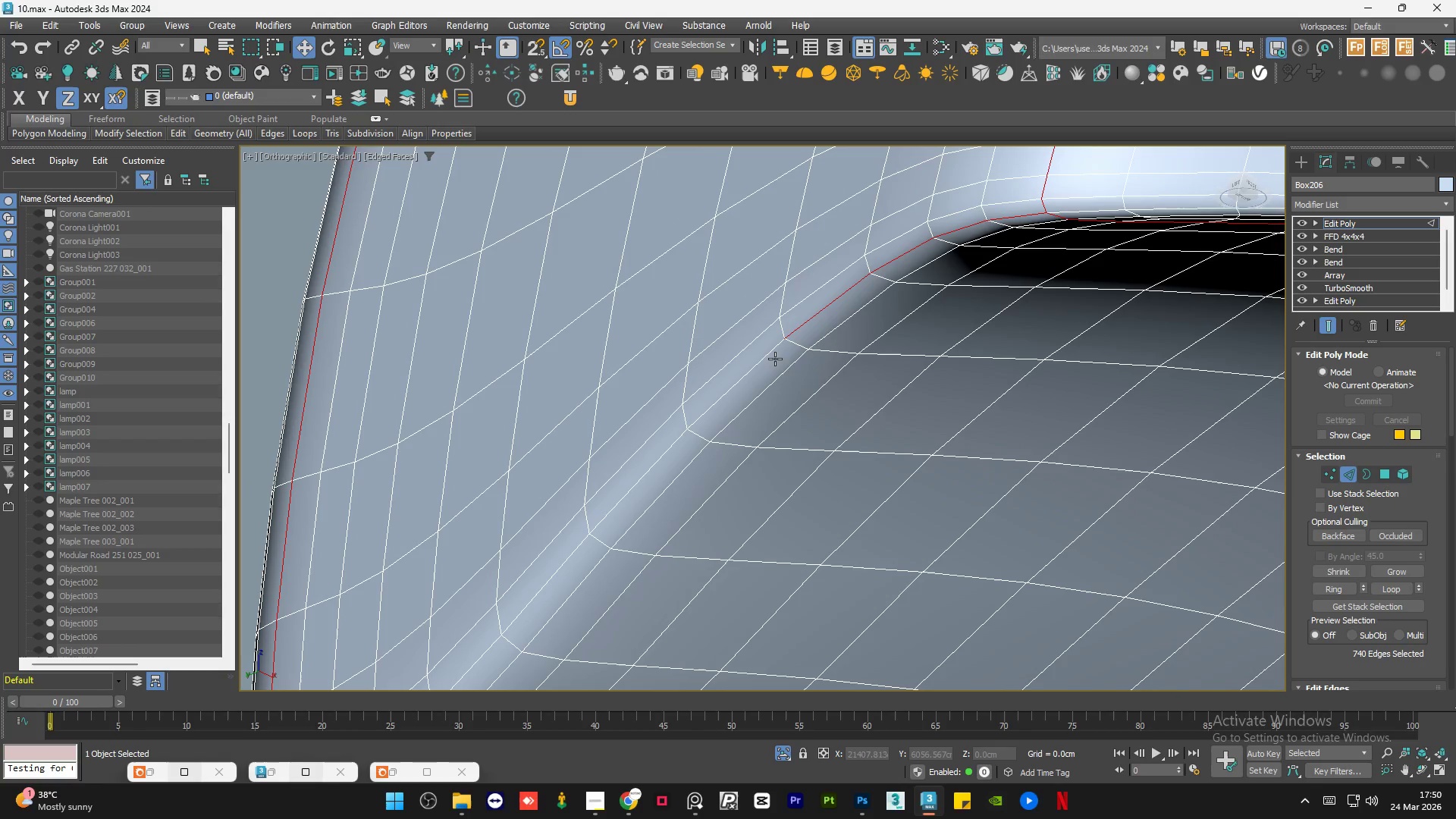 
left_click([767, 361])
 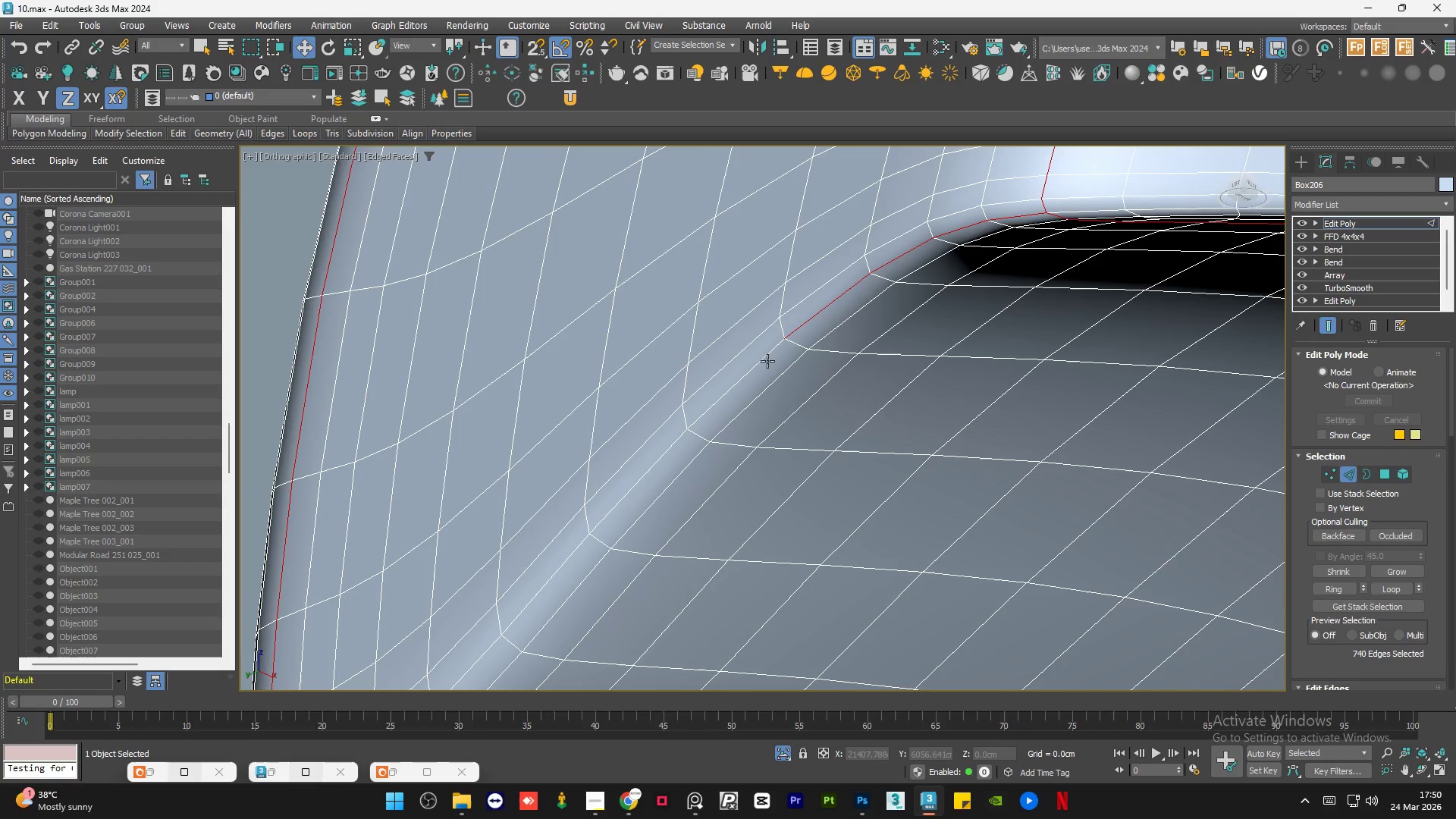 
hold_key(key=ControlLeft, duration=0.89)
 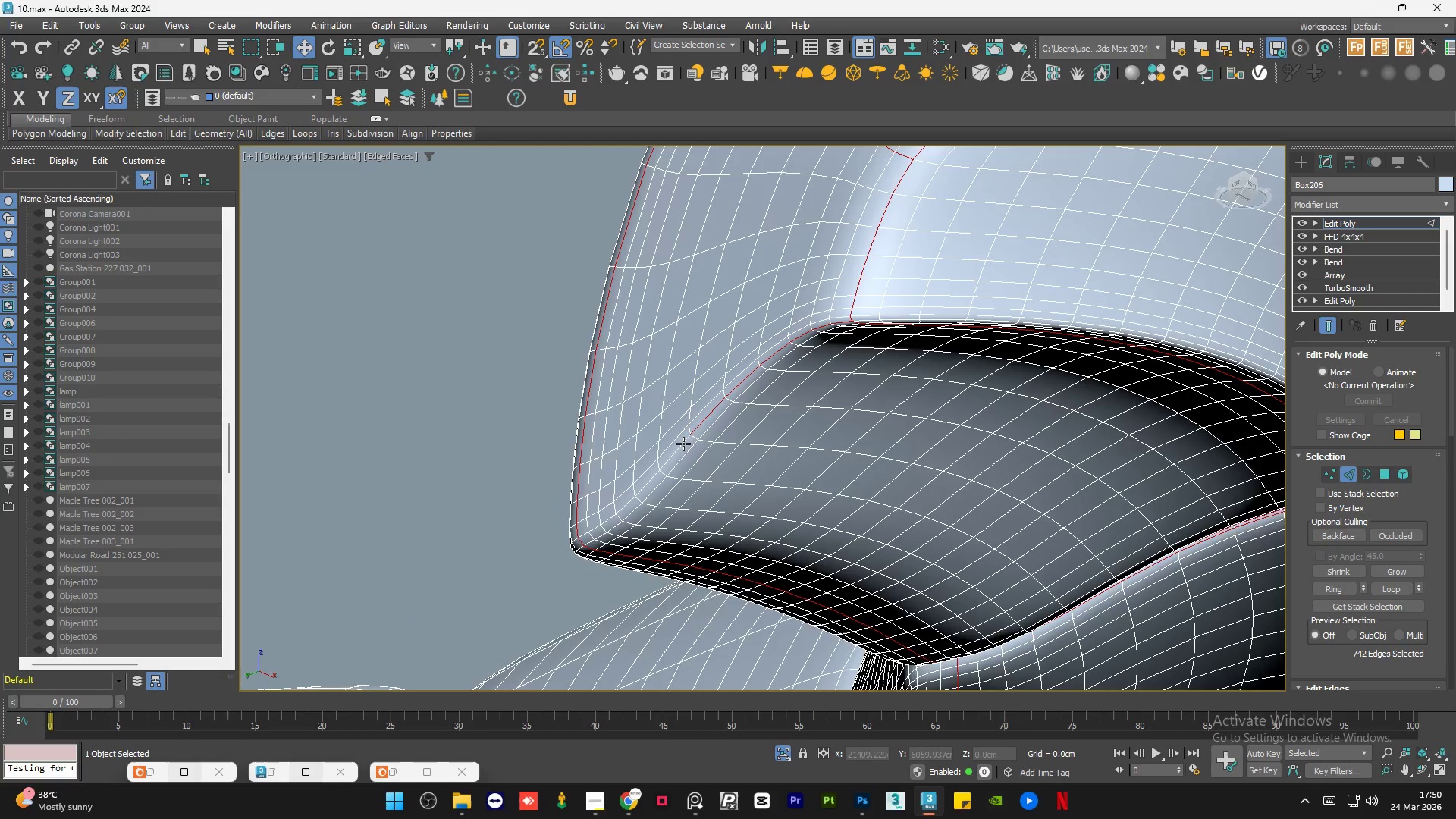 
hold_key(key=ControlLeft, duration=1.52)
left_click([687, 436])
 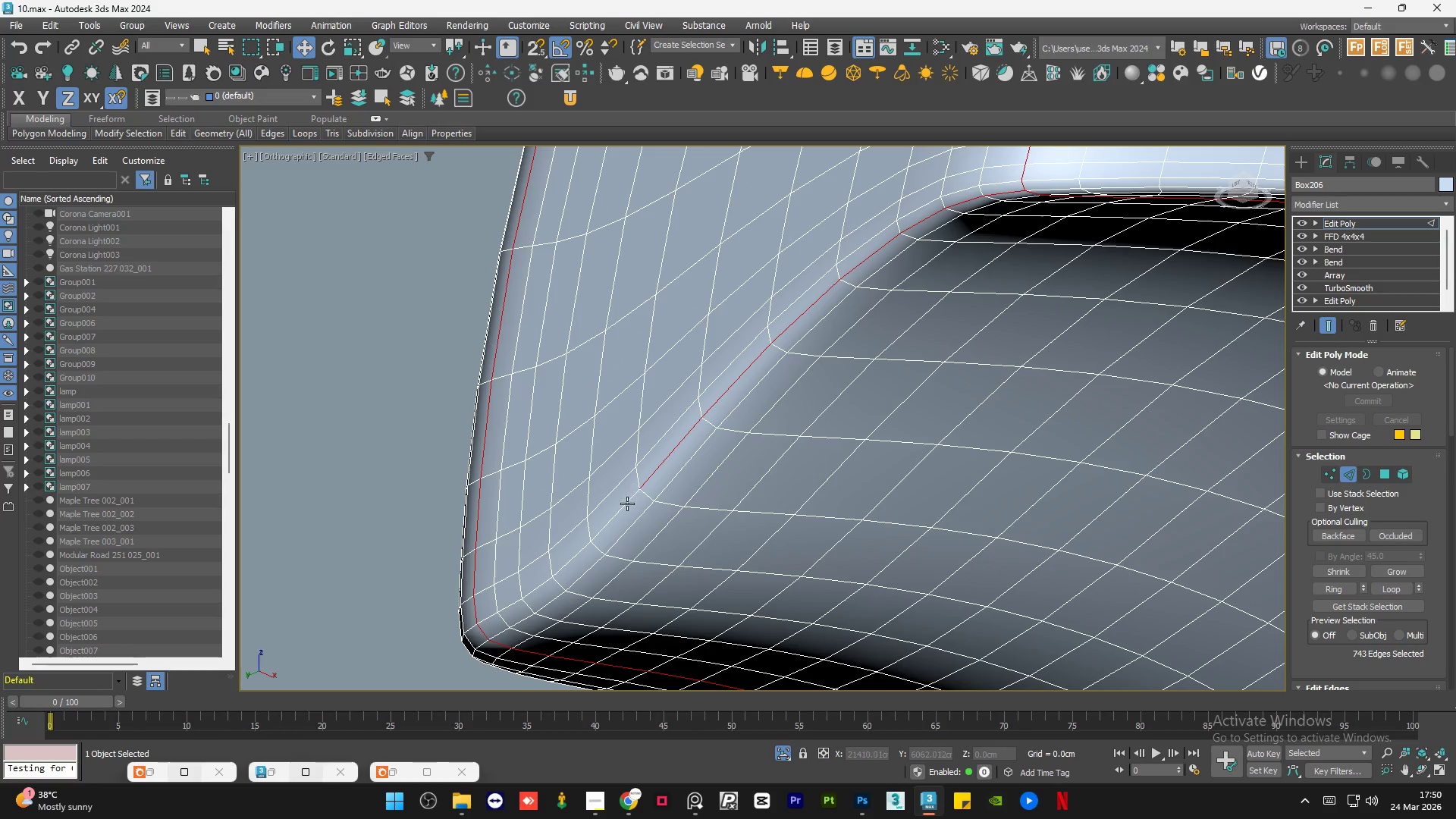 
scroll: coordinate [679, 451], scroll_direction: down, amount: 1.0
 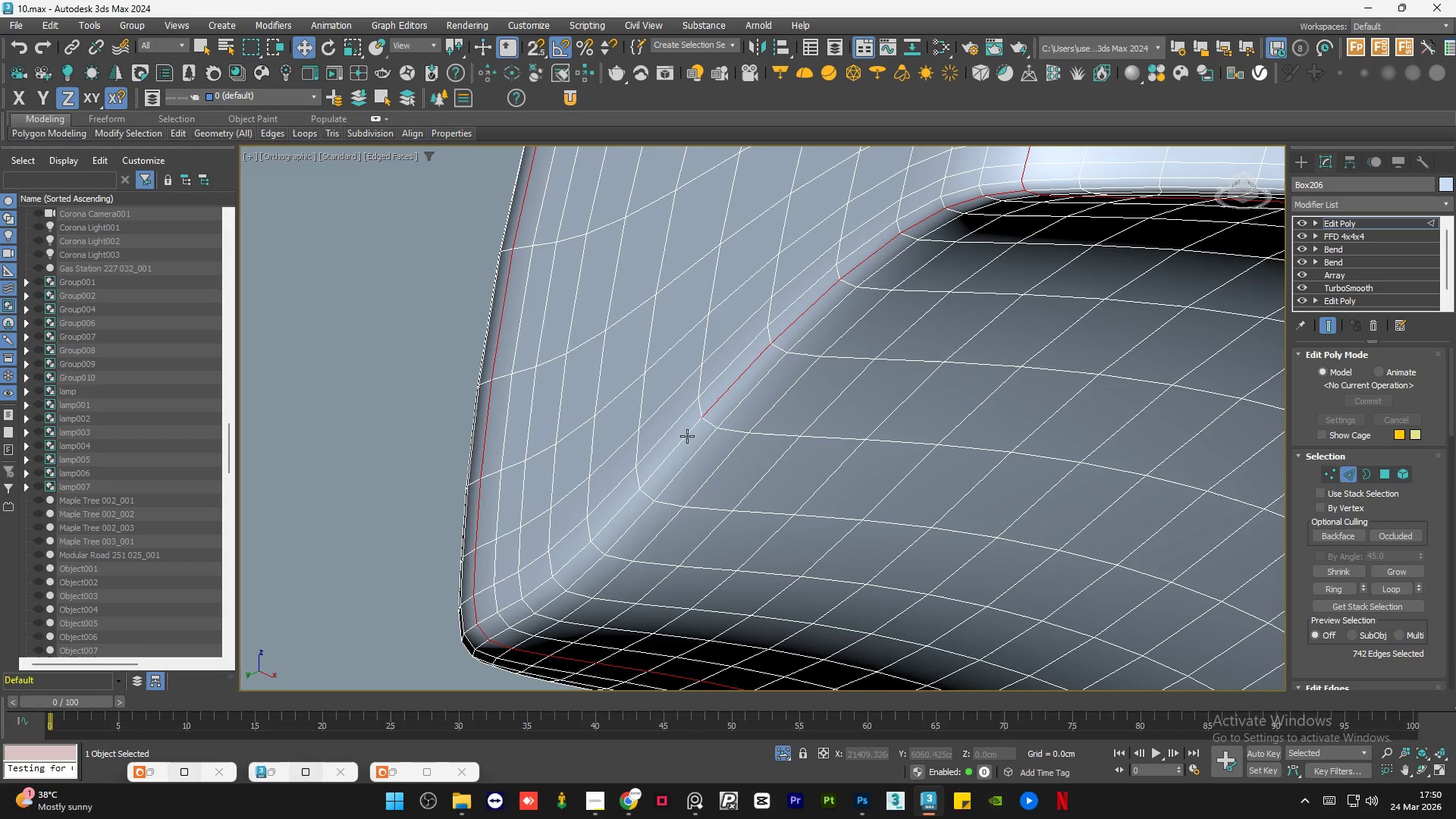 
hold_key(key=ControlLeft, duration=1.51)
left_click([620, 511])
 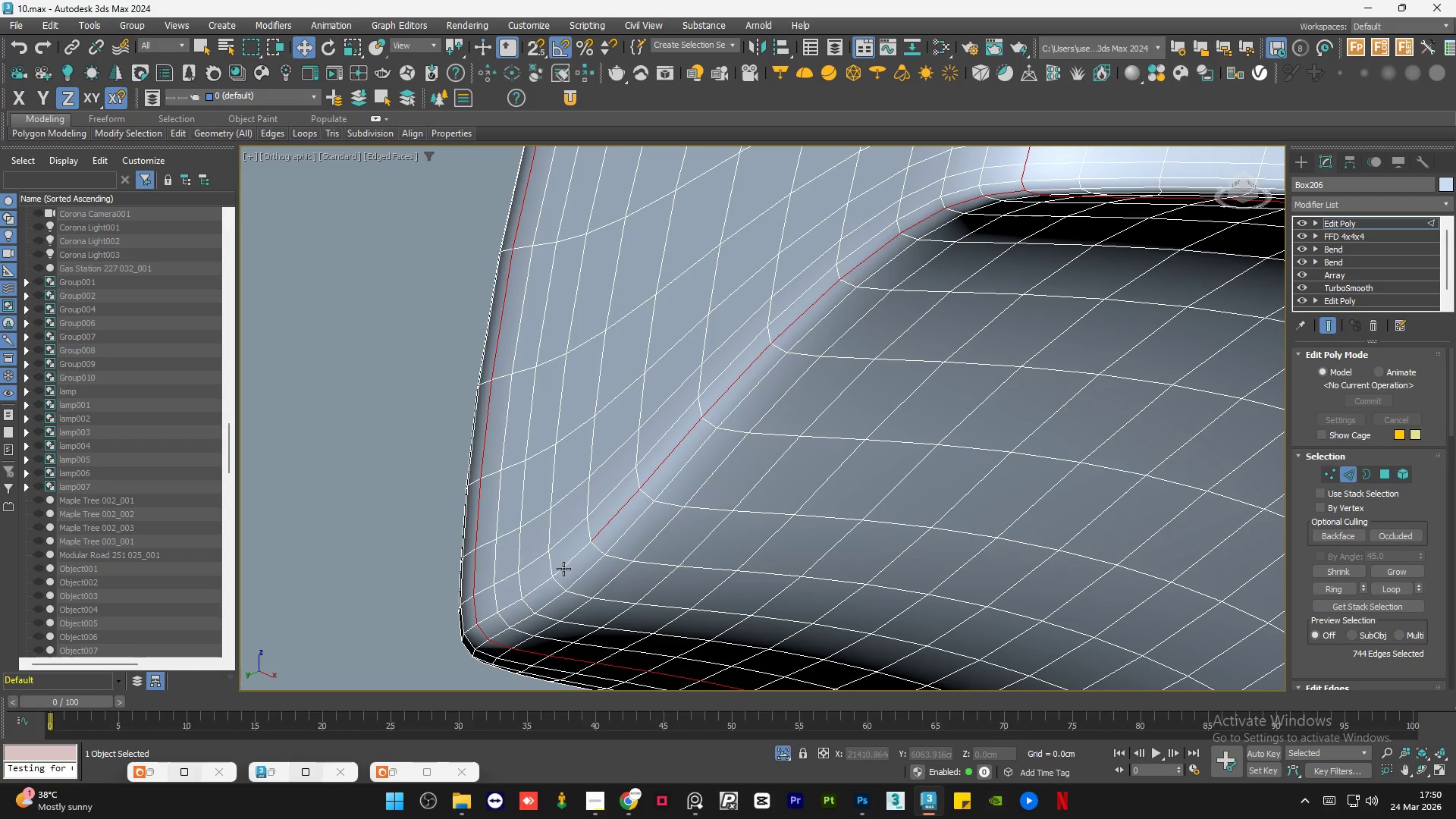 
left_click([564, 570])
 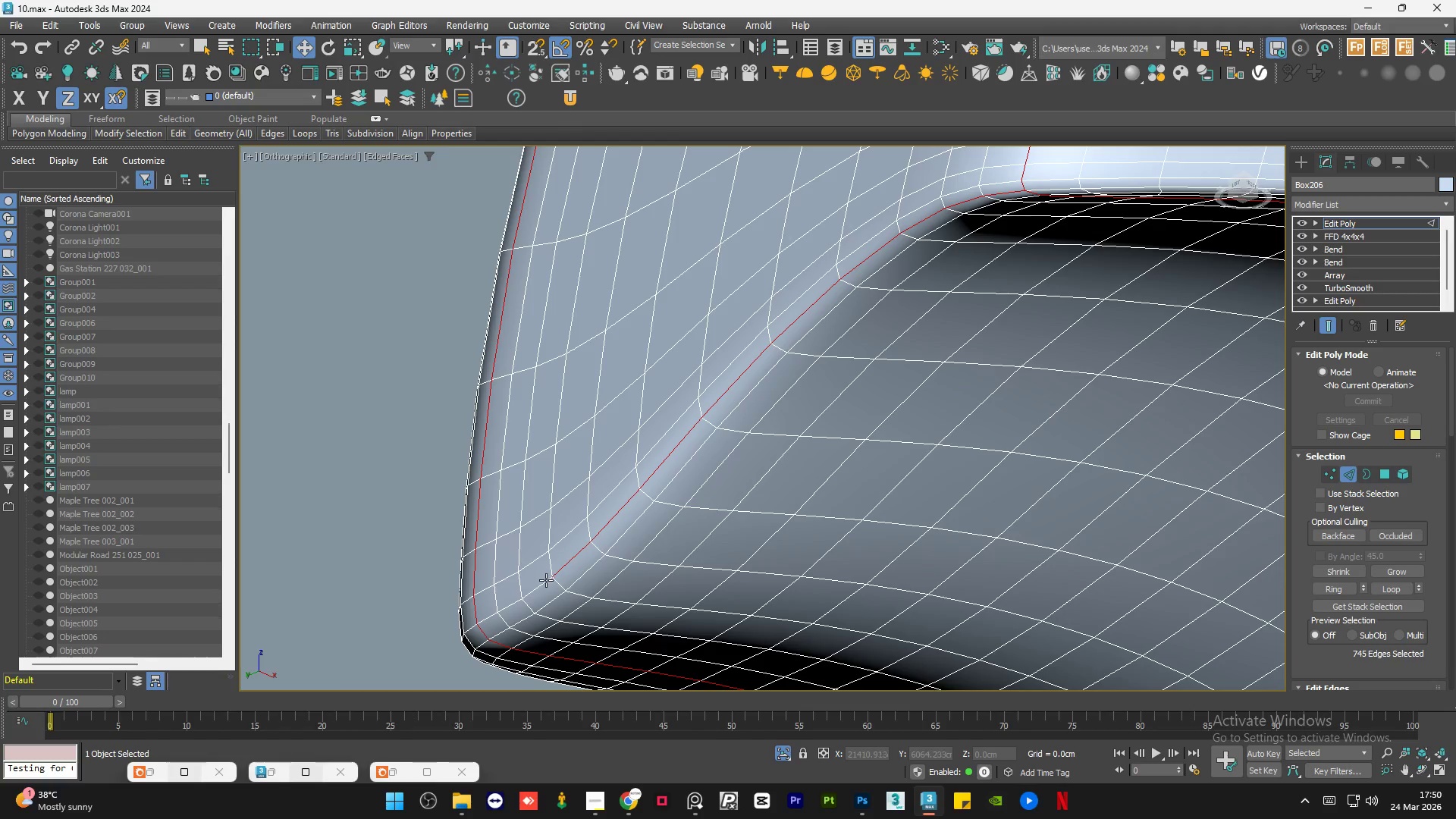 
left_click([542, 585])
 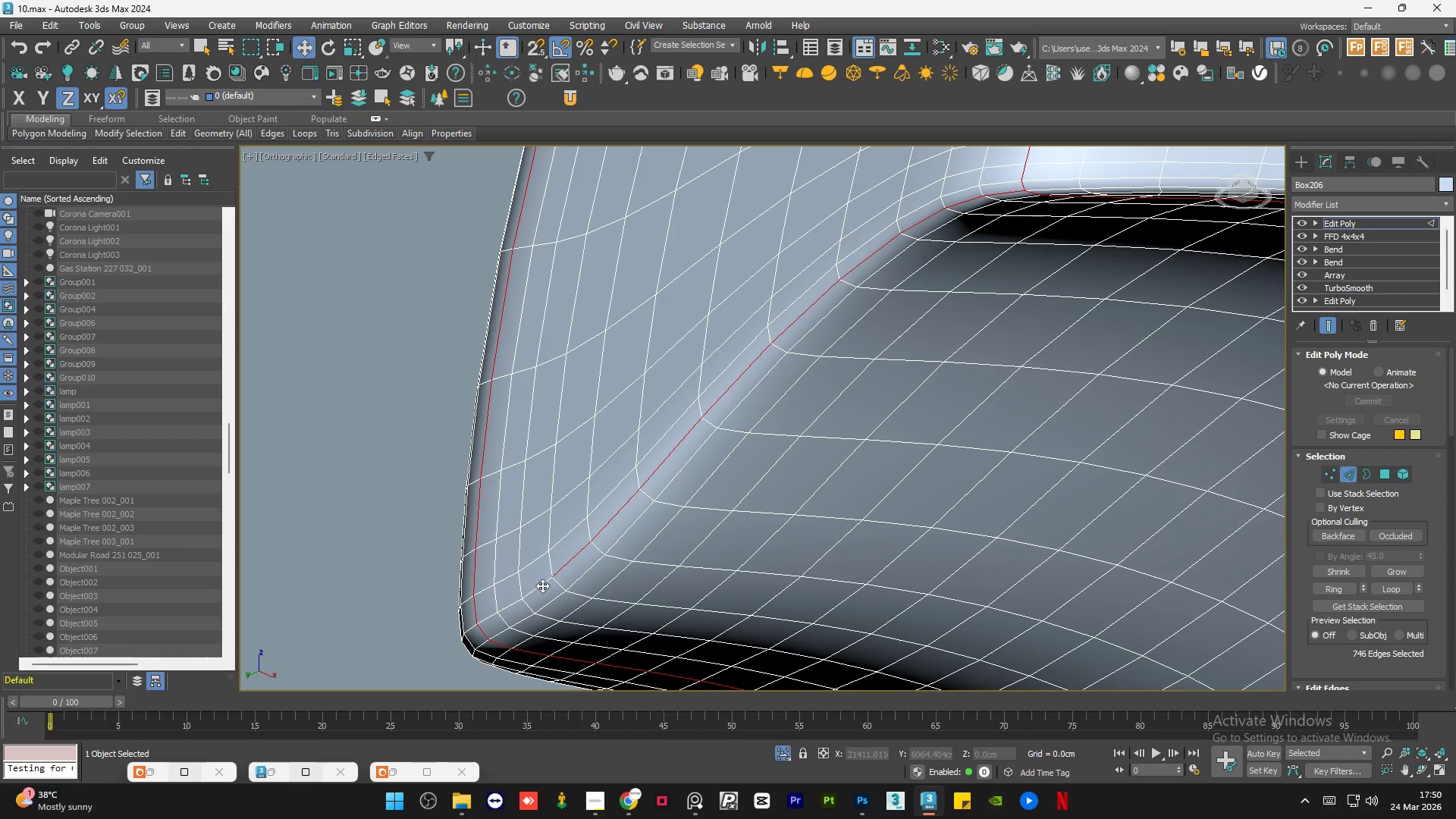 
hold_key(key=ControlLeft, duration=1.06)
double_click([512, 605])
 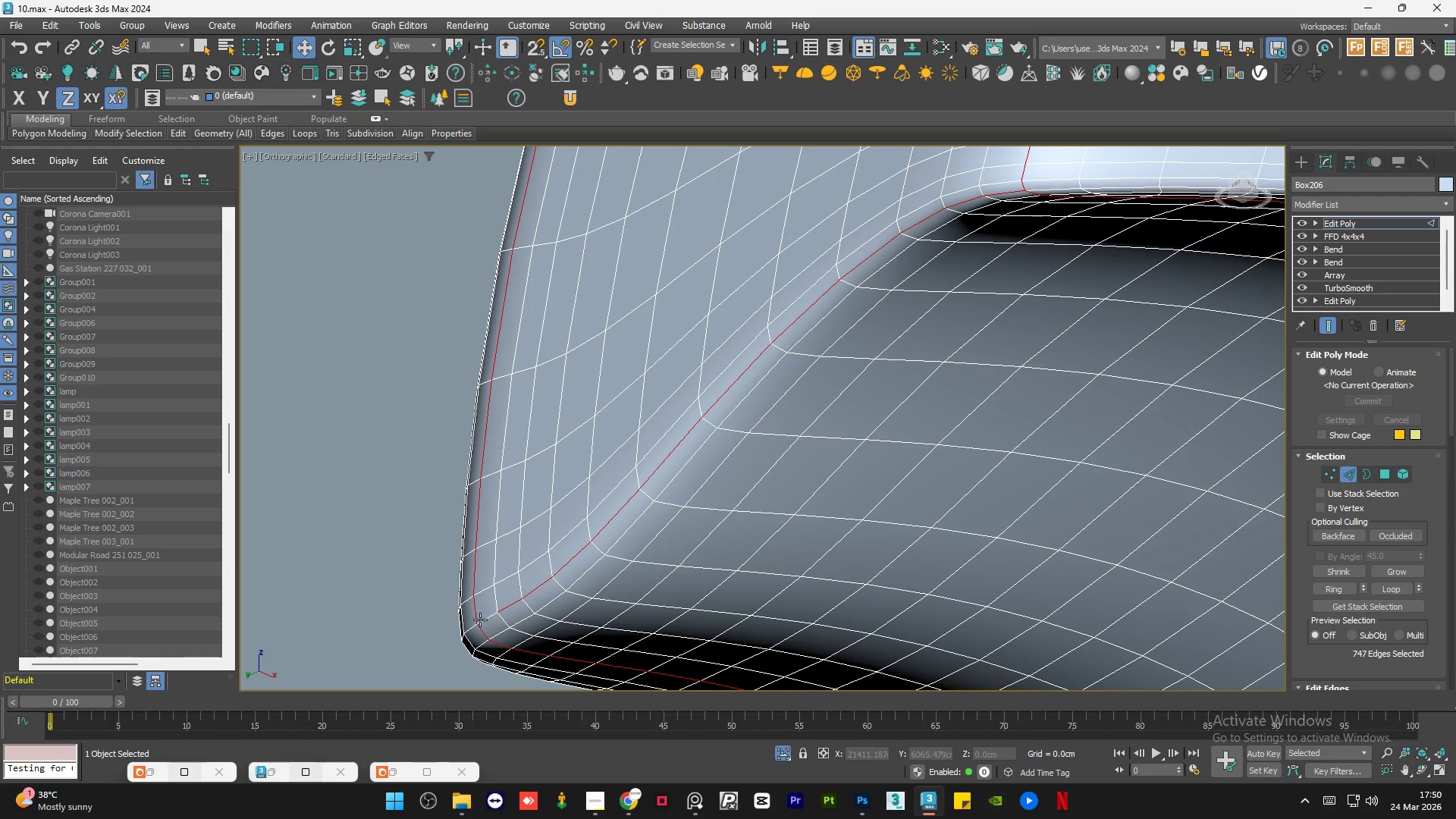 
triple_click([479, 620])
 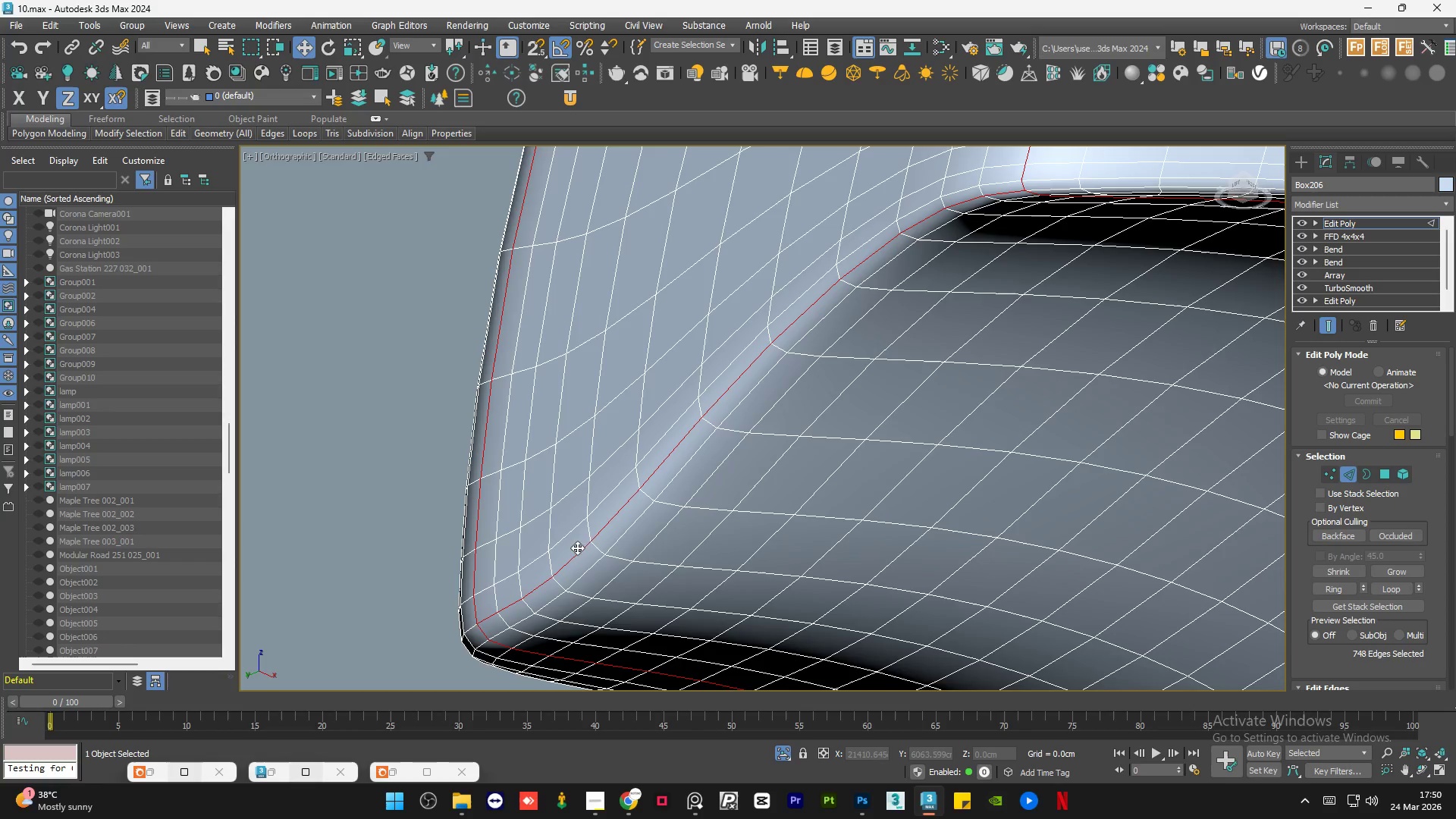 
hold_key(key=AltLeft, duration=1.53)
 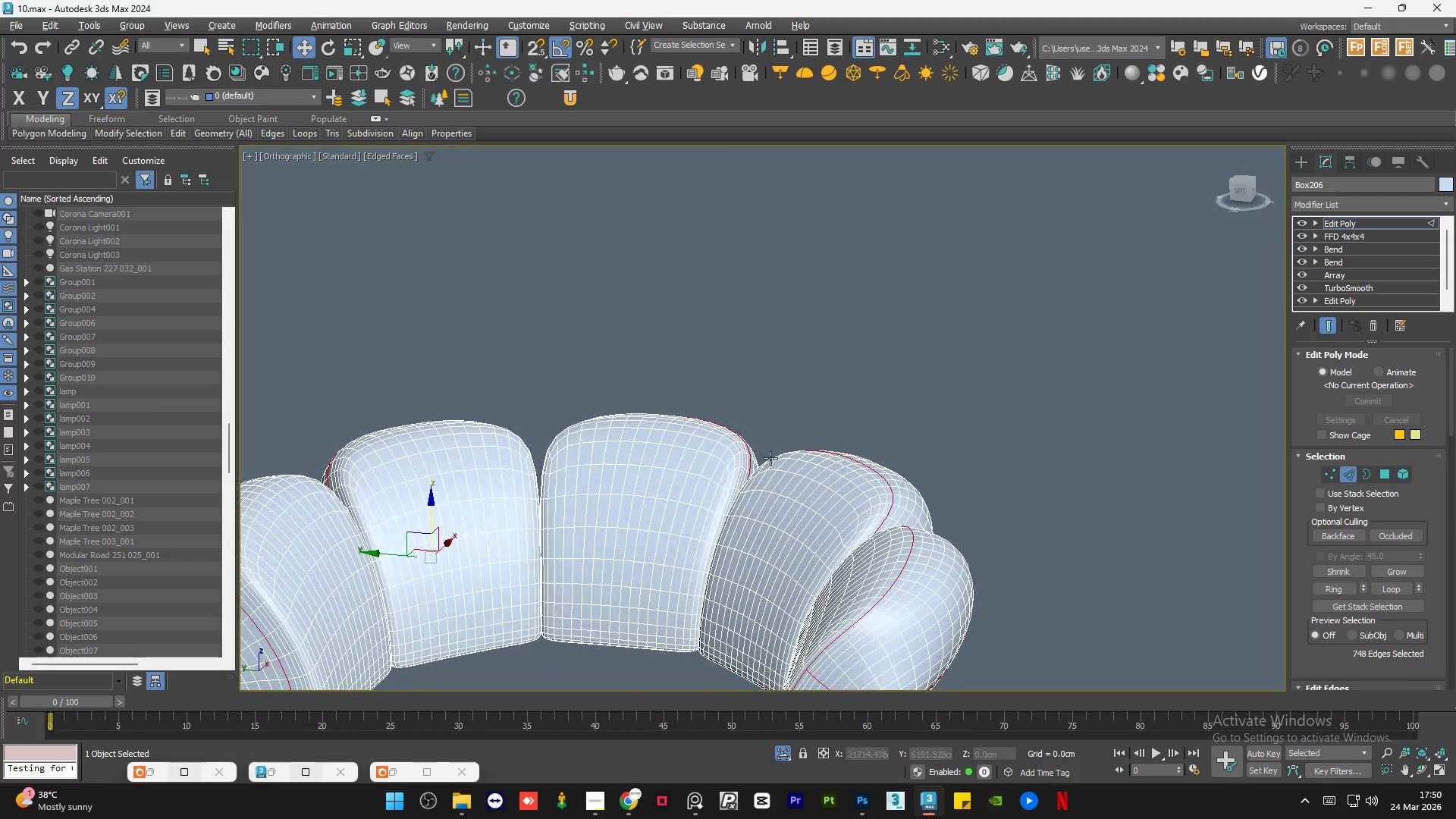 
scroll: coordinate [658, 523], scroll_direction: down, amount: 6.0
 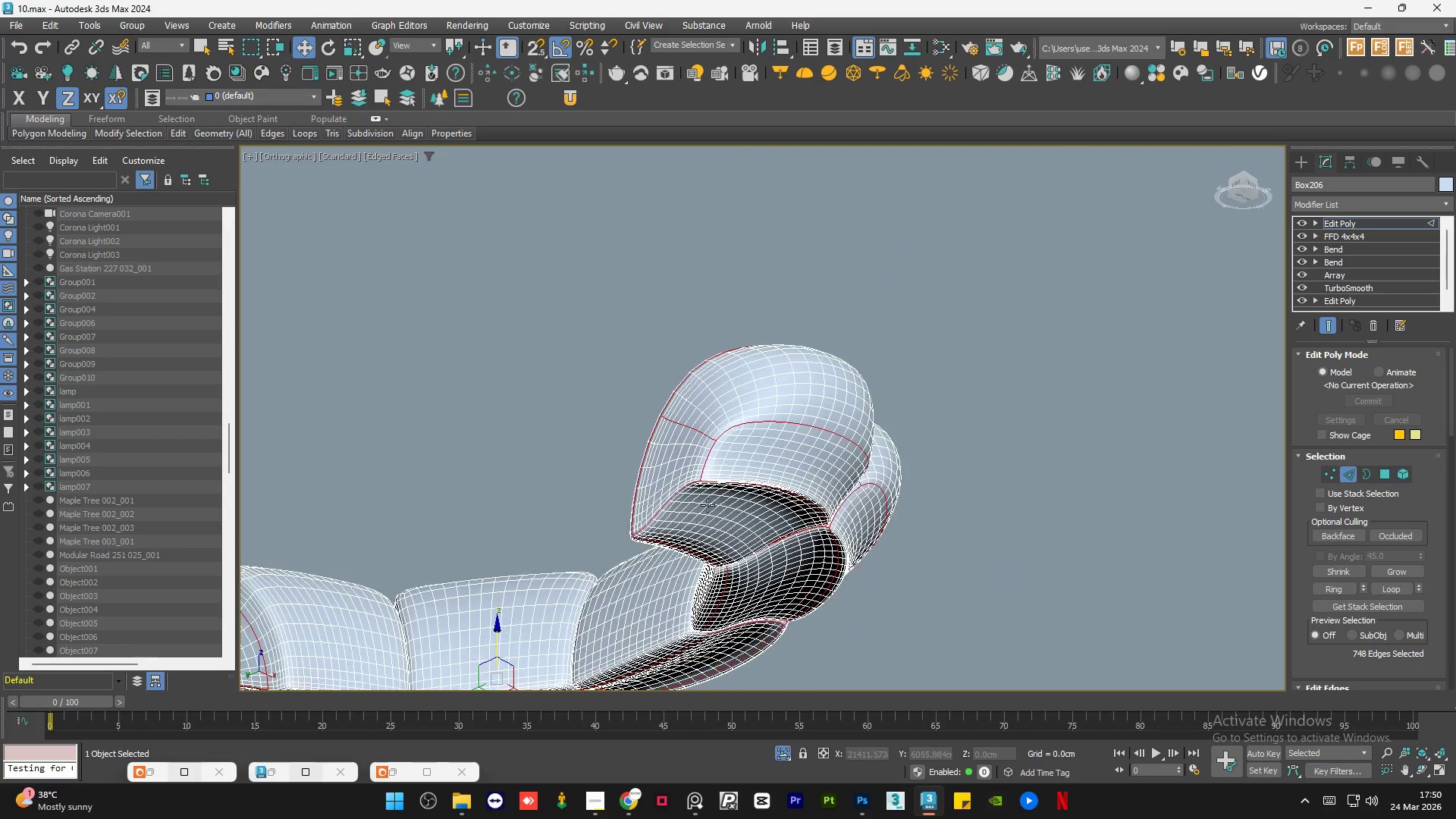 
hold_key(key=AltLeft, duration=0.36)
 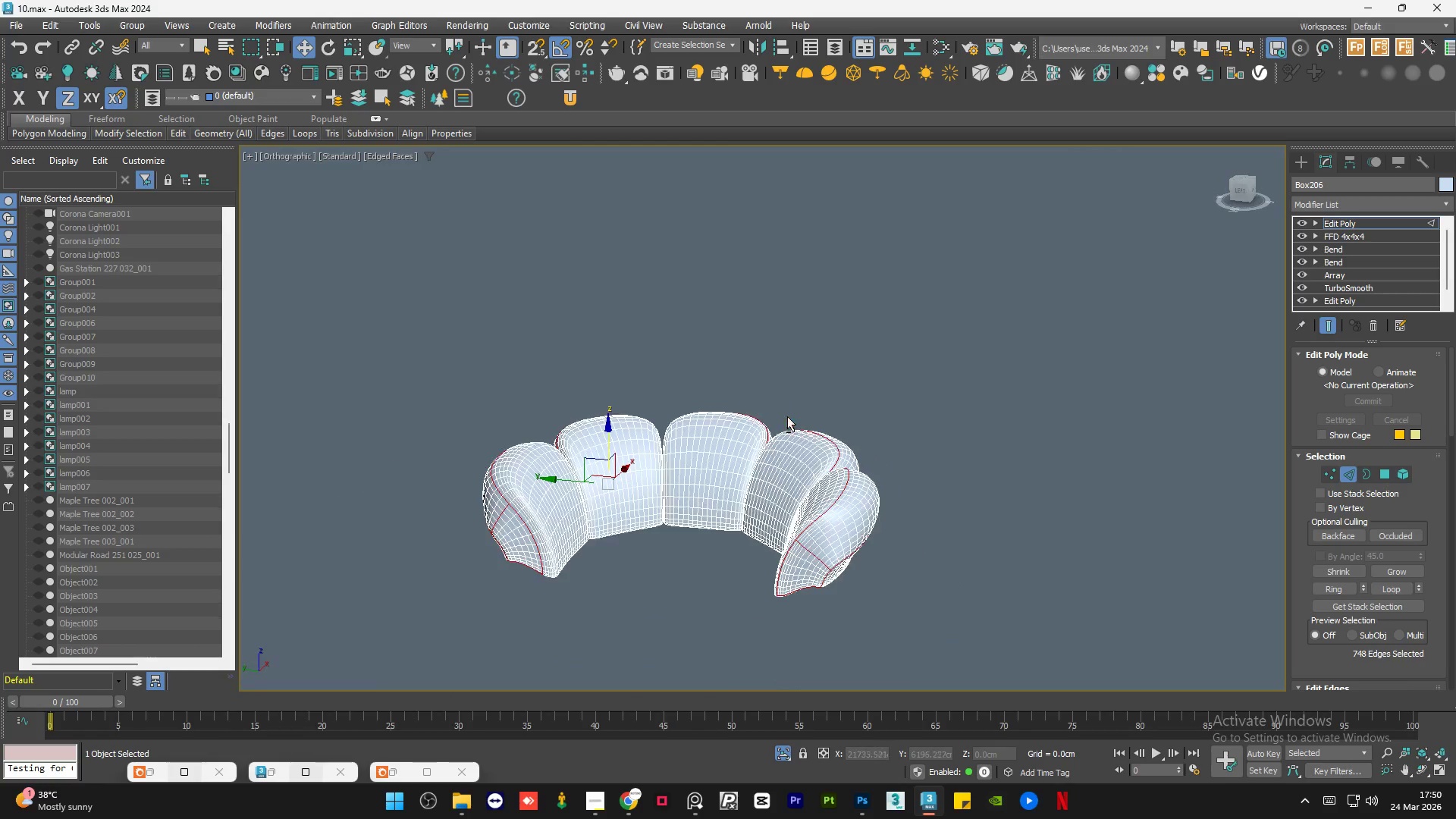 
hold_key(key=AltLeft, duration=1.09)
scroll: coordinate [781, 421], scroll_direction: down, amount: 1.0
 